 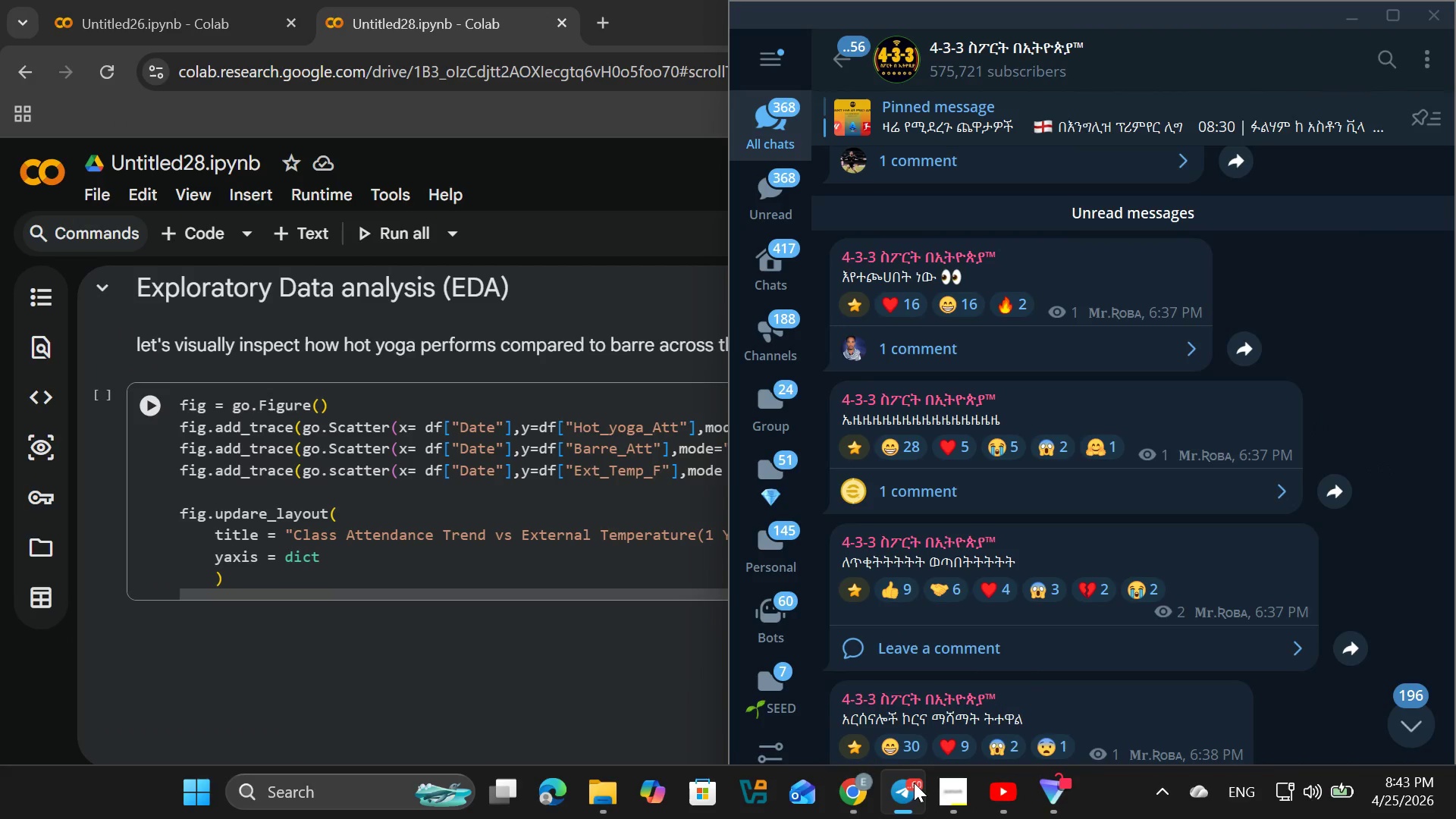 
left_click([1428, 713])
 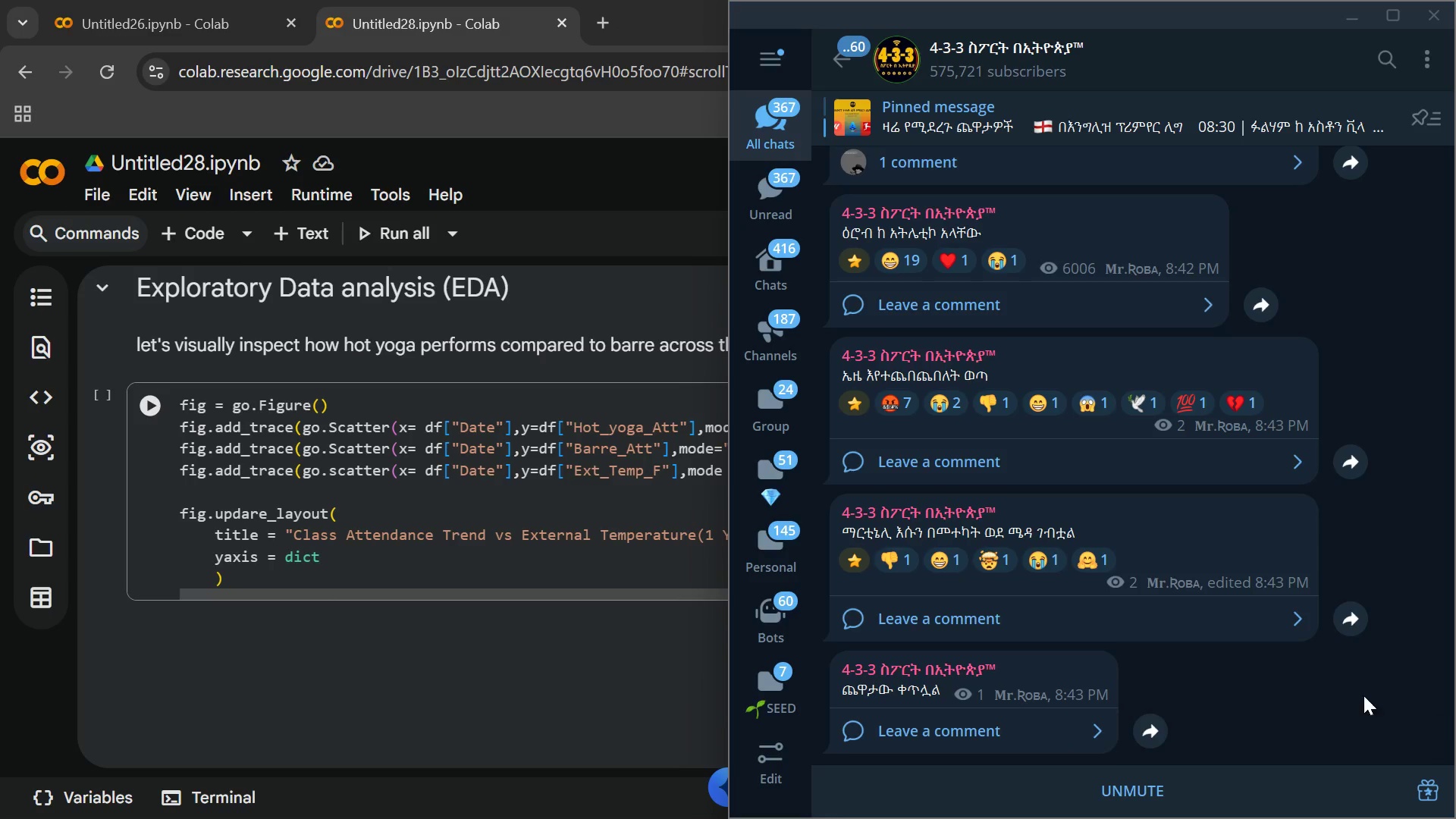 
mouse_move([1087, 478])
 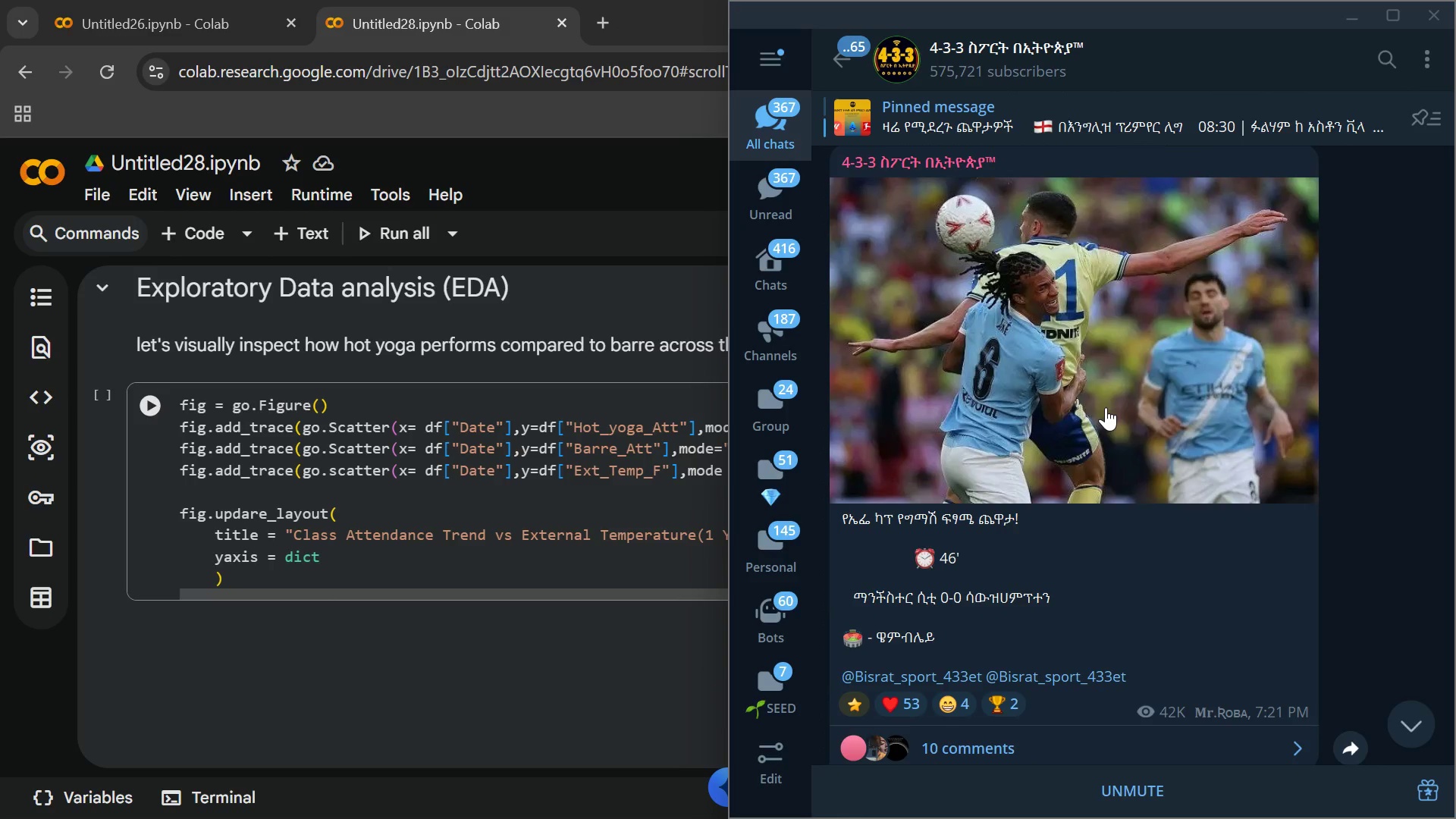 
wait(21.15)
 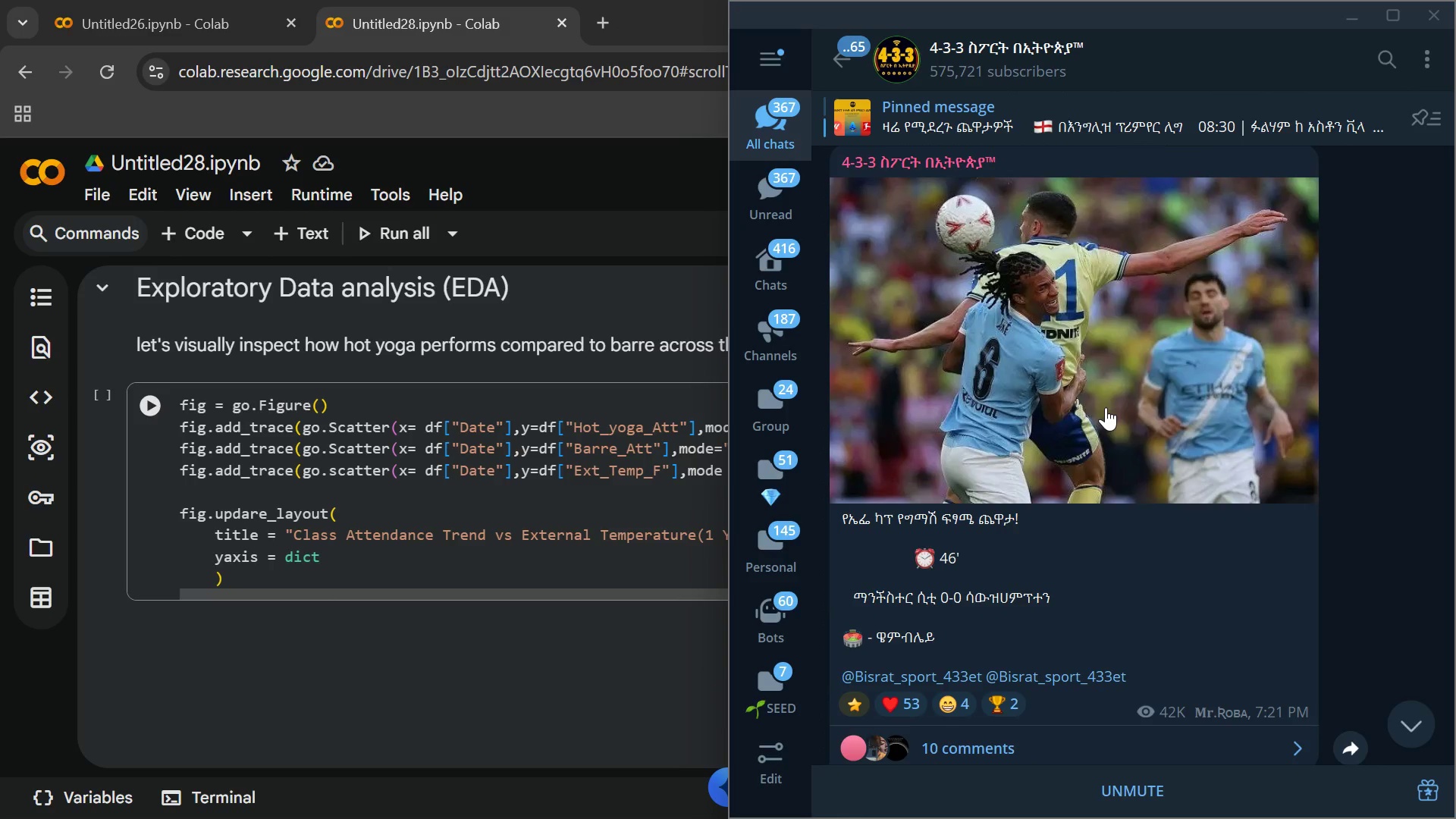 
left_click([1354, 25])
 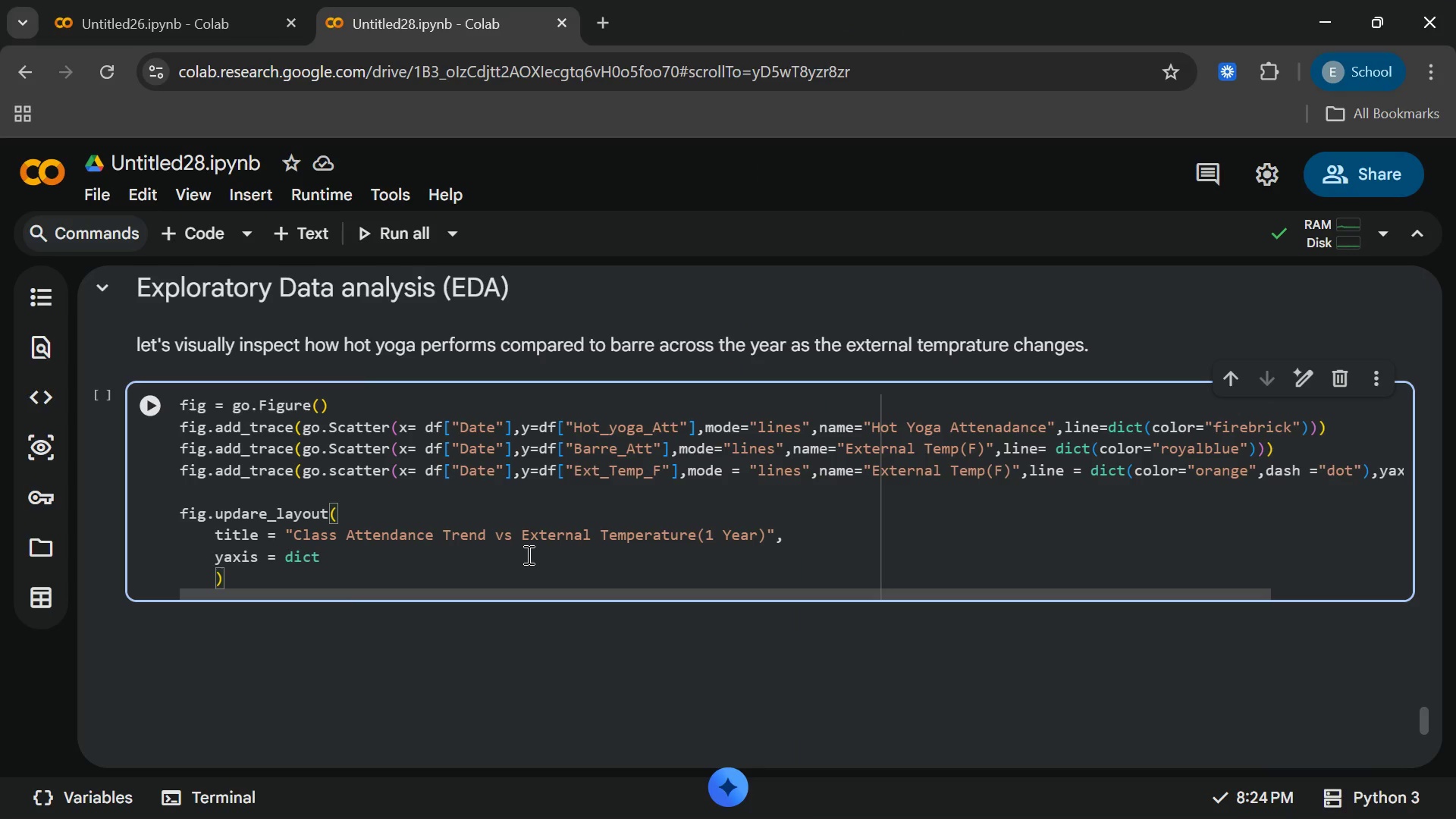 
wait(5.42)
 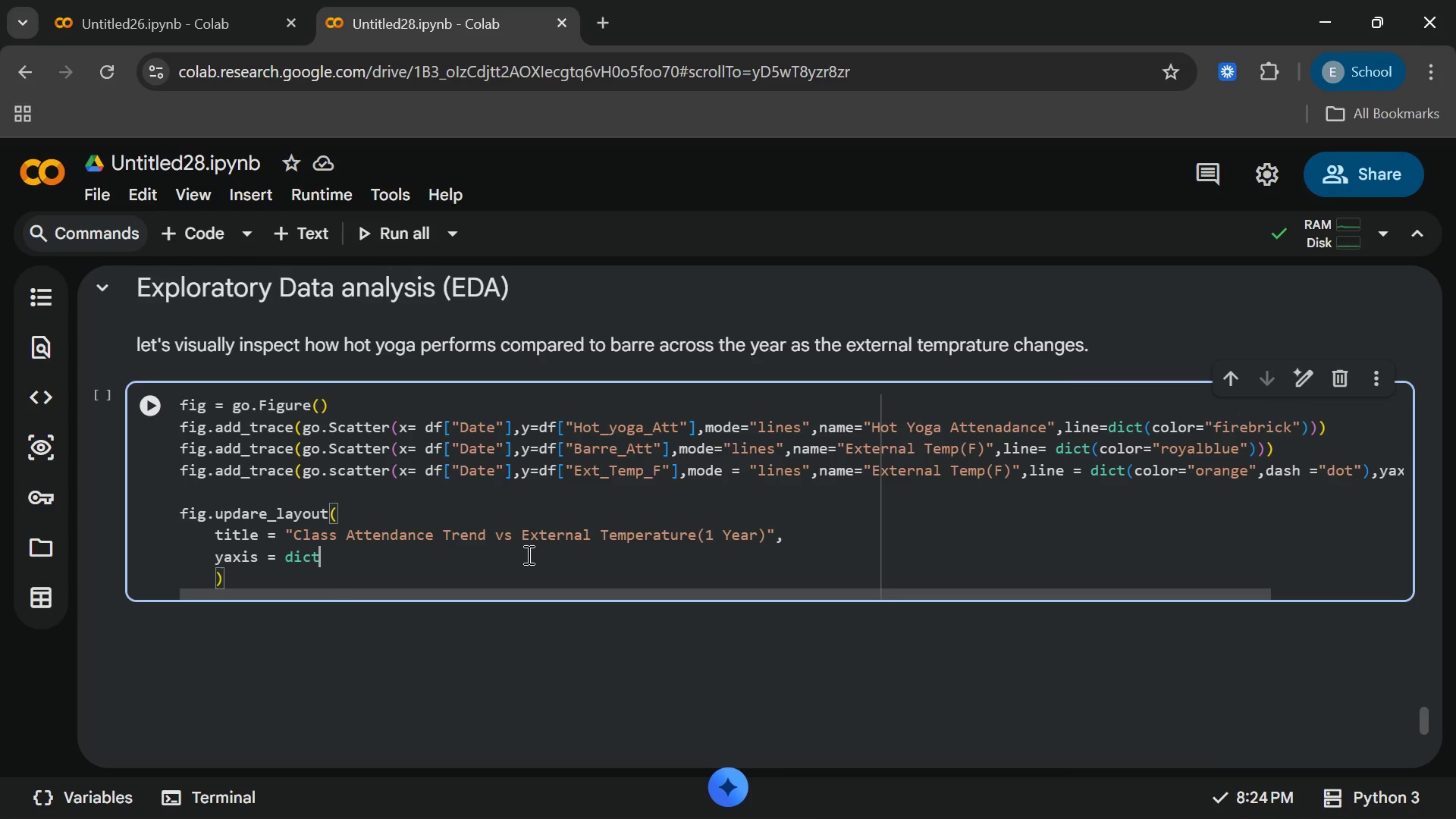 
key(Shift+9)
 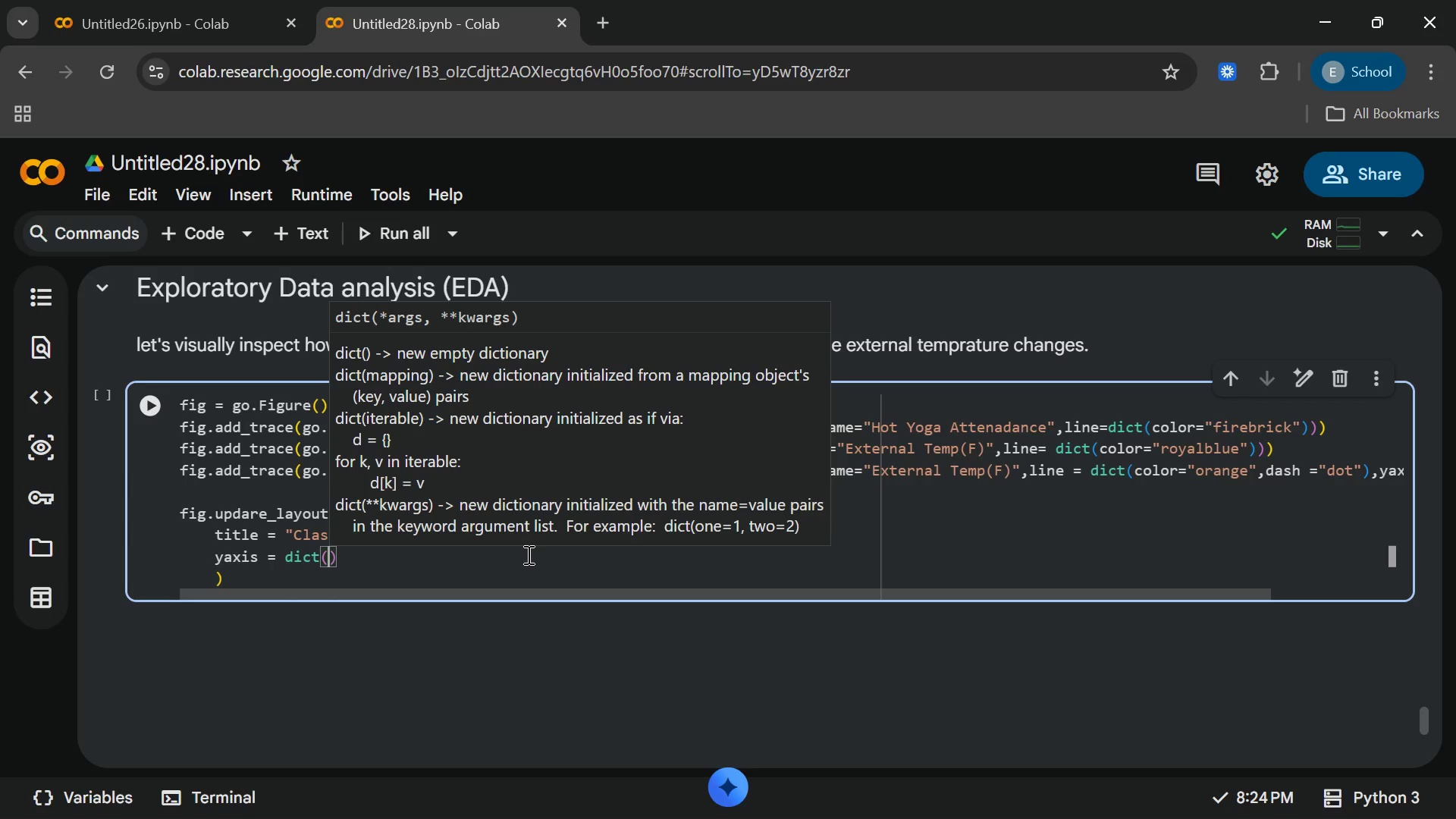 
wait(5.12)
 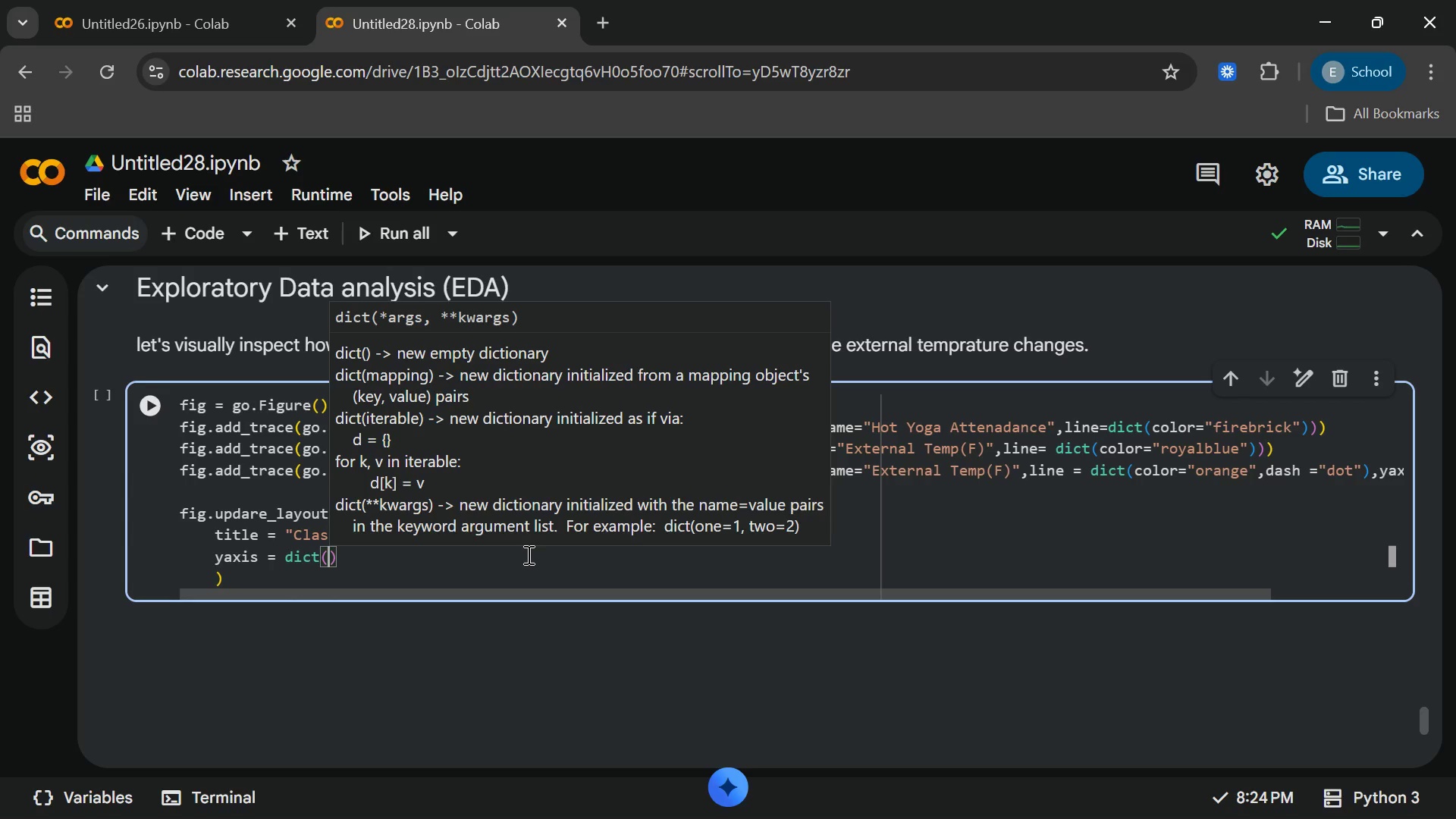 
type(title)
 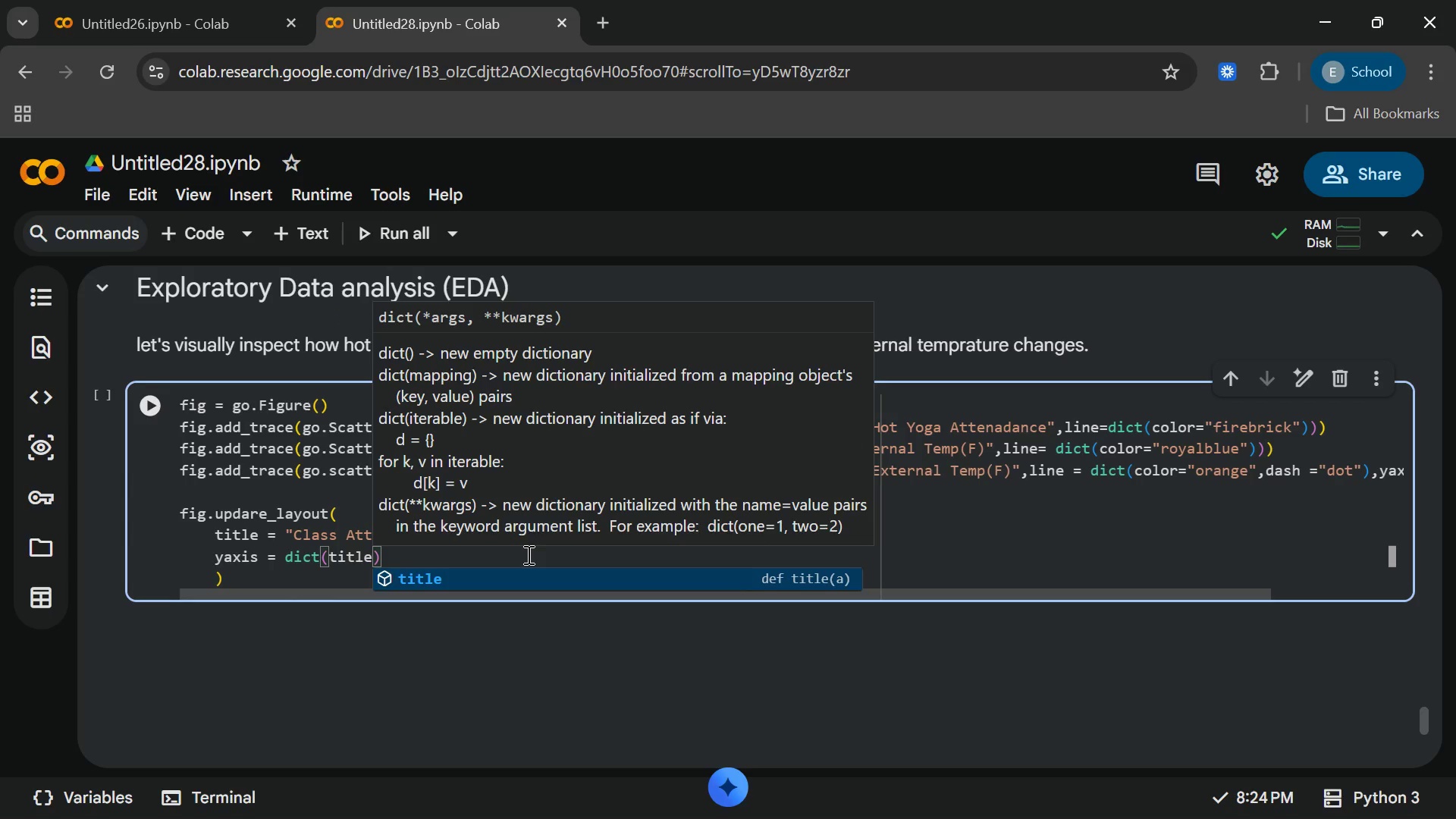 
key(Enter)
 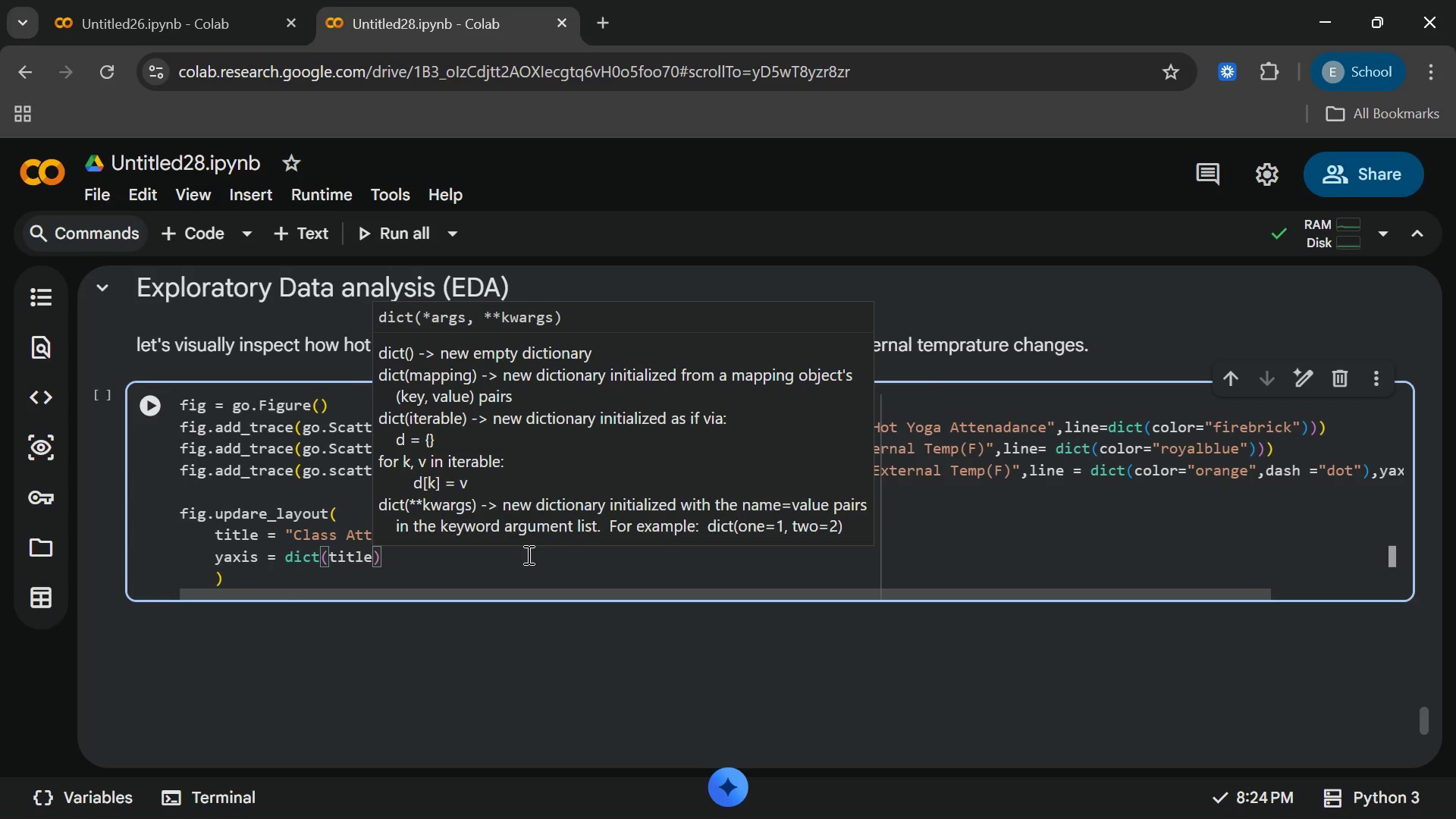 
wait(14.45)
 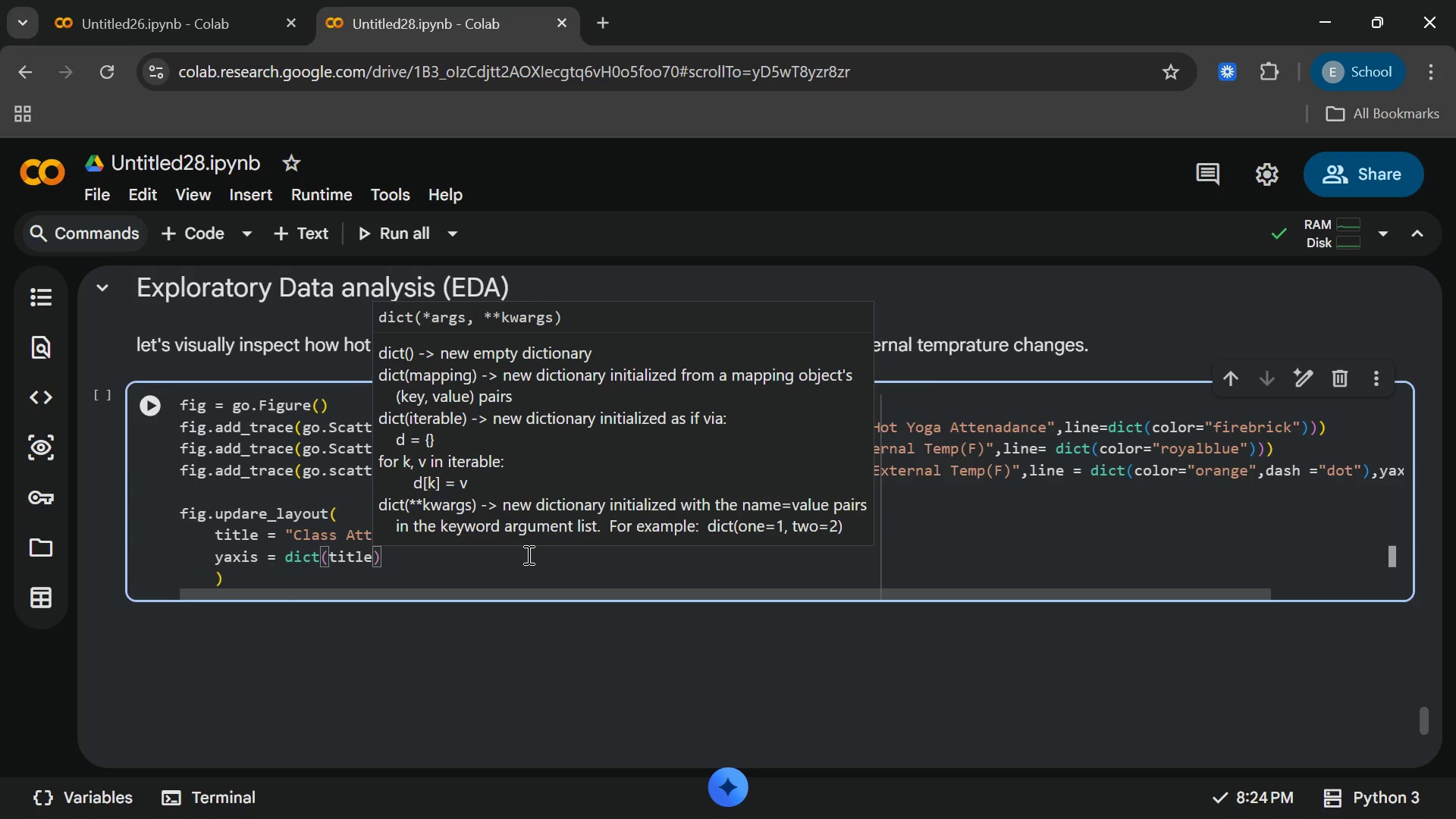 
type(= "to)
key(Backspace)
type(TIta)
key(Backspace)
key(Backspace)
key(Backspace)
key(Backspace)
key(Backspace)
type(total)
 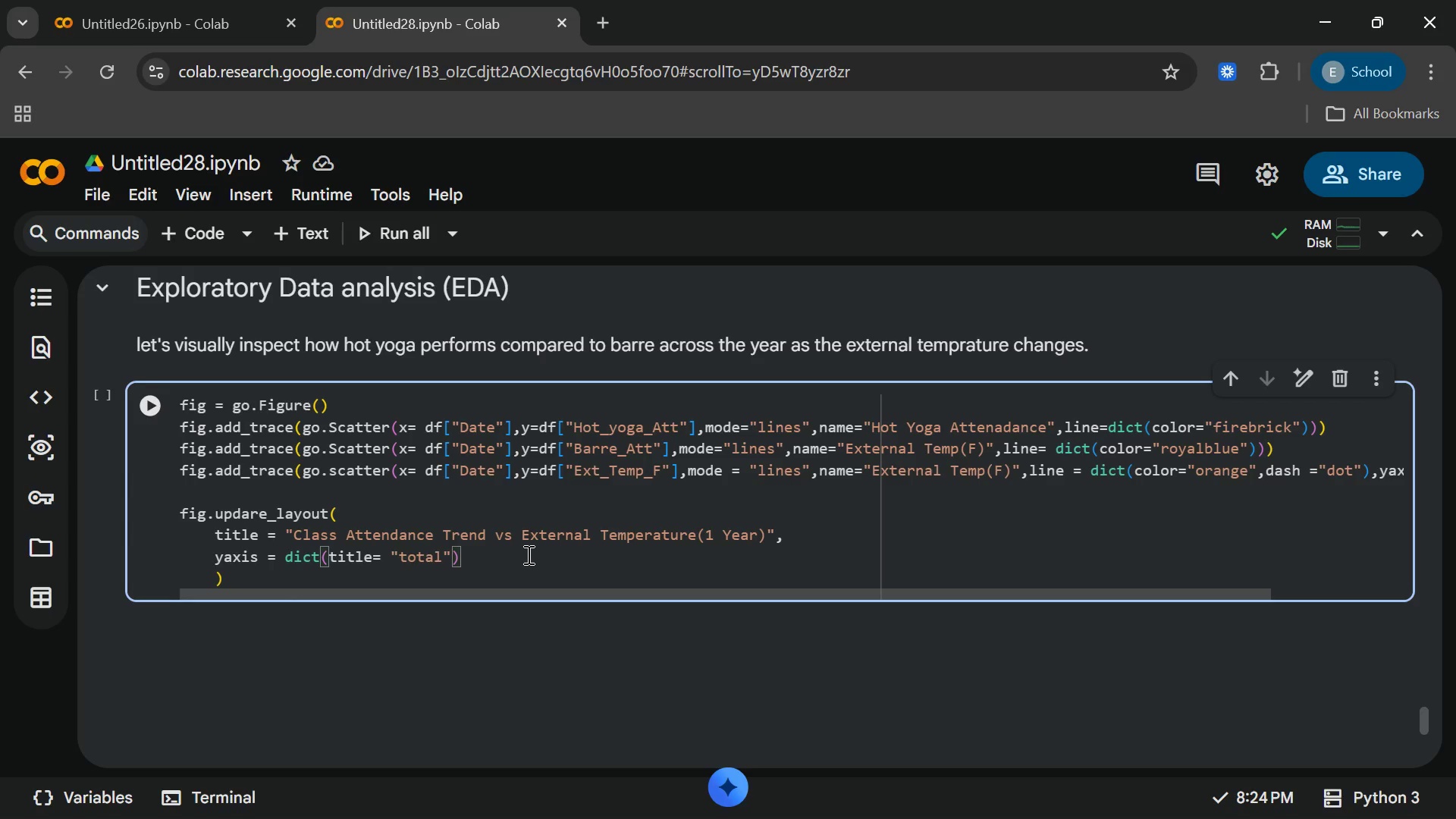 
type( Daily)
 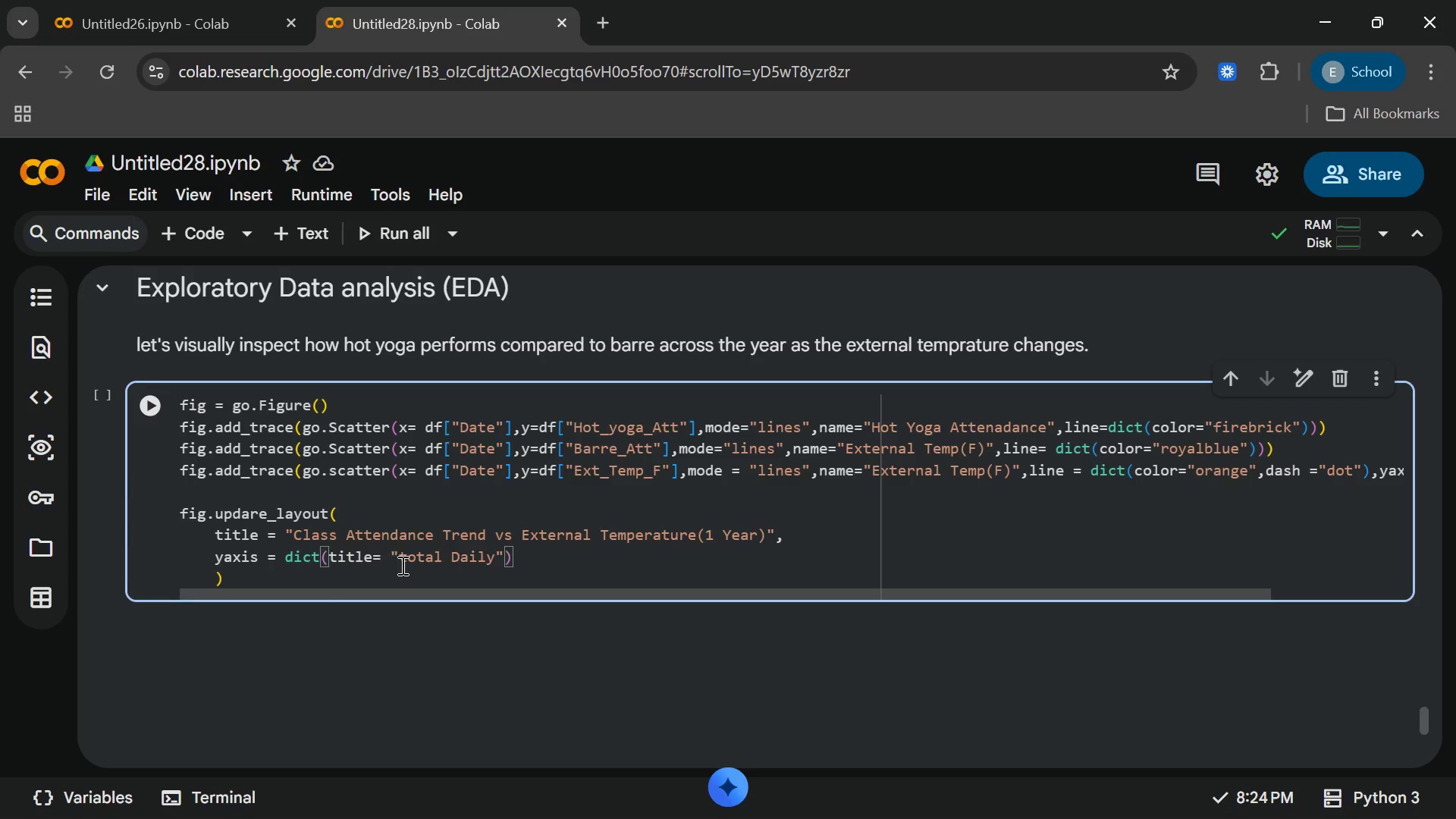 
wait(7.69)
 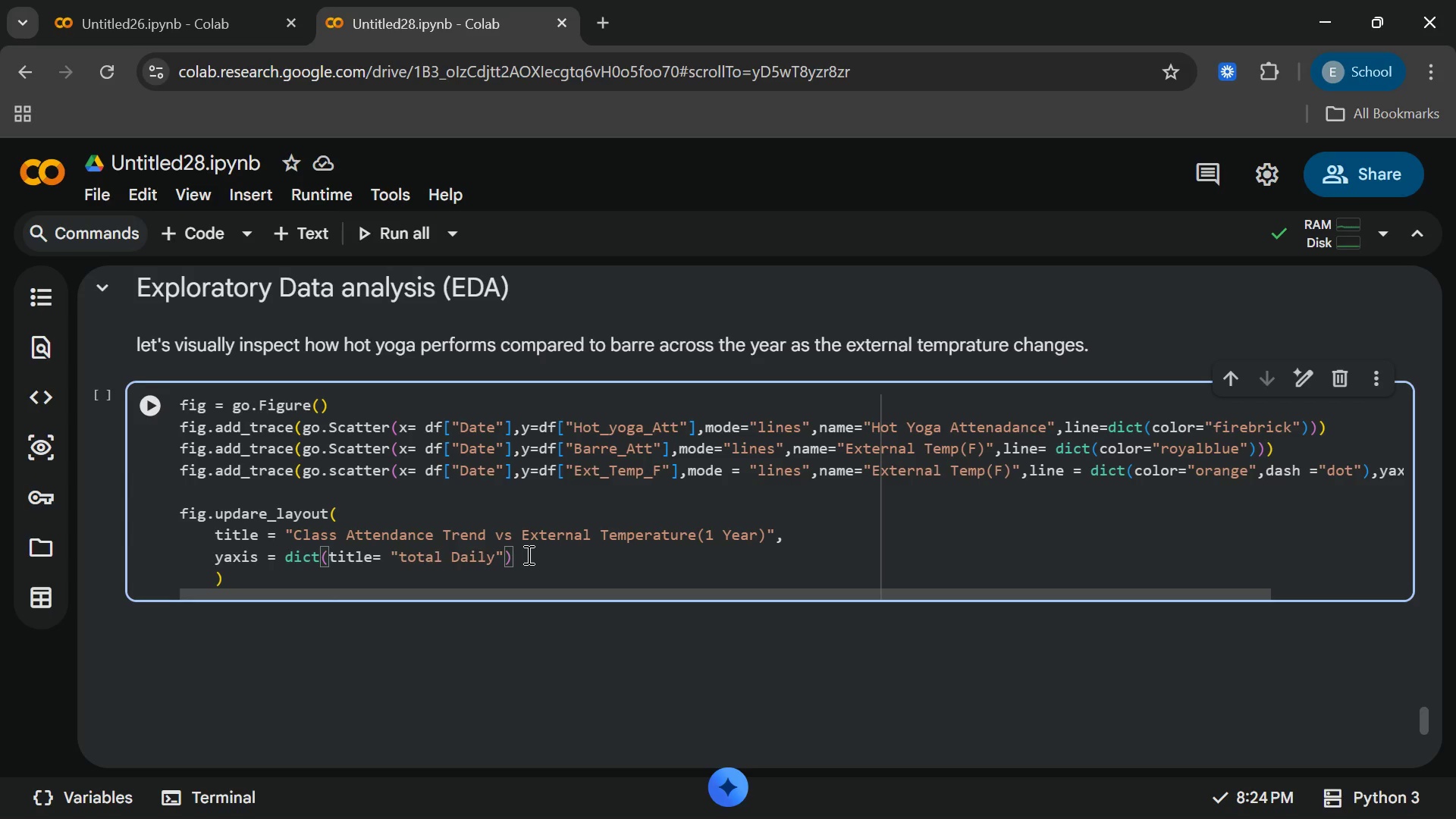 
left_click([410, 562])
 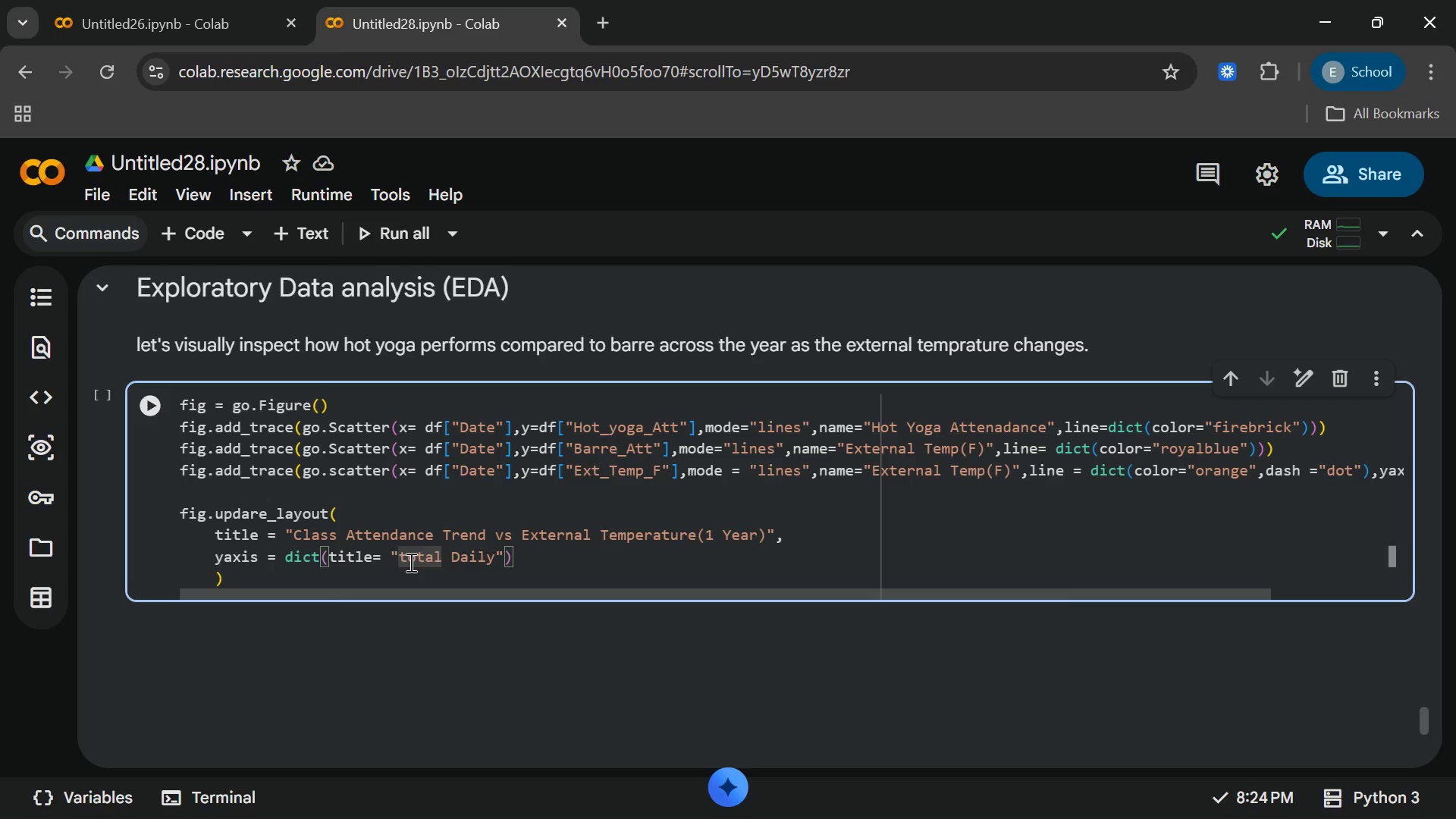 
key(Backspace)
 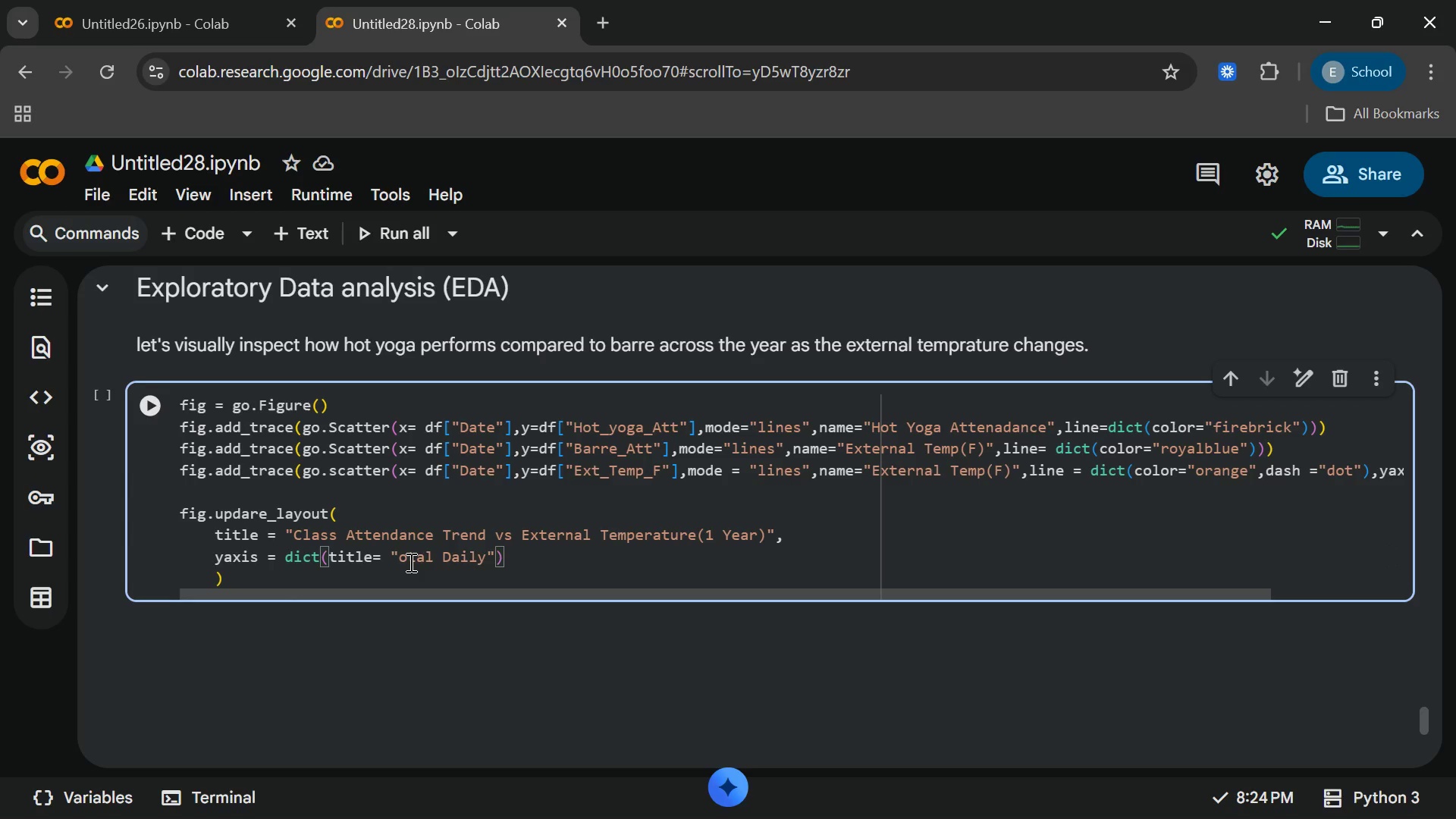 
key(Shift+T)
 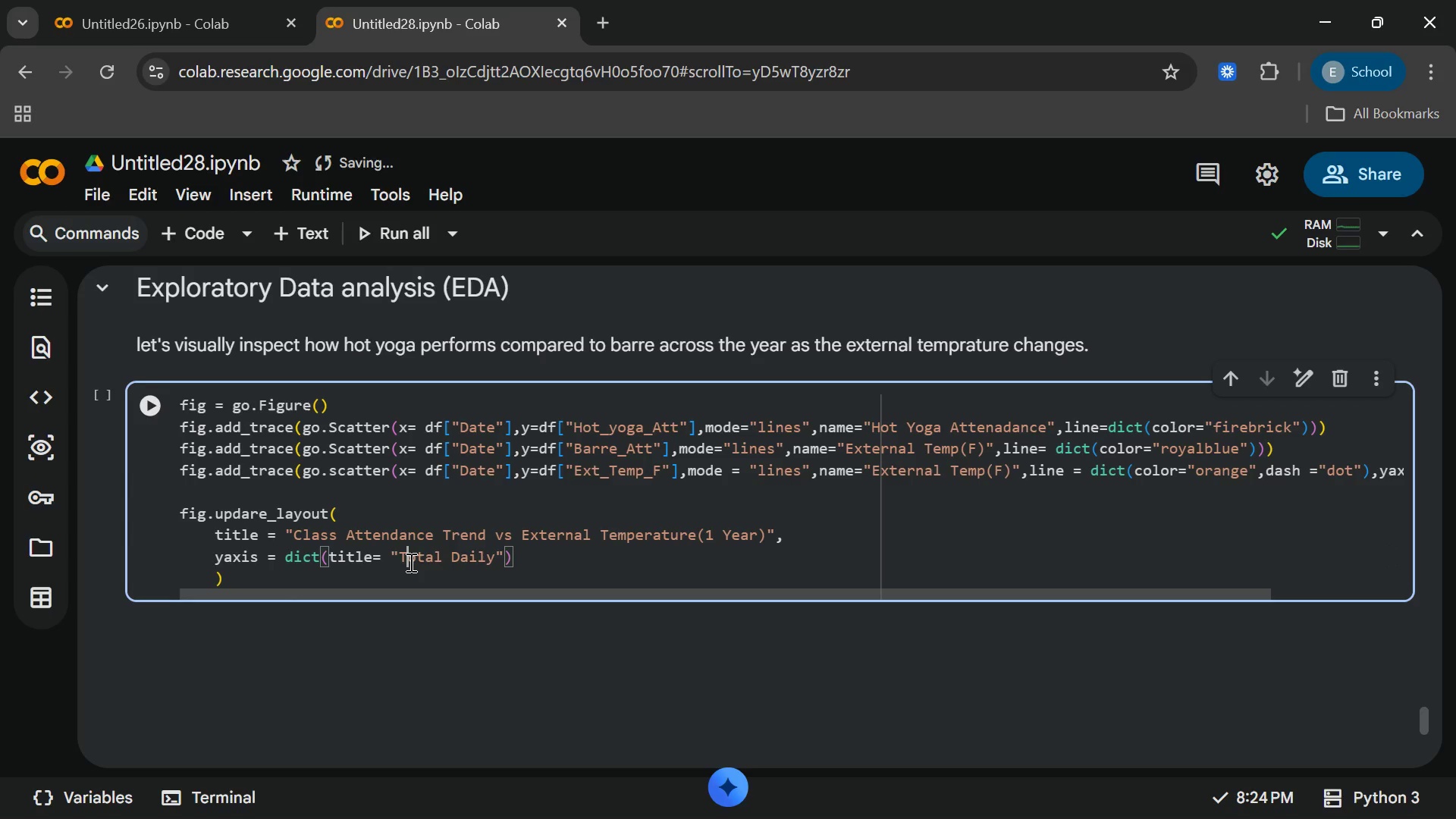 
hold_key(key=ArrowRight, duration=0.78)
 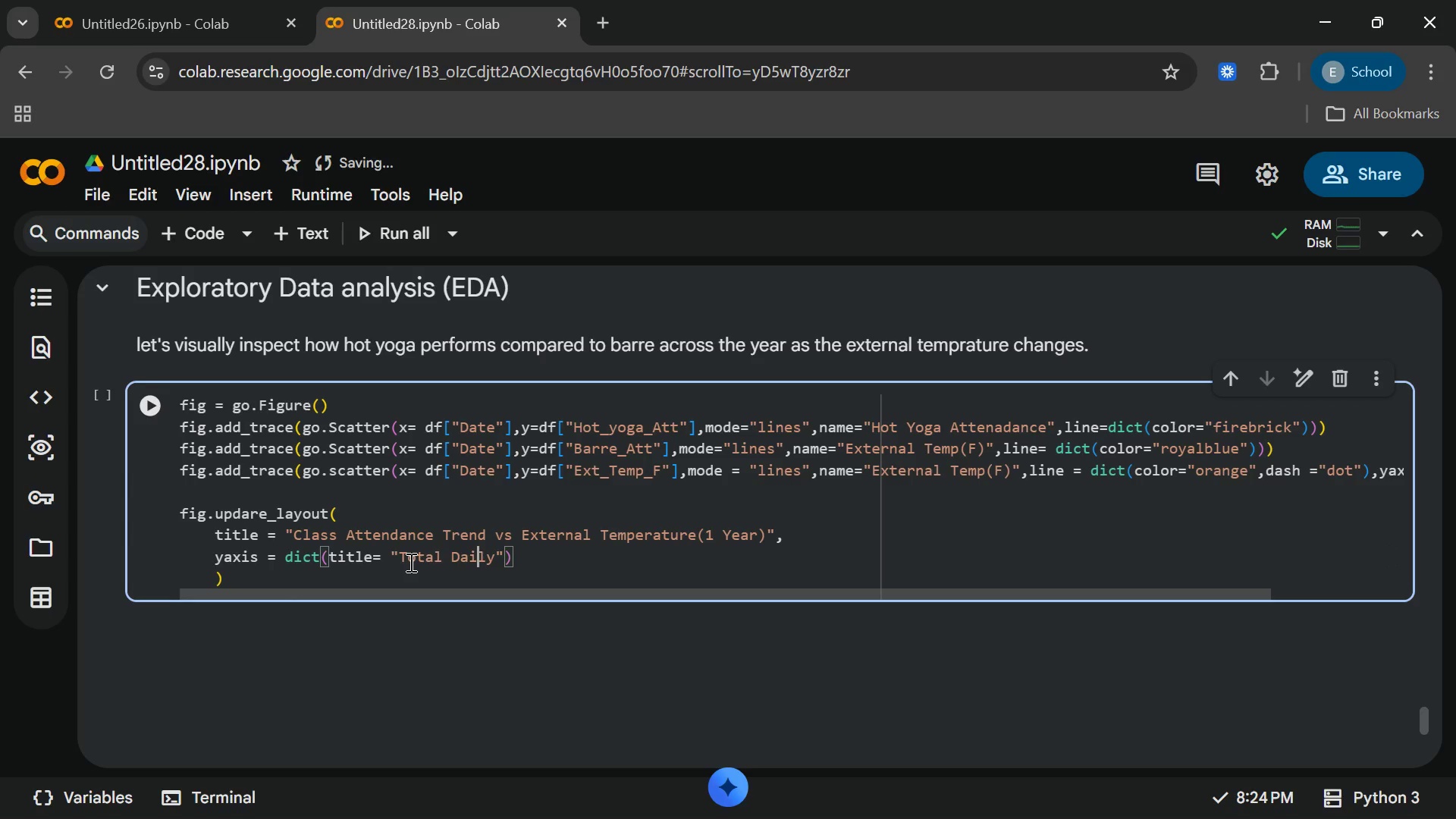 
key(ArrowRight)
 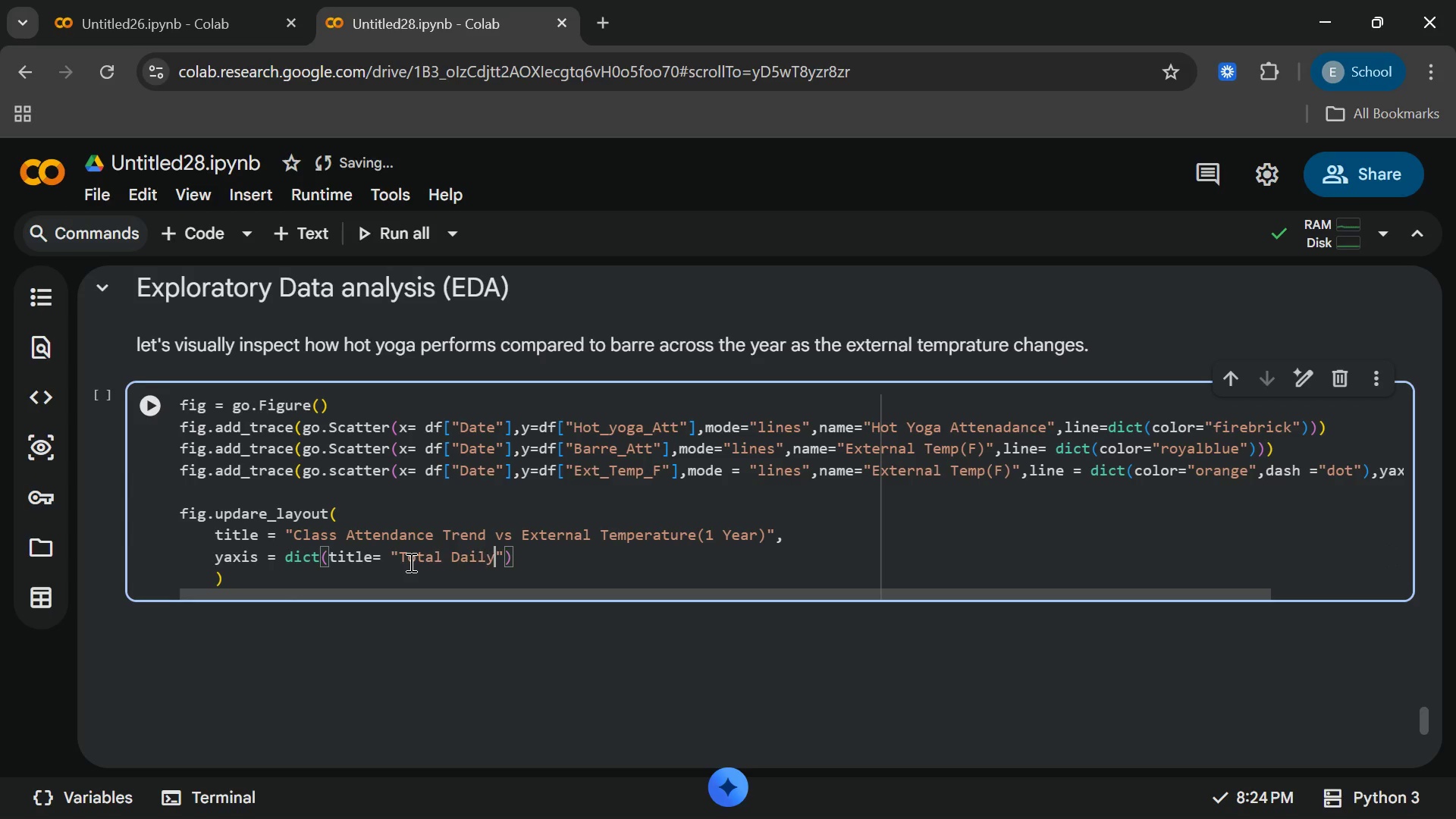 
key(ArrowRight)
 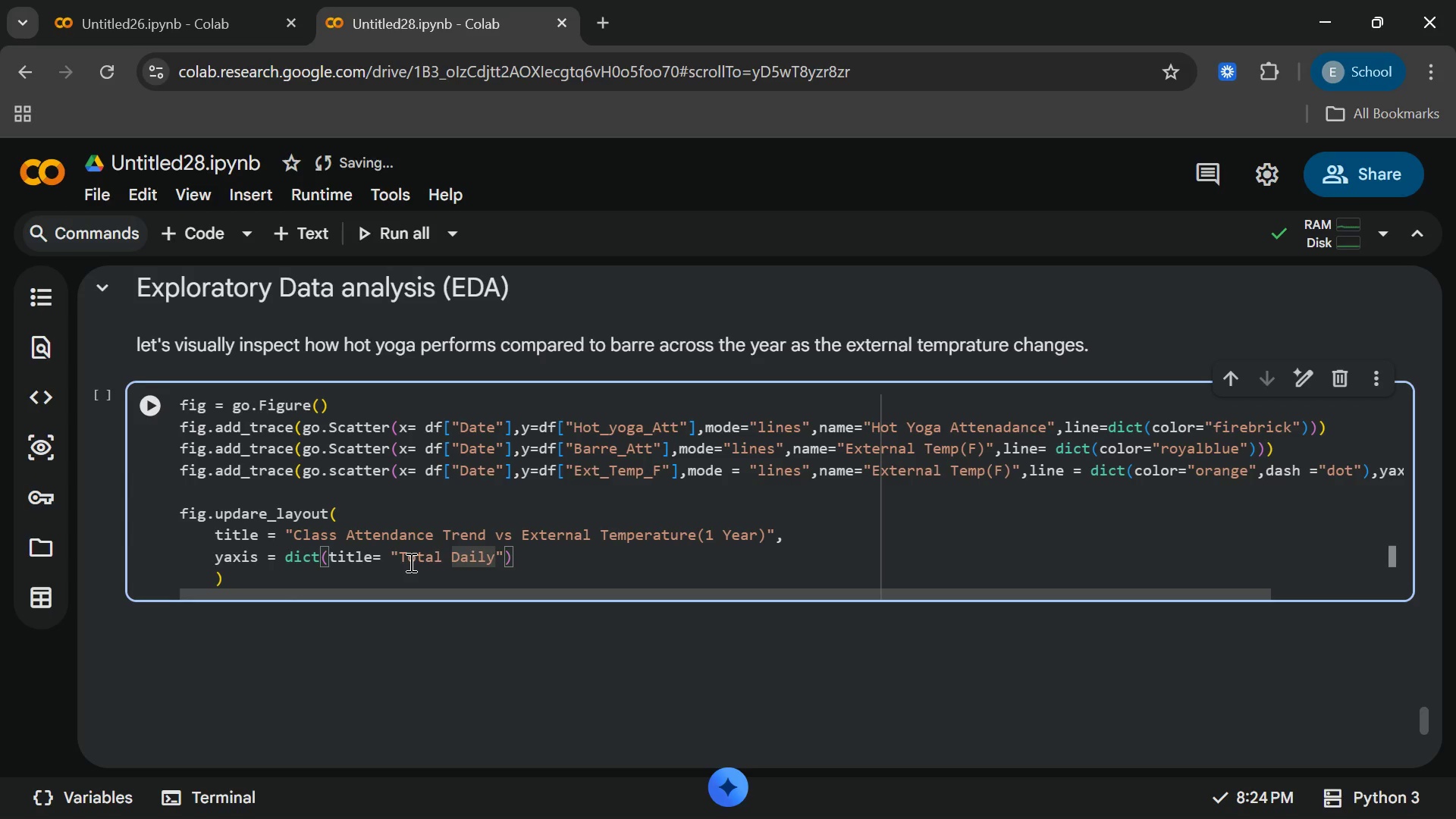 
key(Space)
 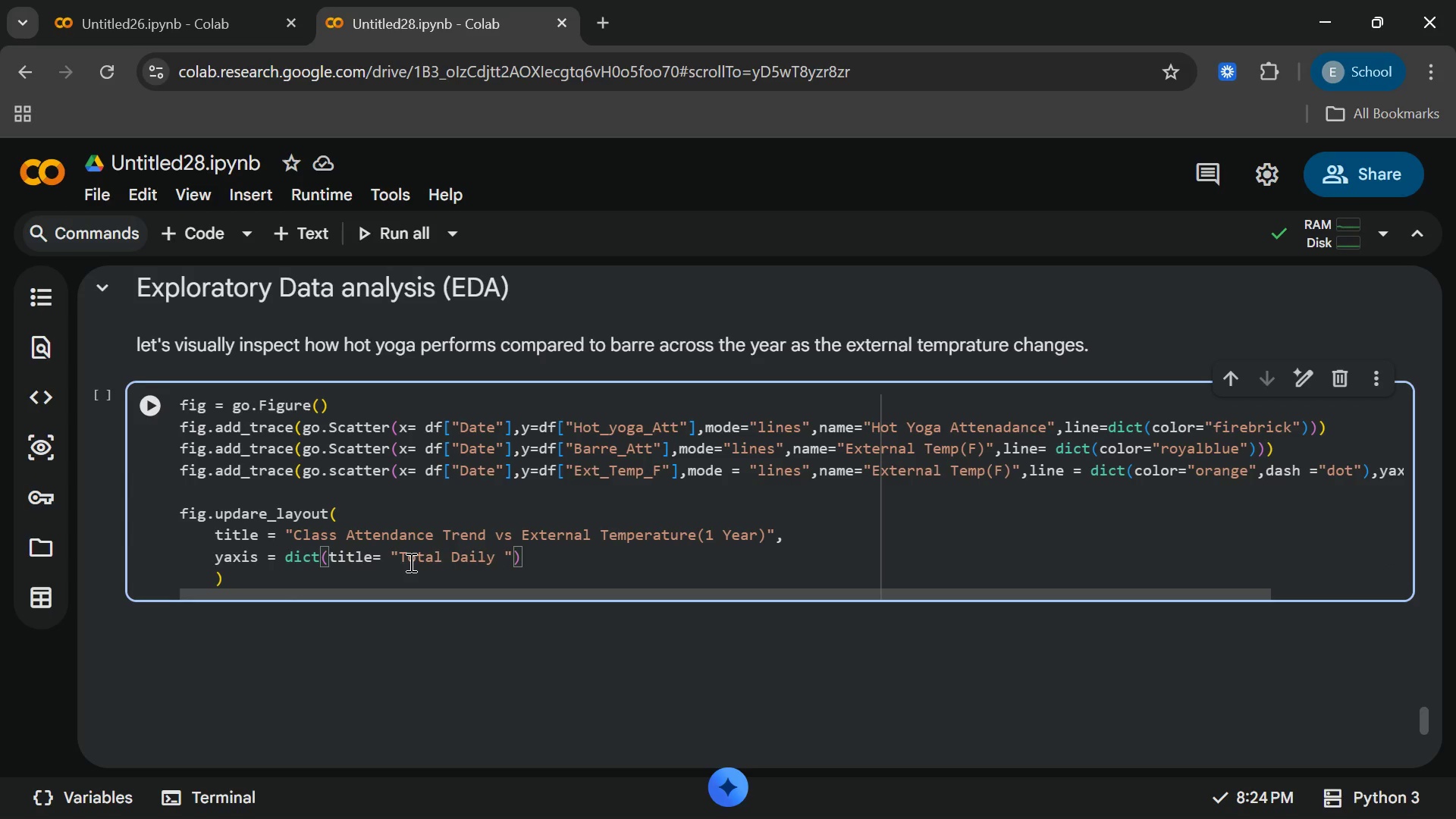 
type(Attendes)
 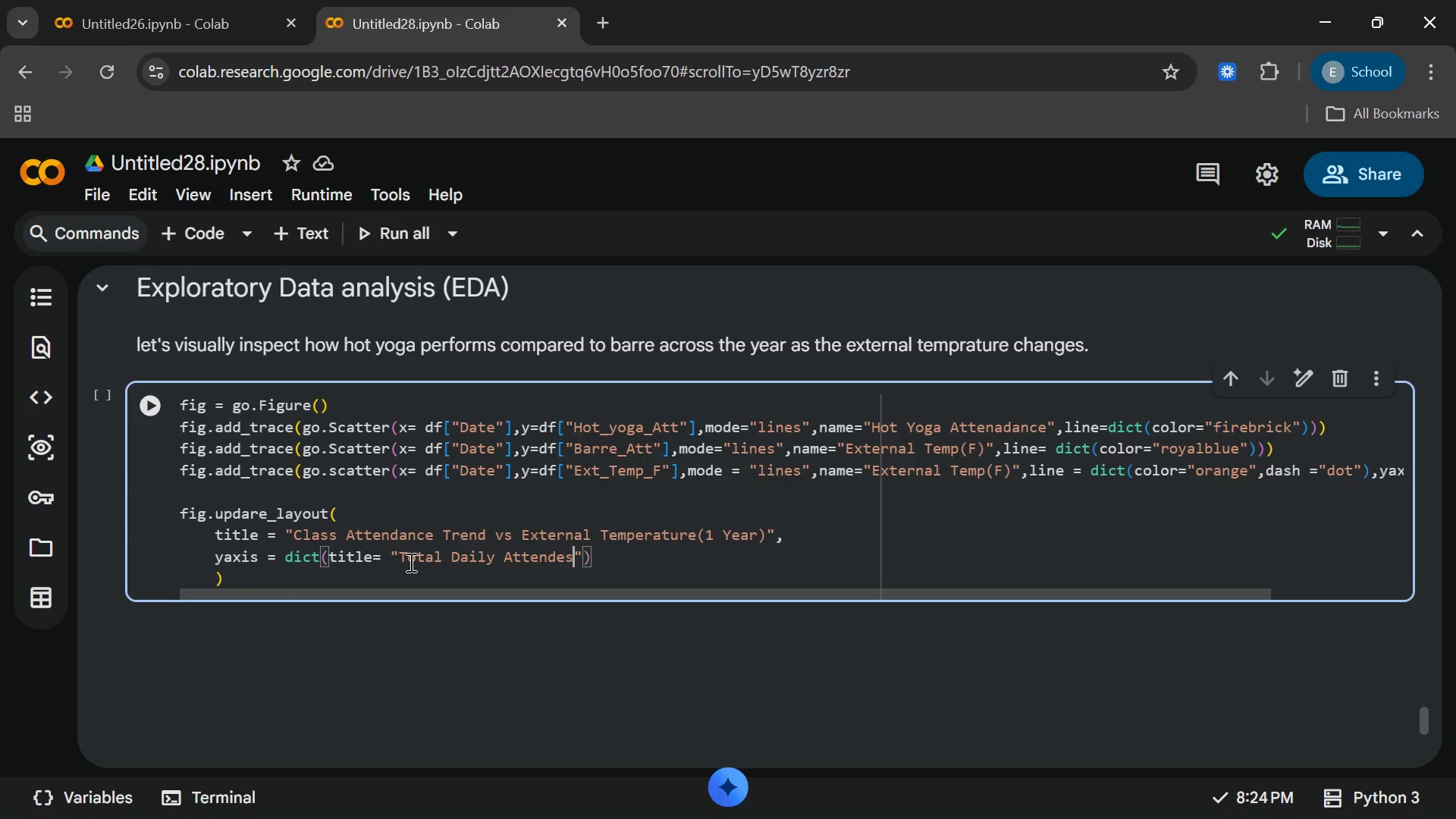 
key(ArrowLeft)
 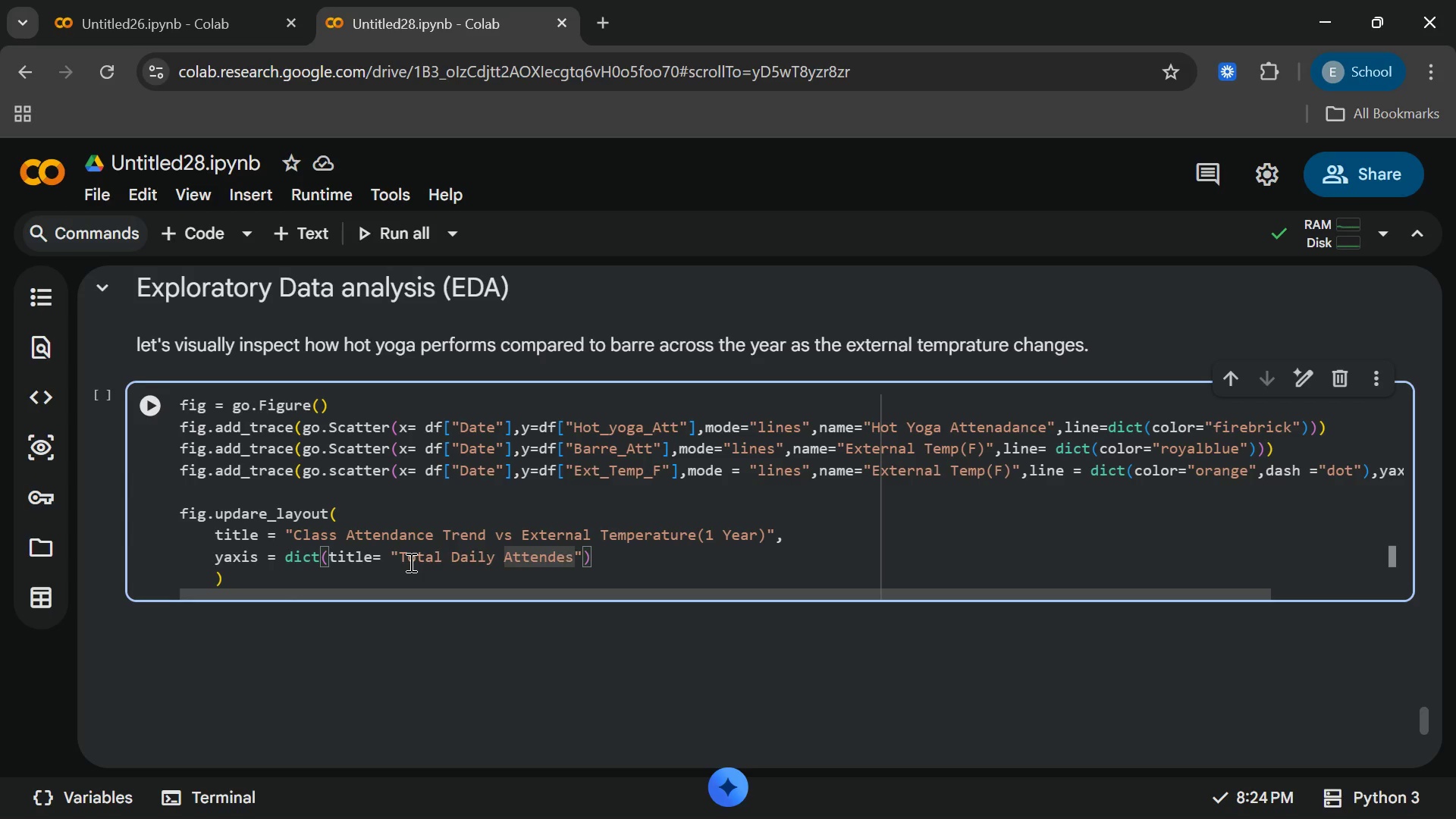 
key(E)
 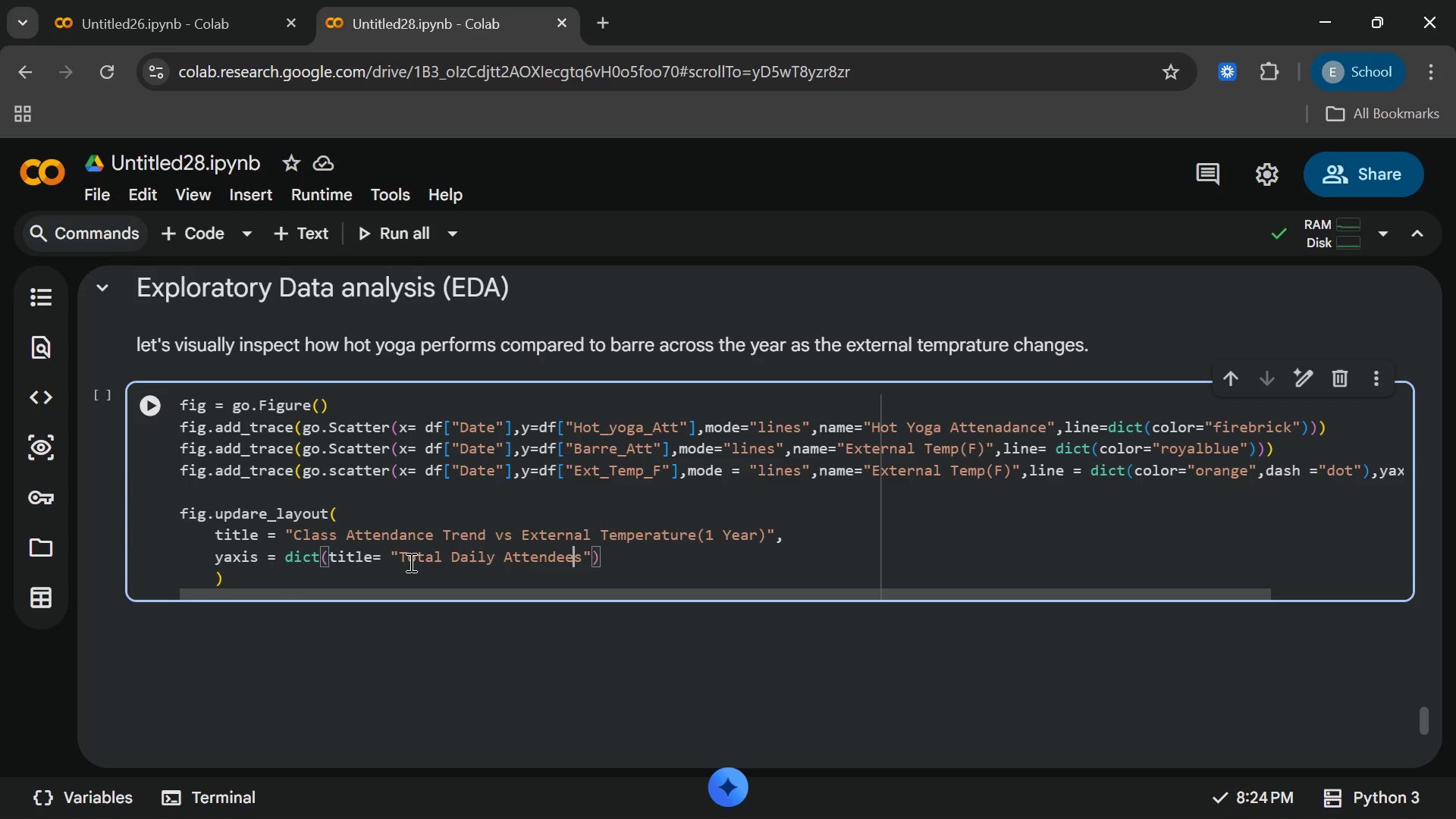 
key(ArrowRight)
 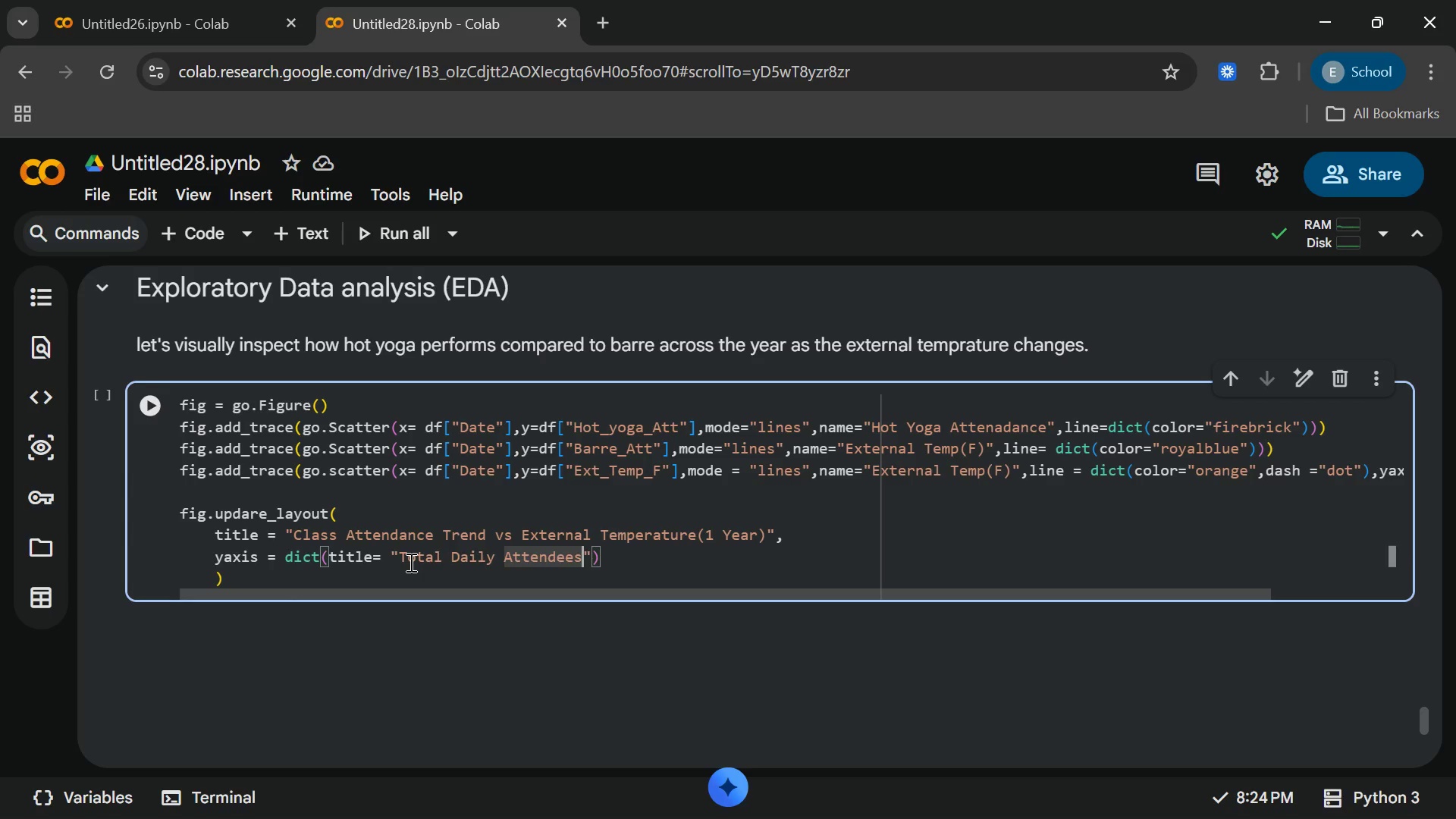 
key(ArrowRight)
 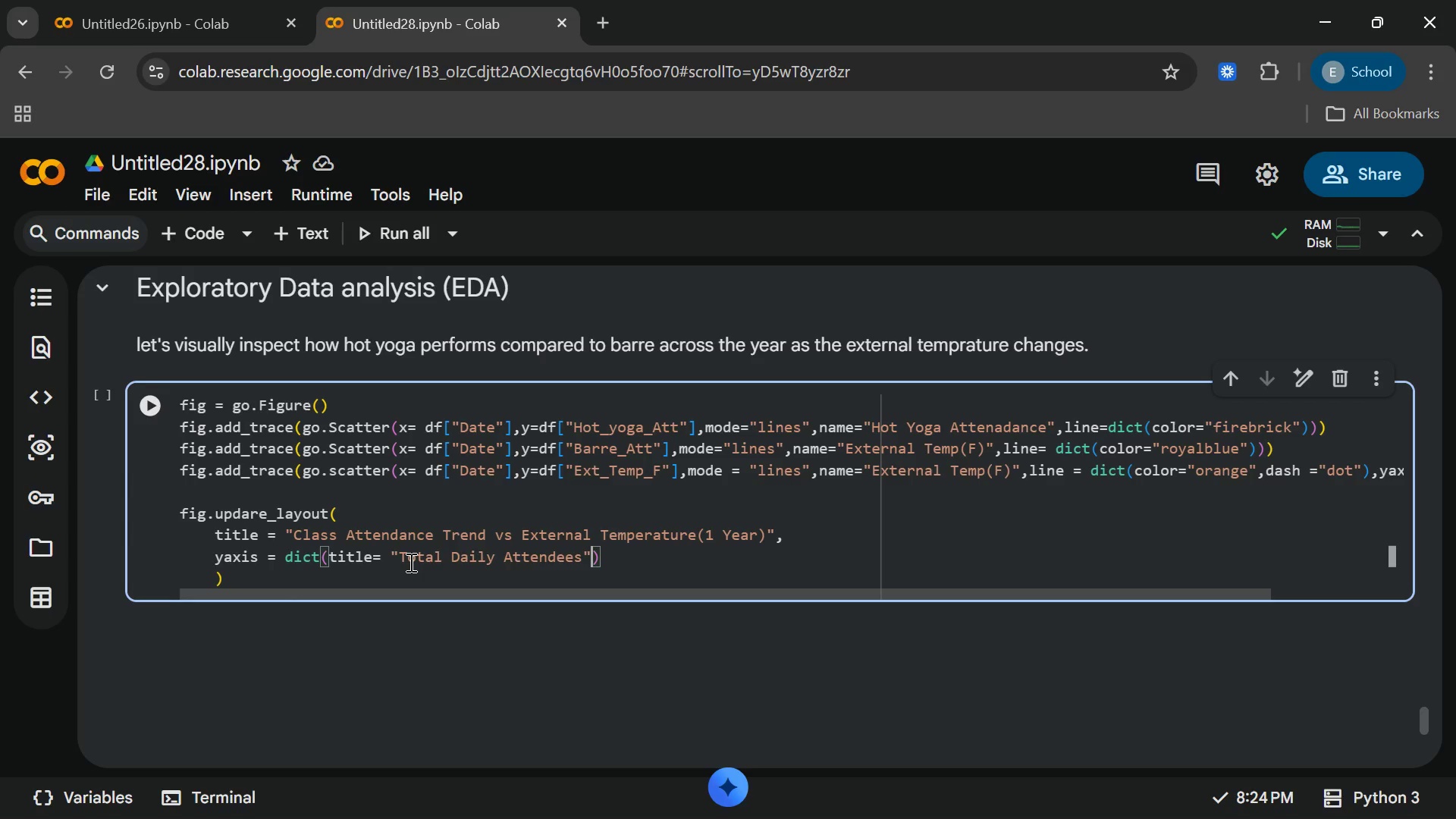 
key(ArrowRight)
 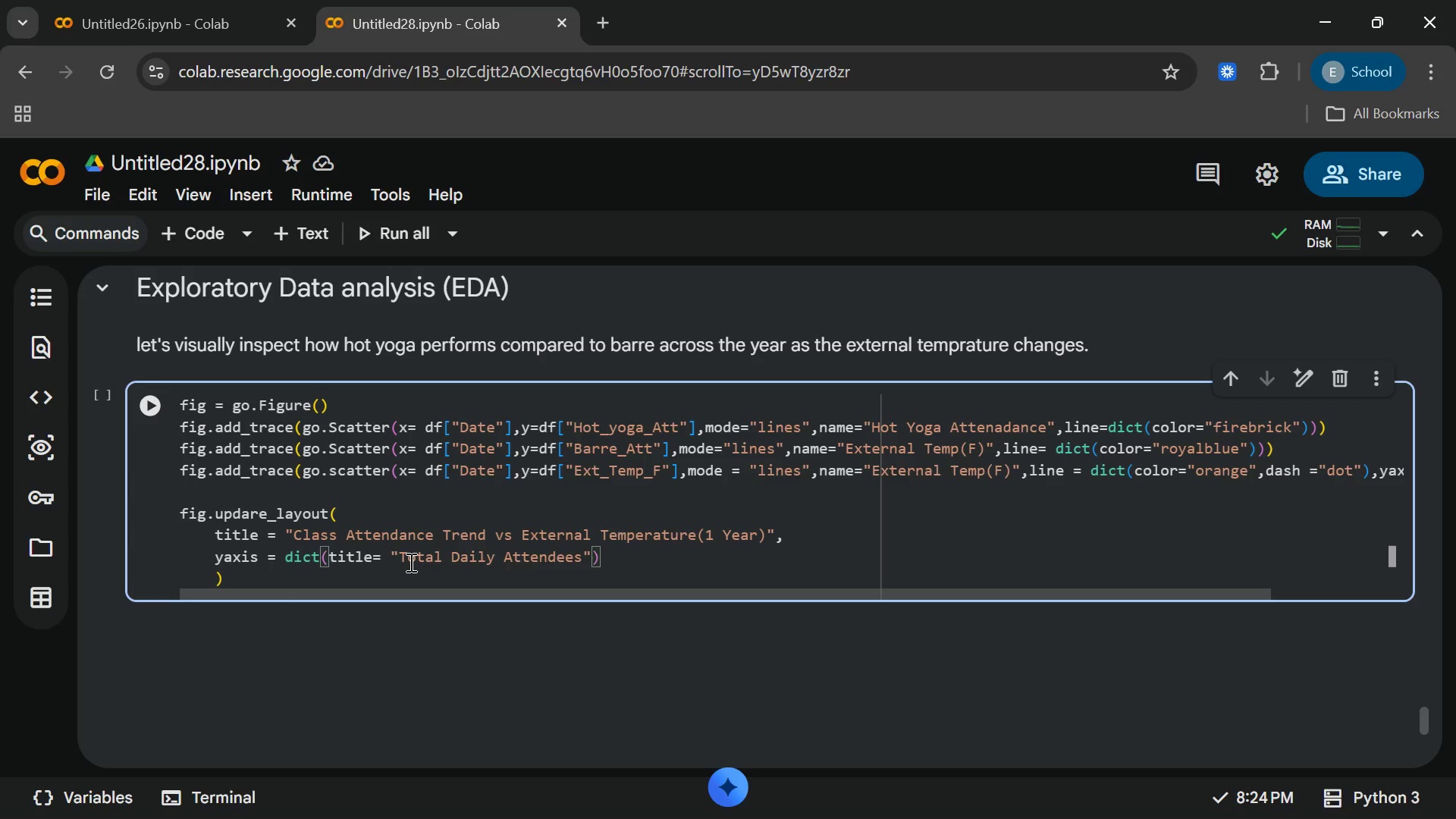 
key(Comma)
 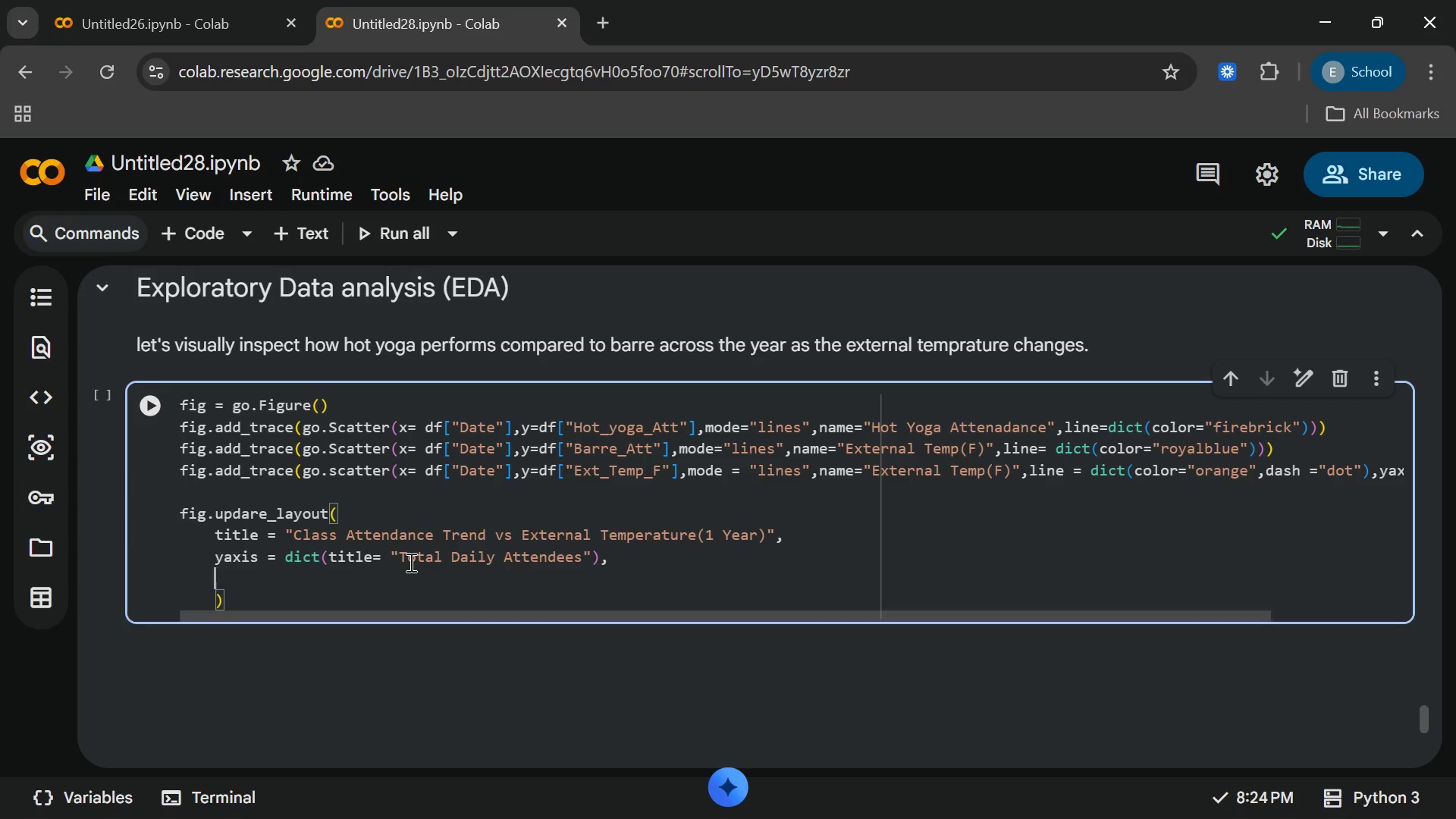 
key(Enter)
 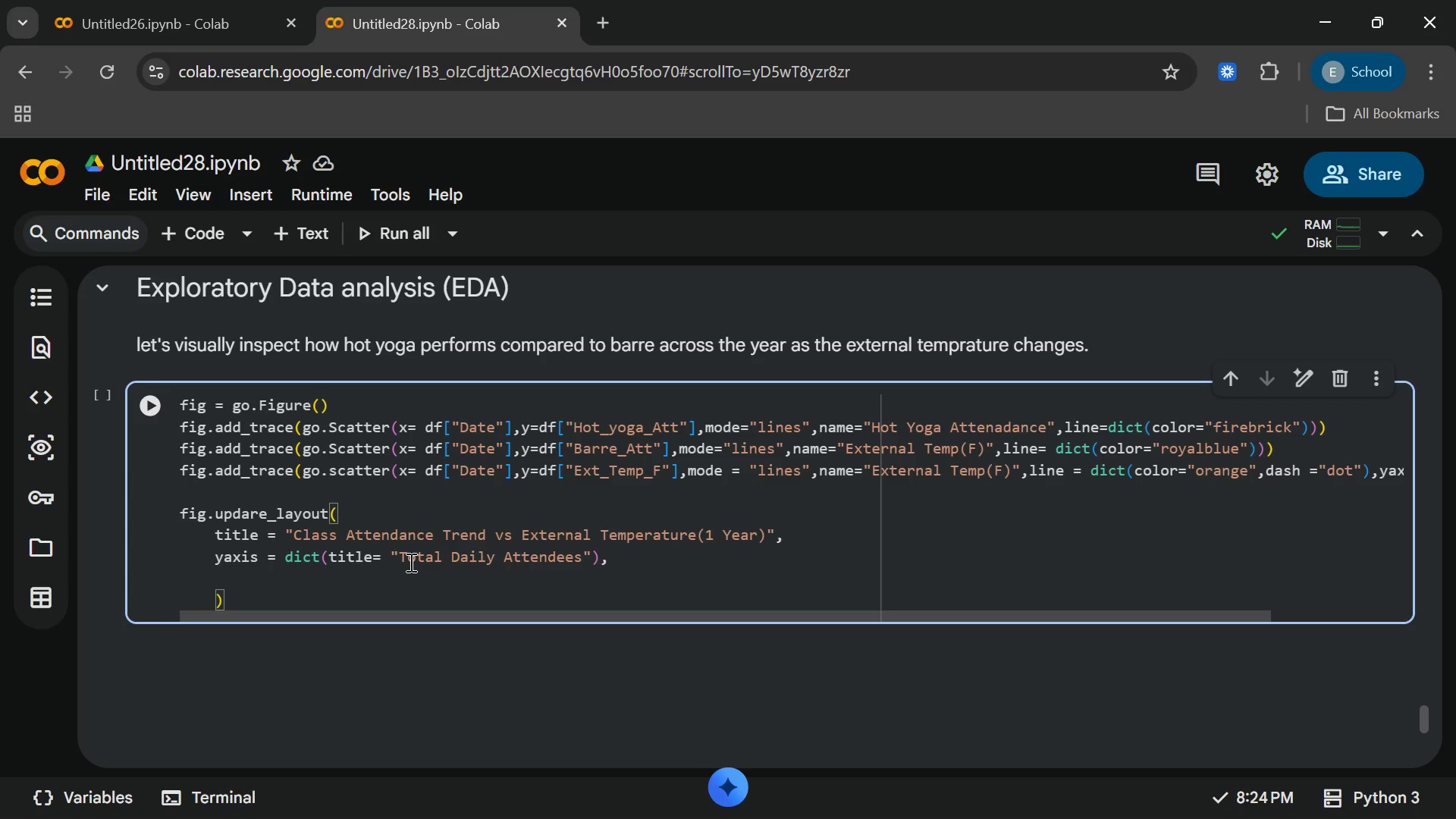 
type(y ax)
key(Backspace)
key(Backspace)
key(Backspace)
type(axi)
 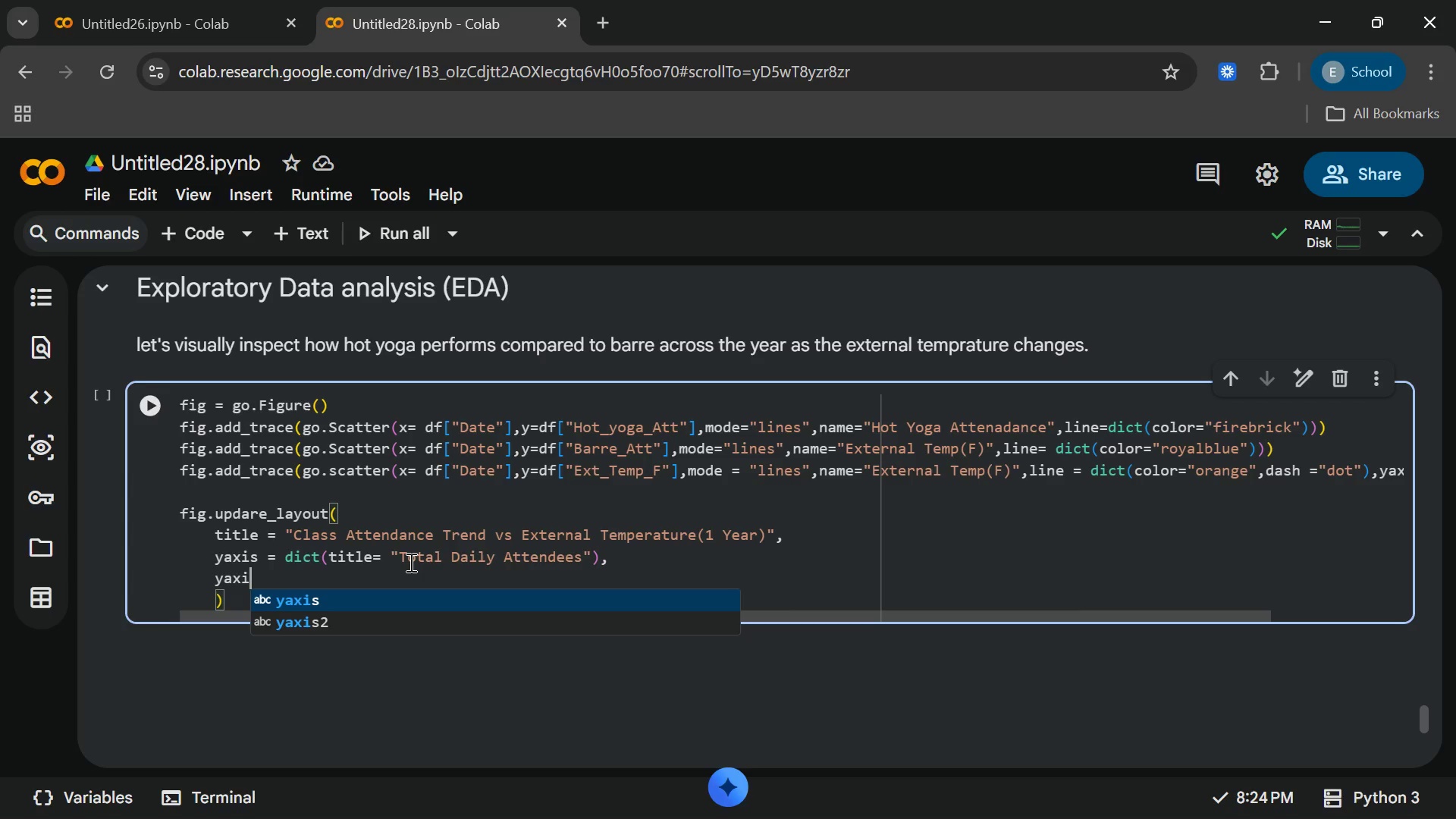 
key(Enter)
 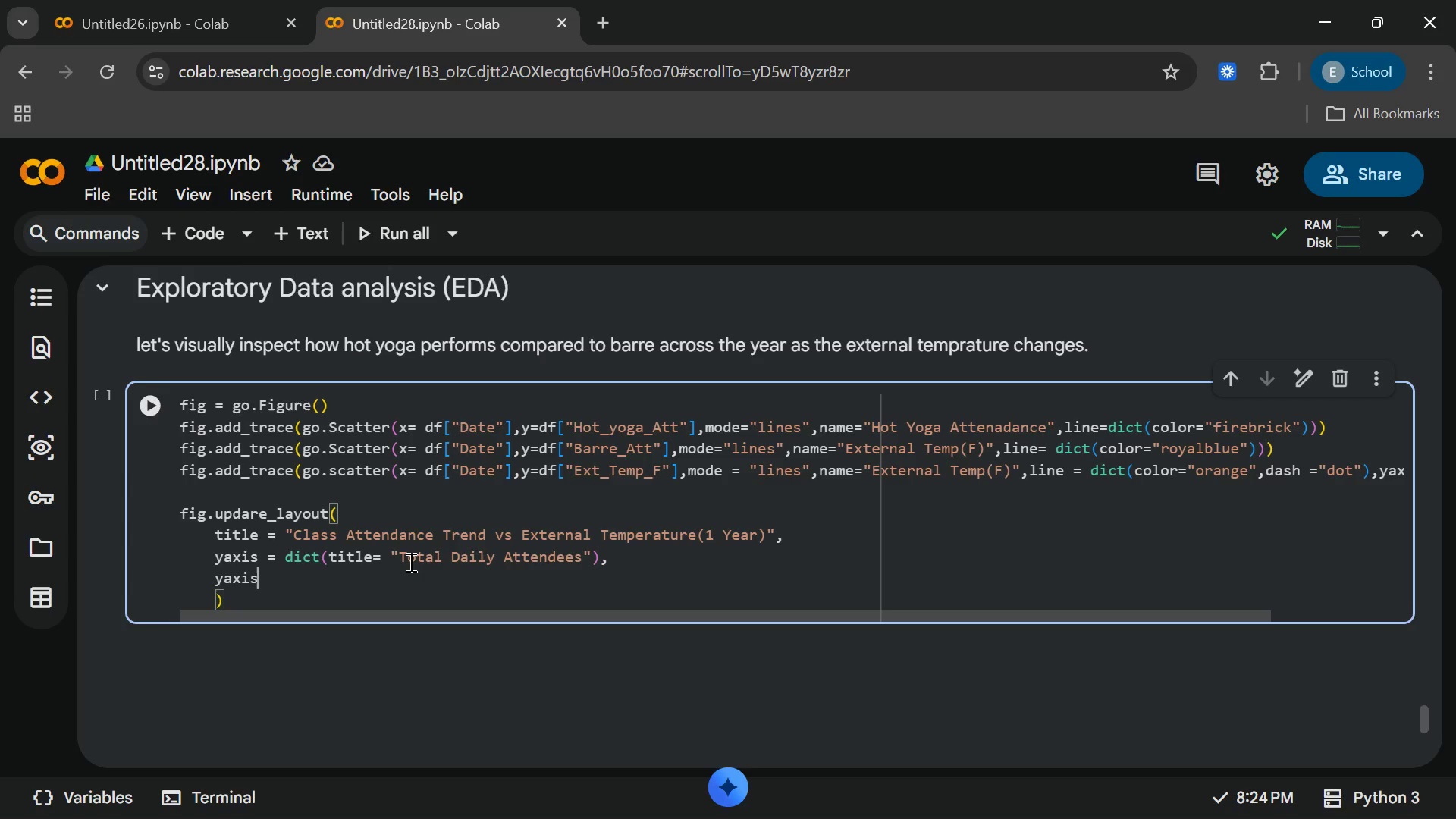 
key(2)
 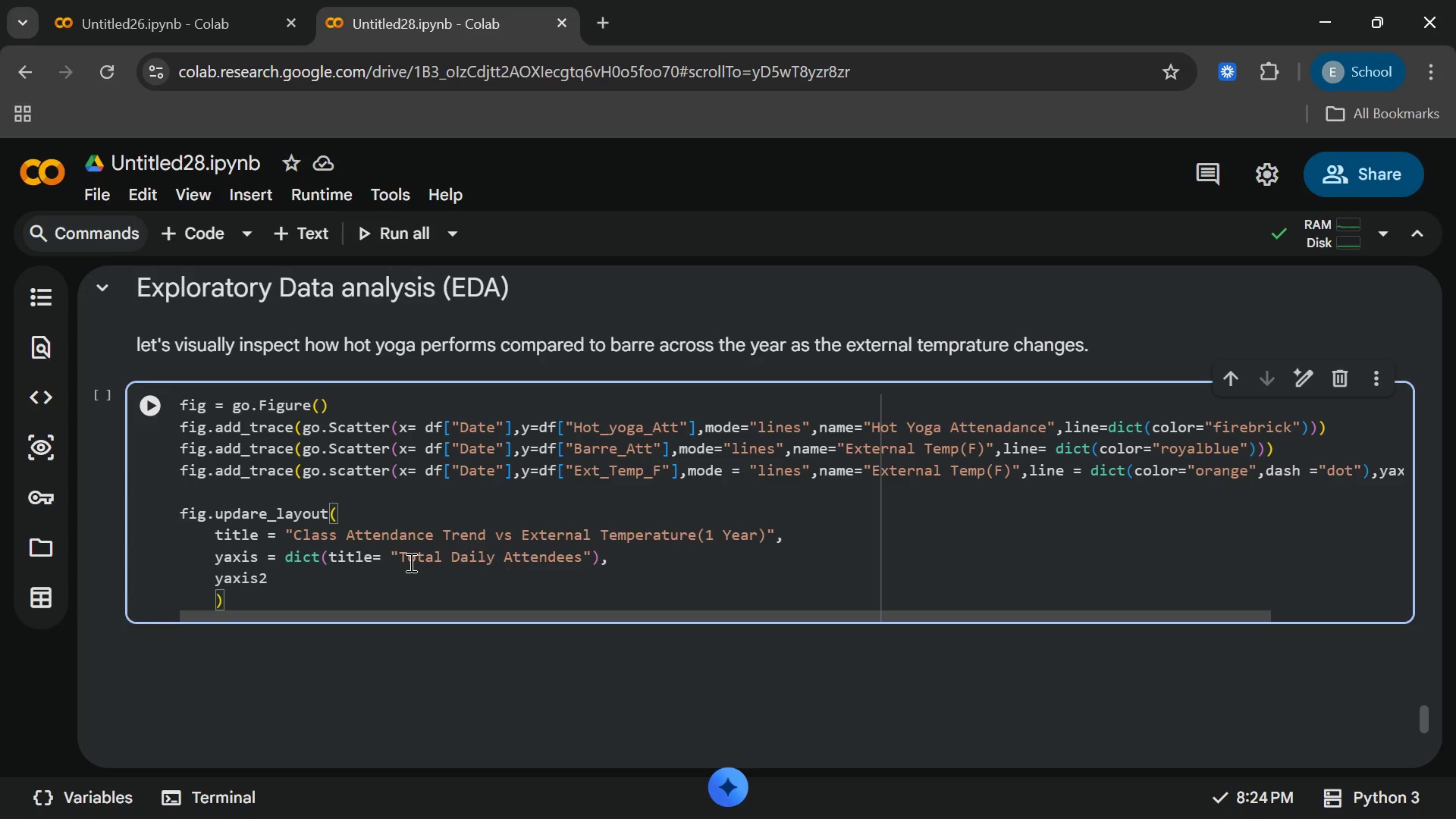 
key(Space)
 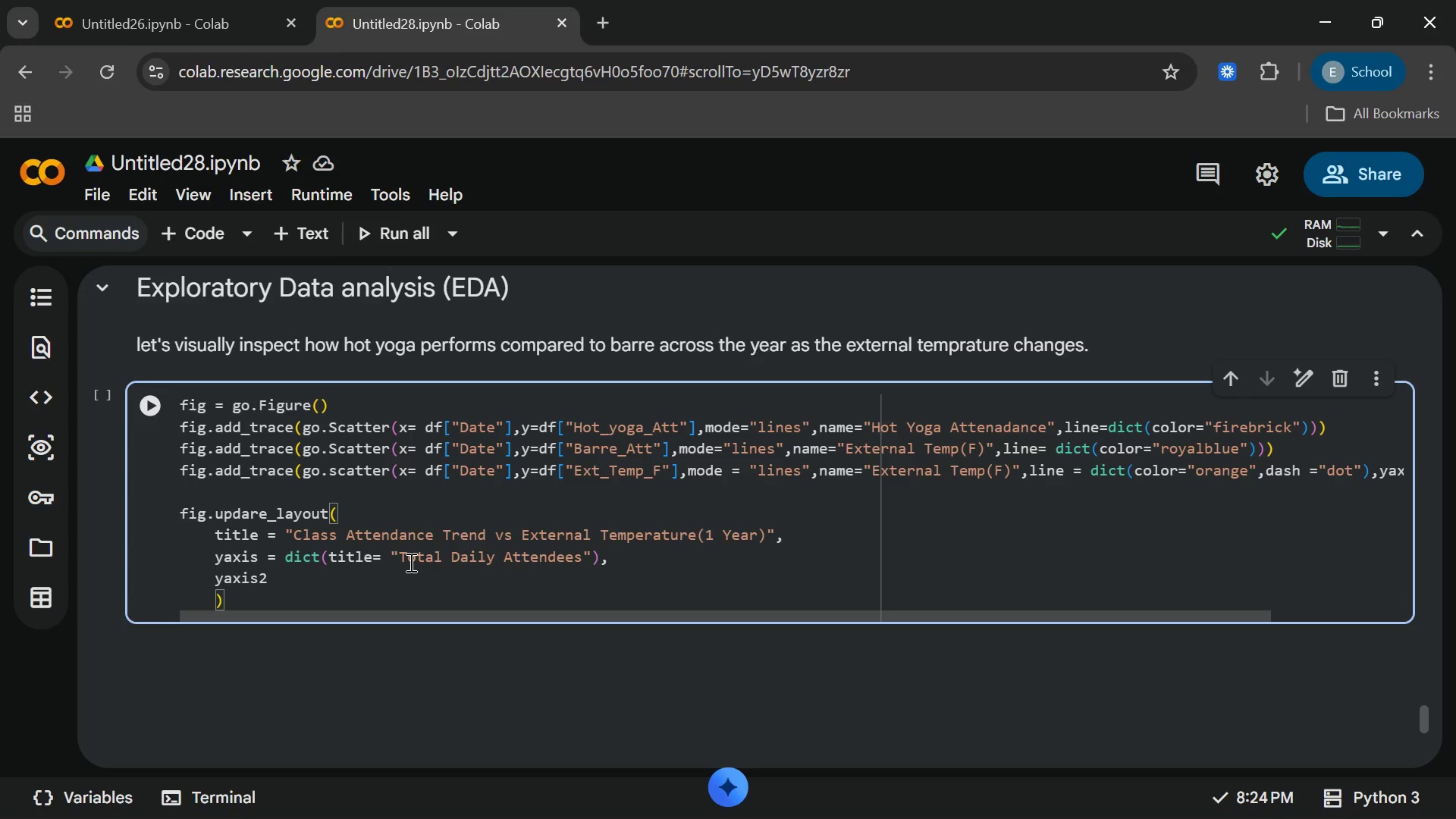 
key(Equal)
 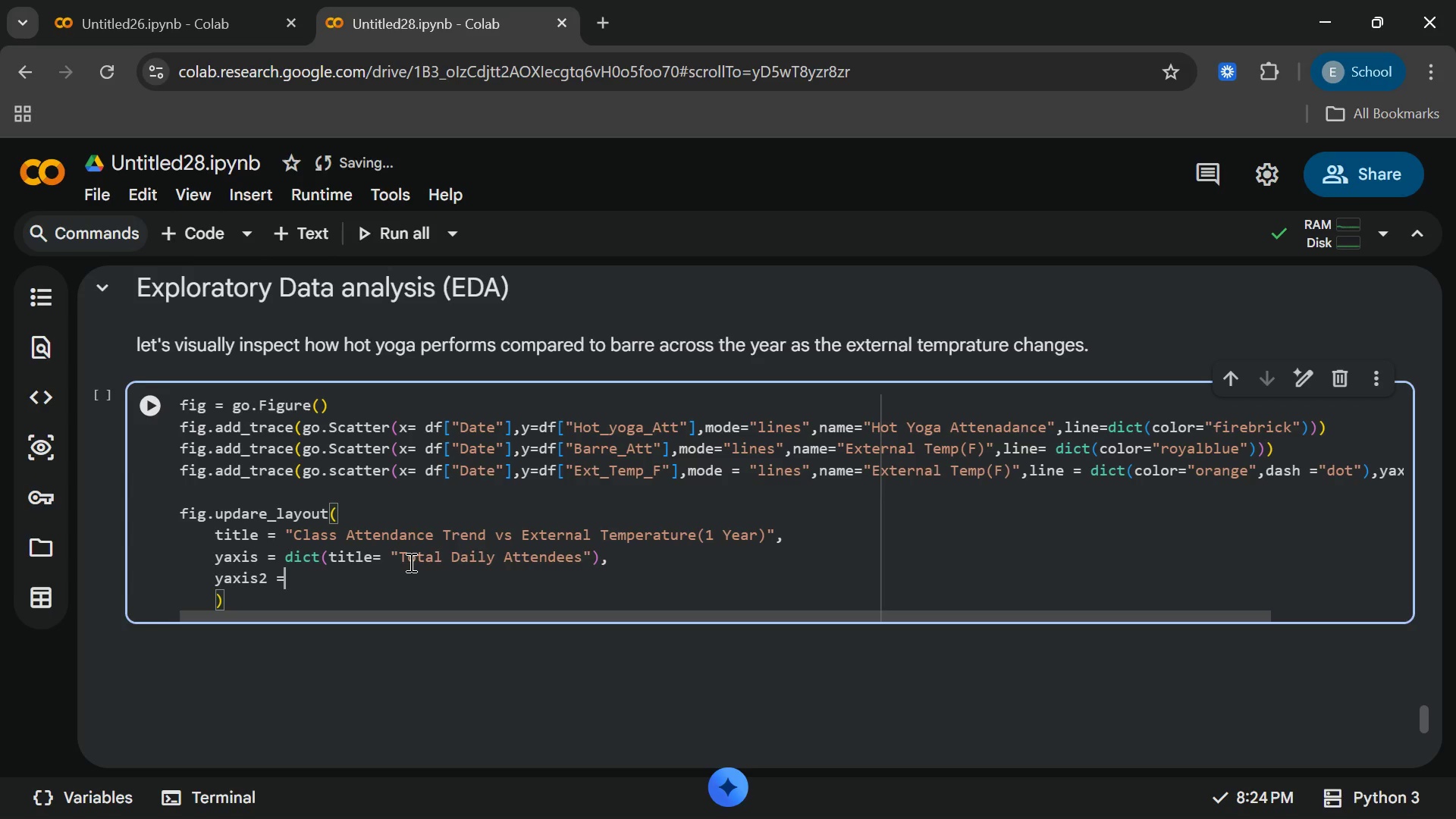 
key(Space)
 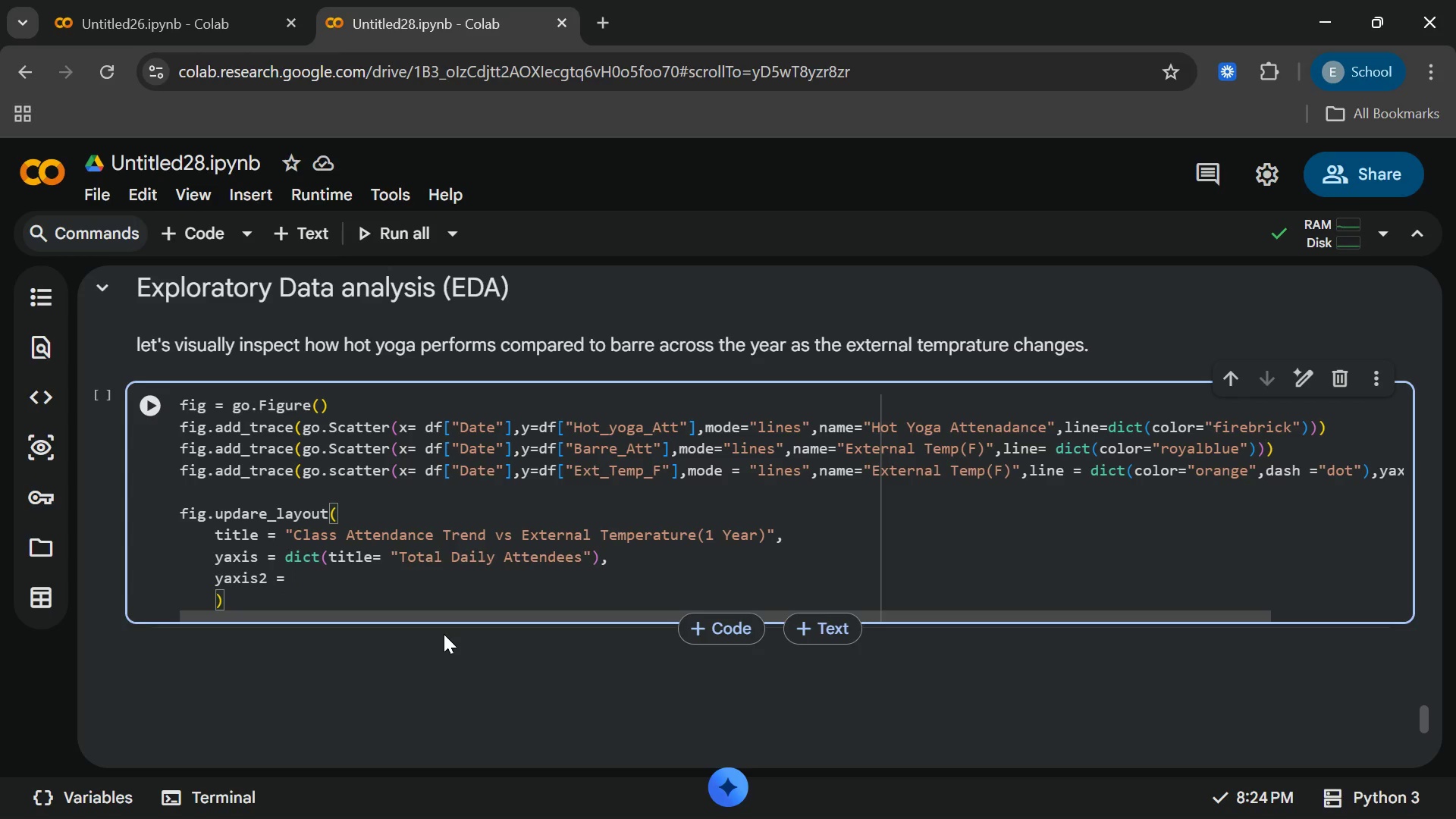 
wait(21.5)
 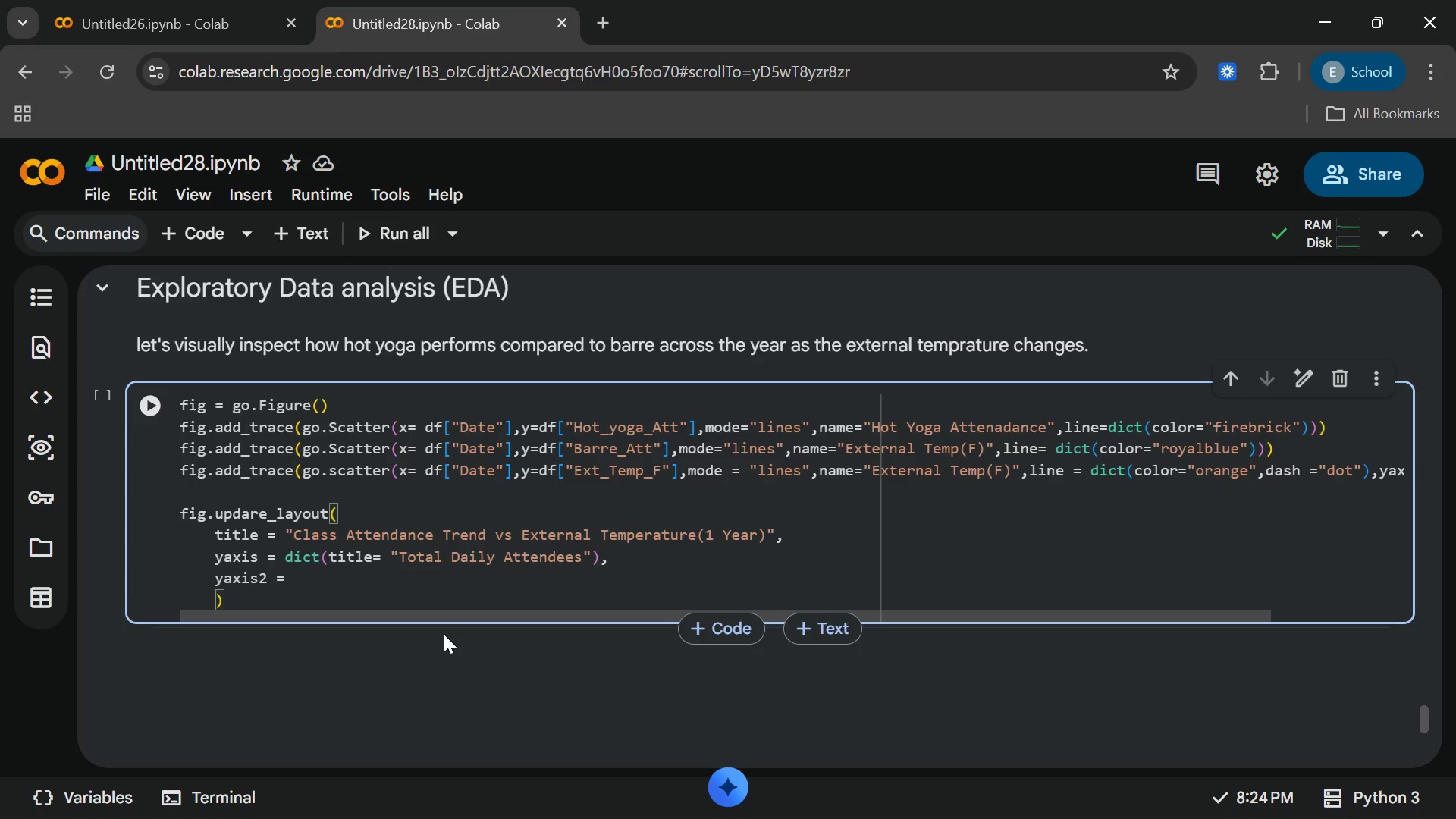 
type(dict)
 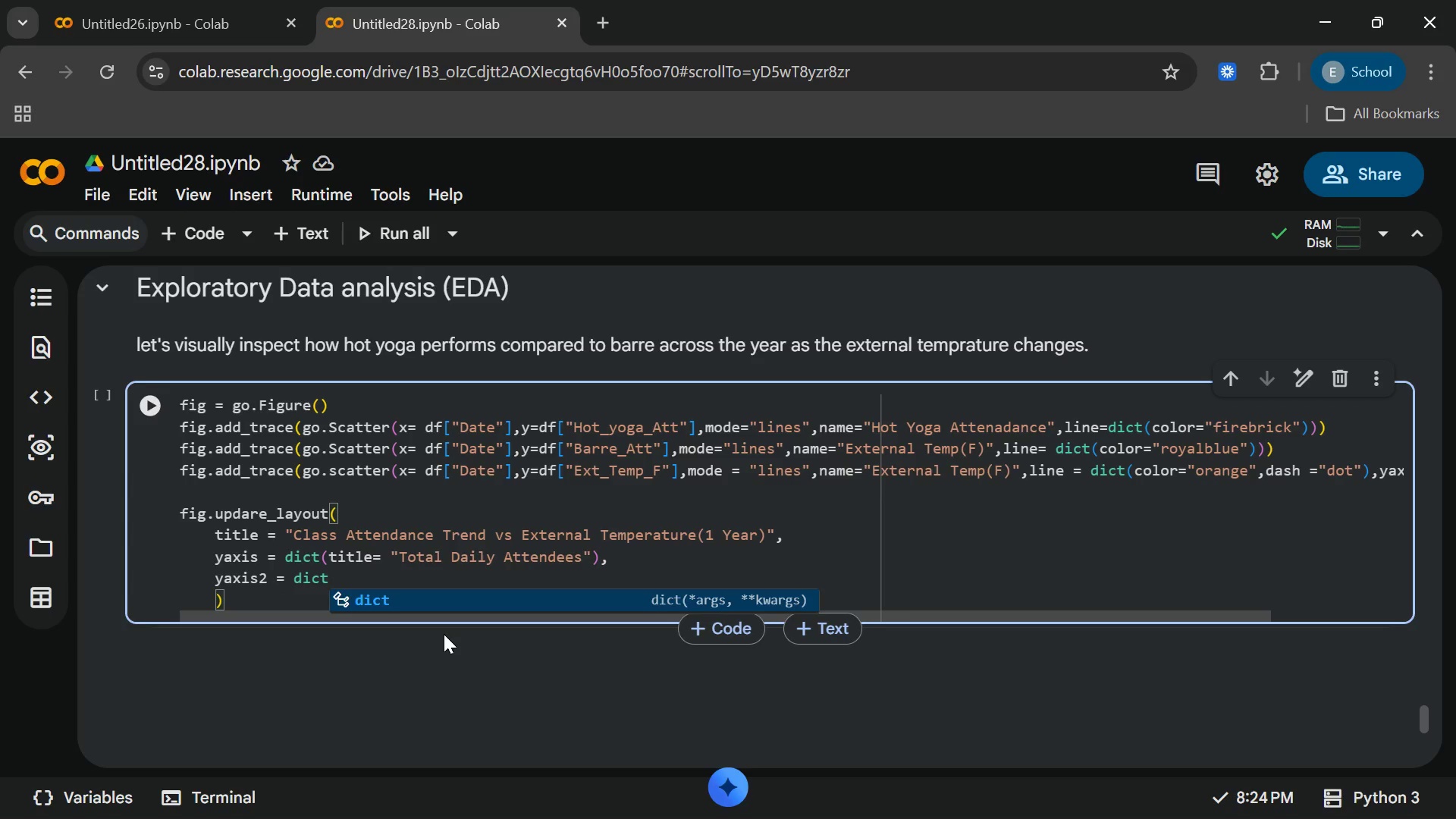 
key(Enter)
 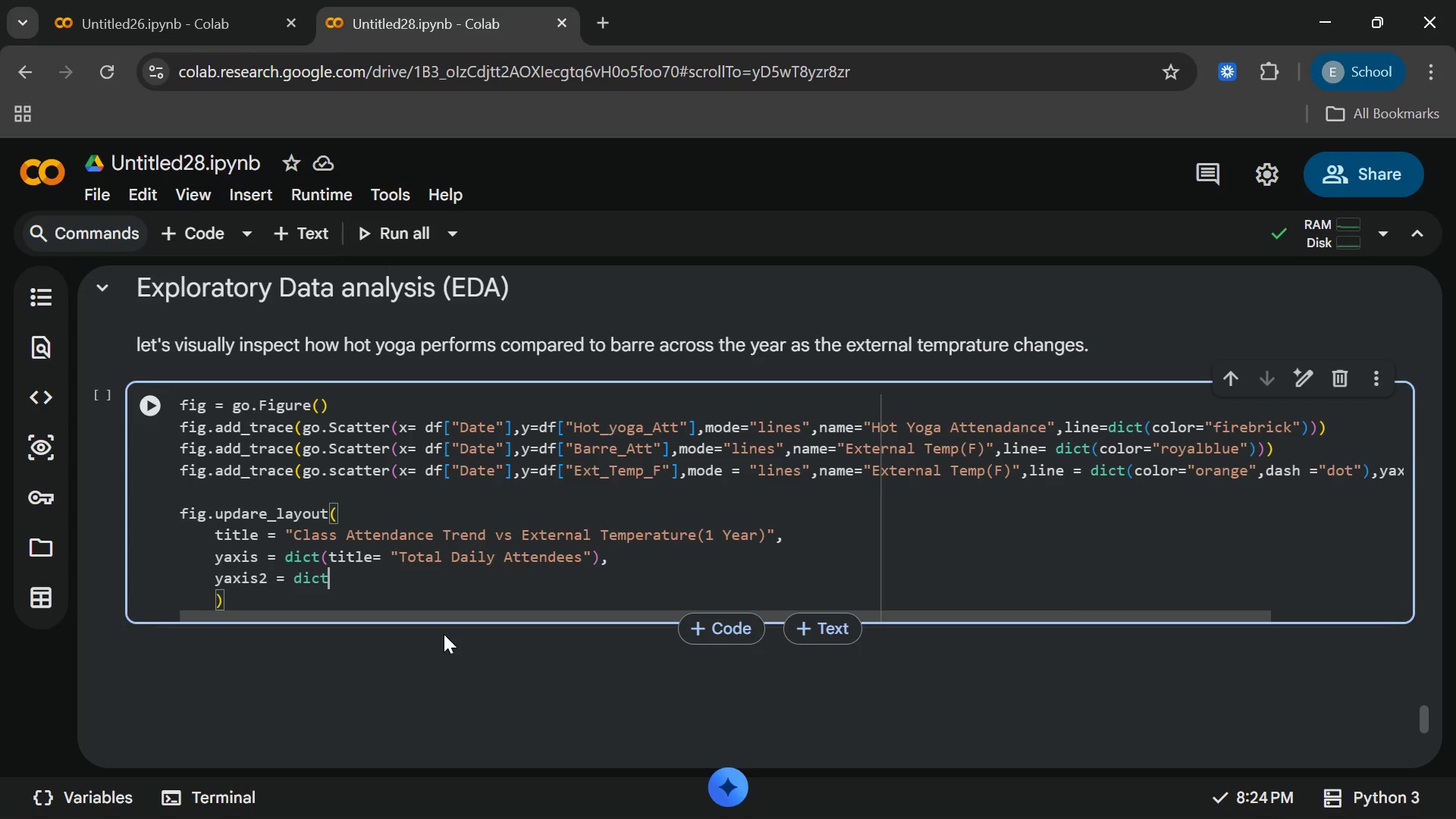 
key(Shift+9)
 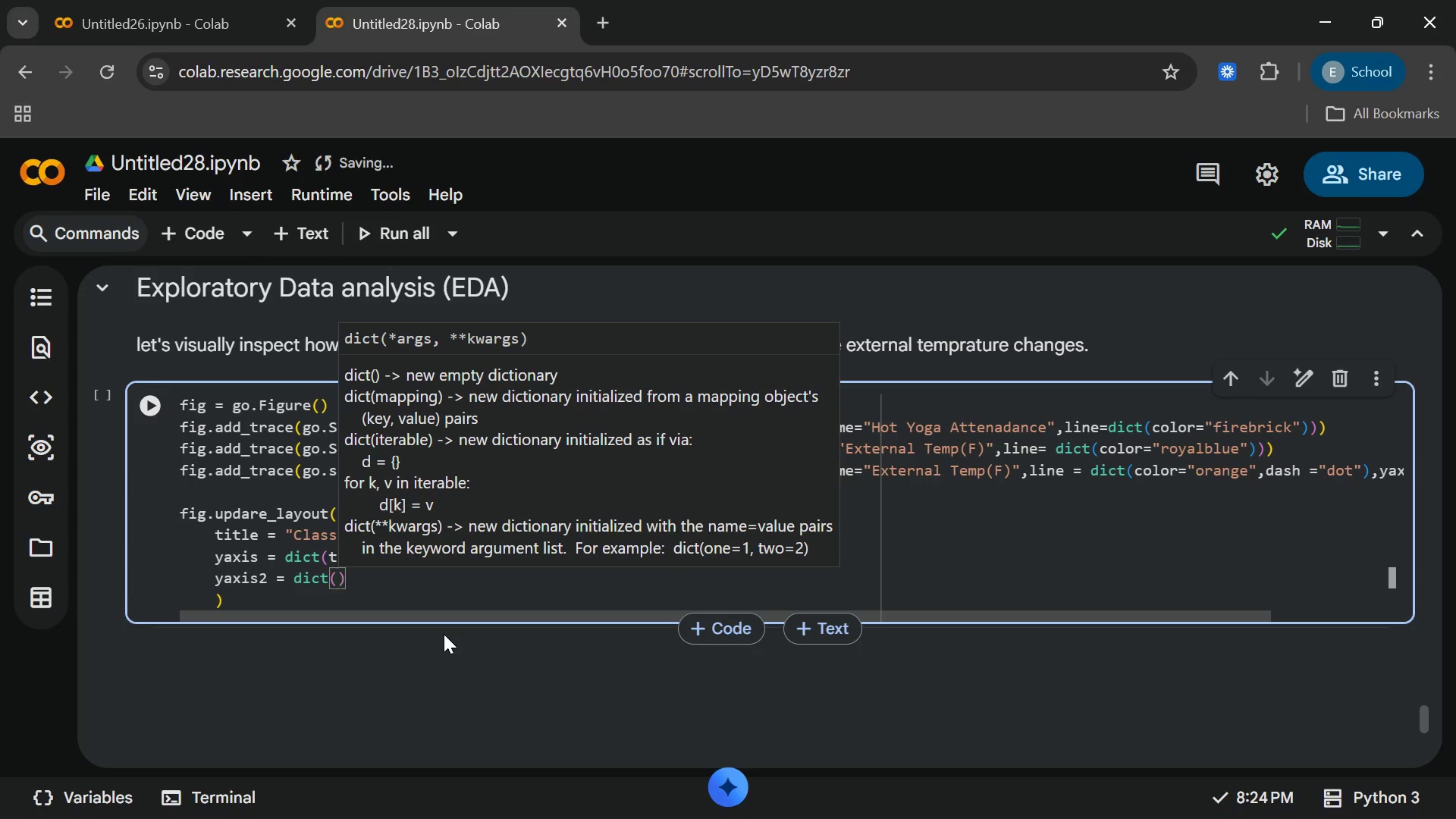 
type(titke)
key(Backspace)
type(le)
key(Backspace)
key(Backspace)
key(Backspace)
type(le)
 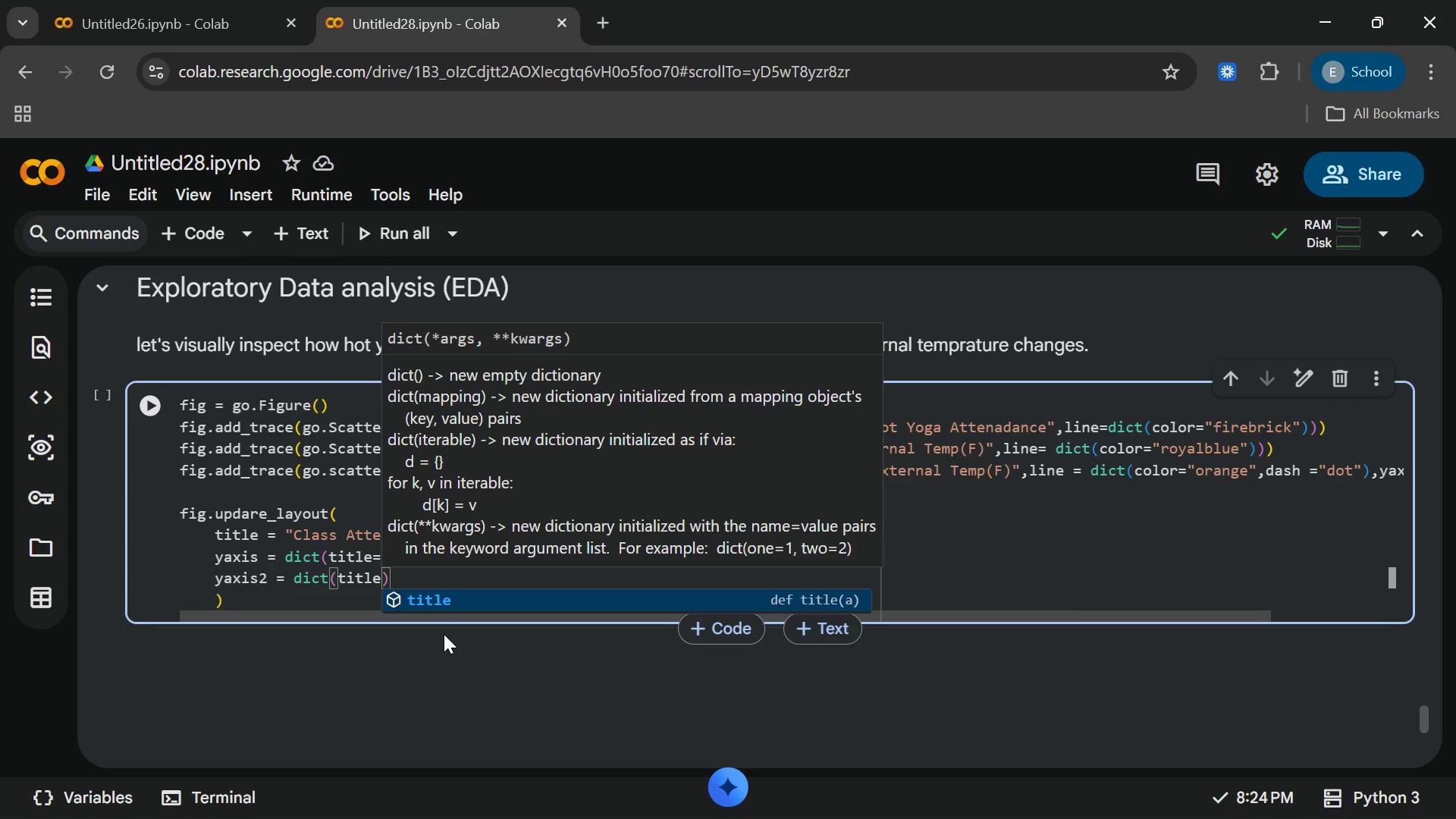 
key(Enter)
 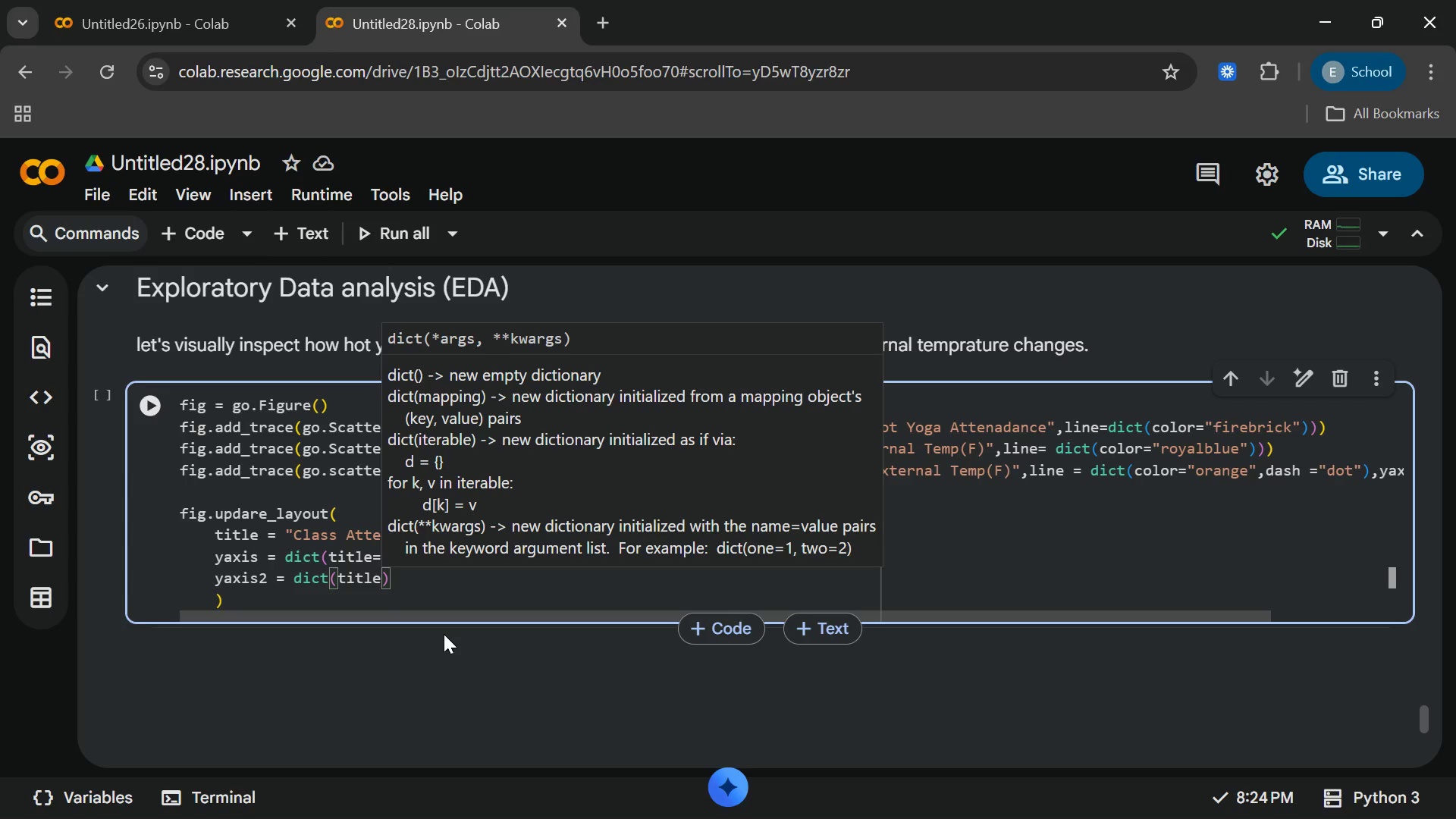 
type( ="Temperature)
 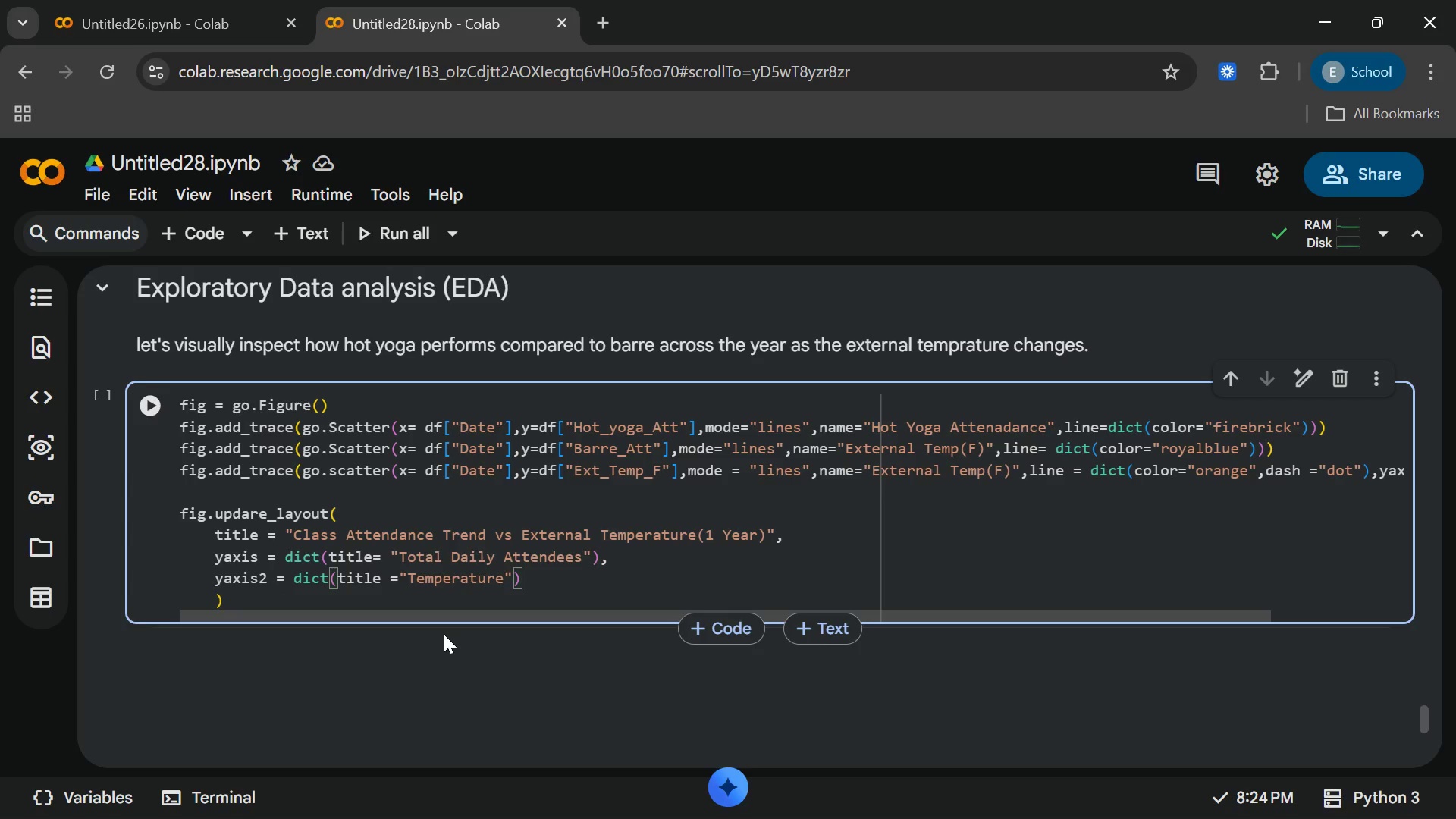 
left_click([986, 790])
 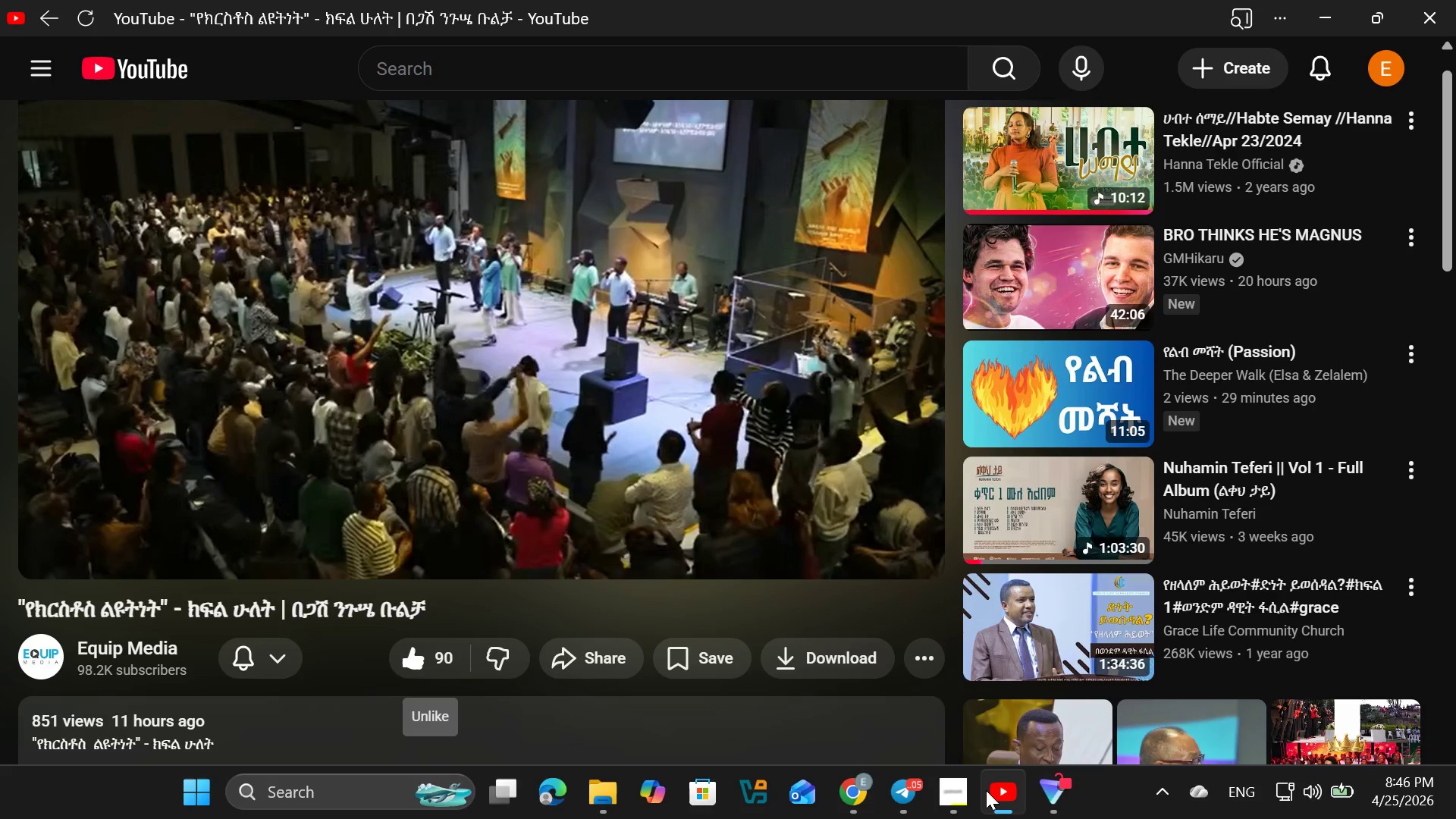 
left_click([986, 790])
 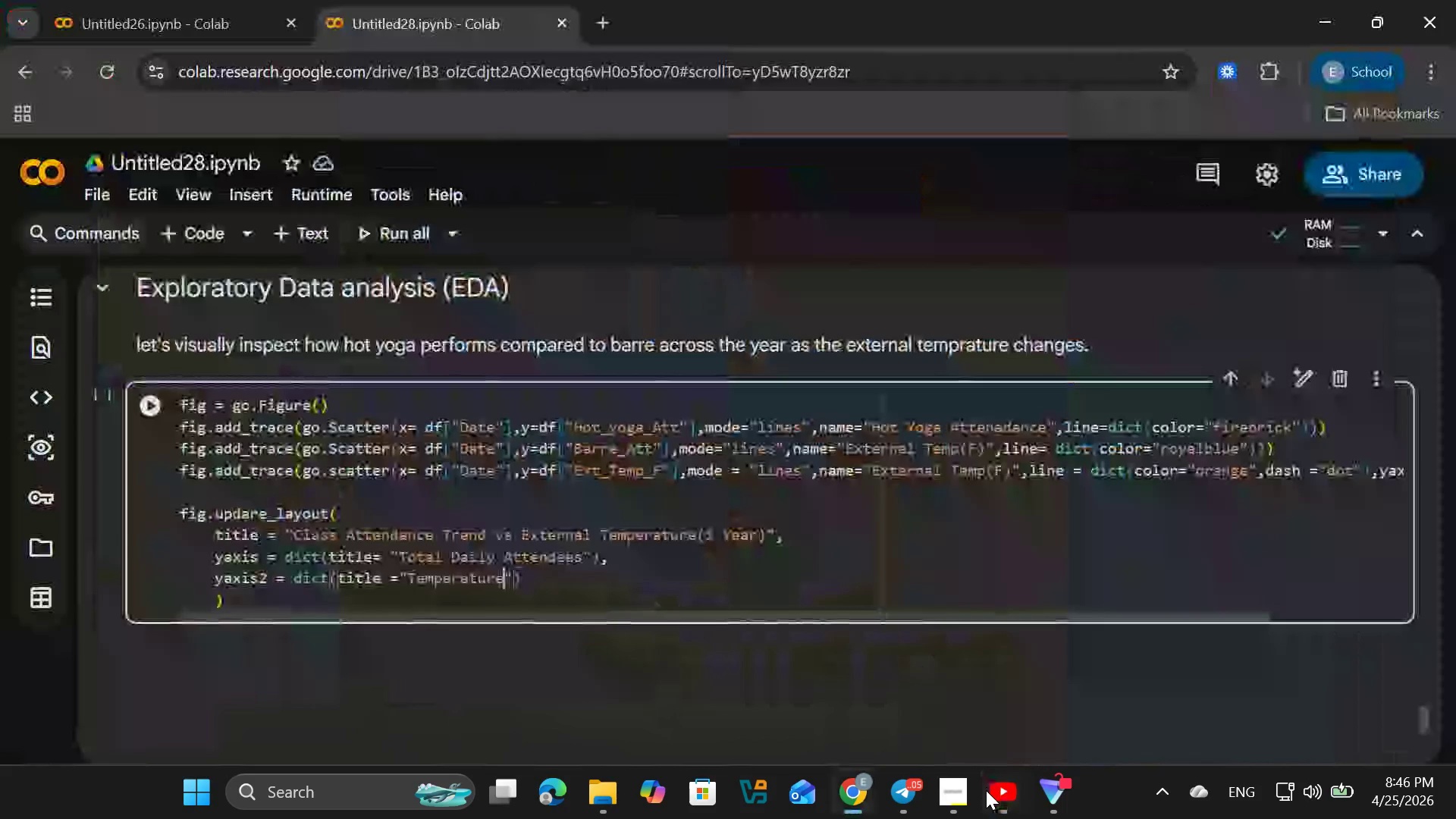 
left_click([986, 790])
 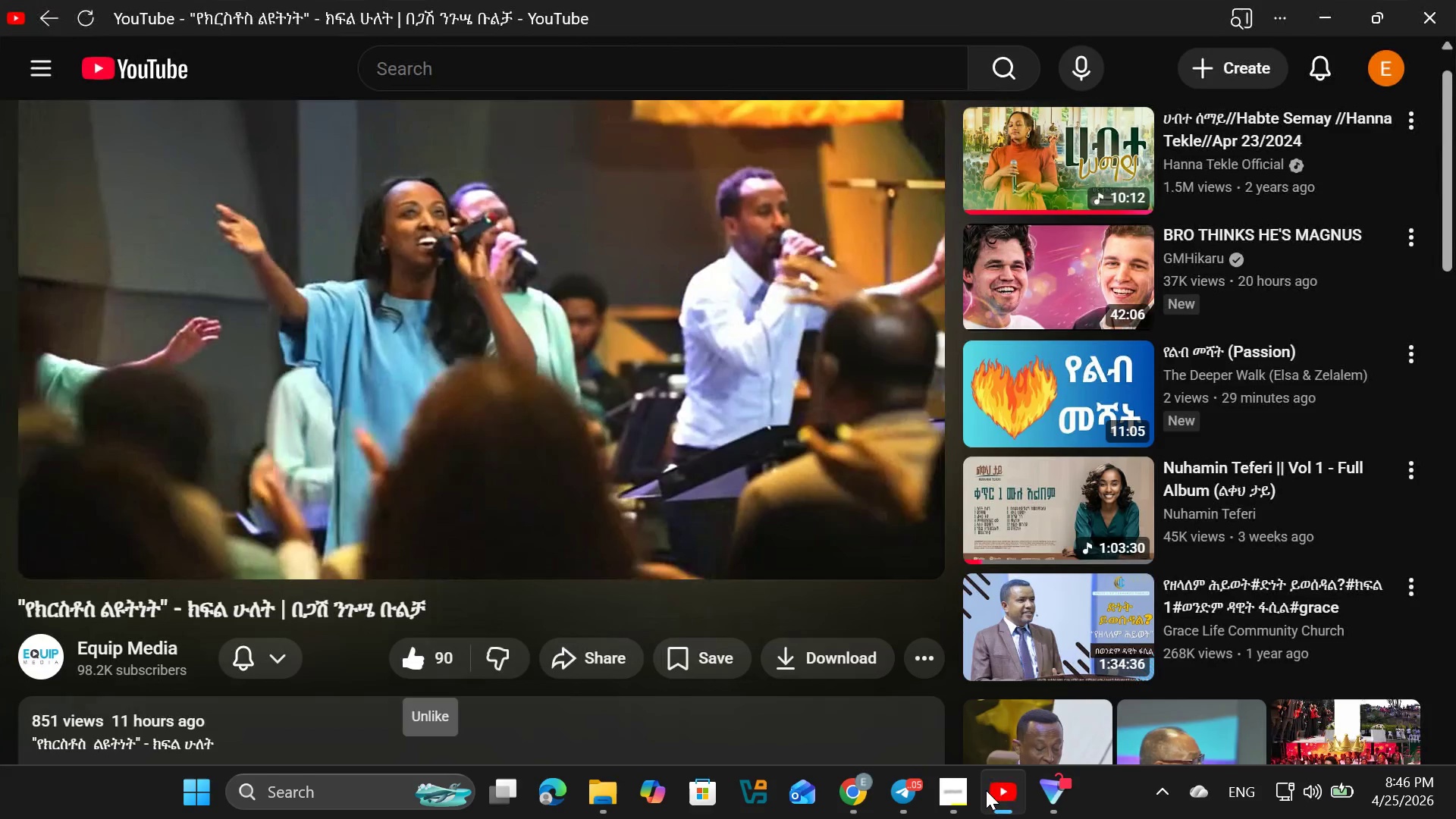 
wait(8.33)
 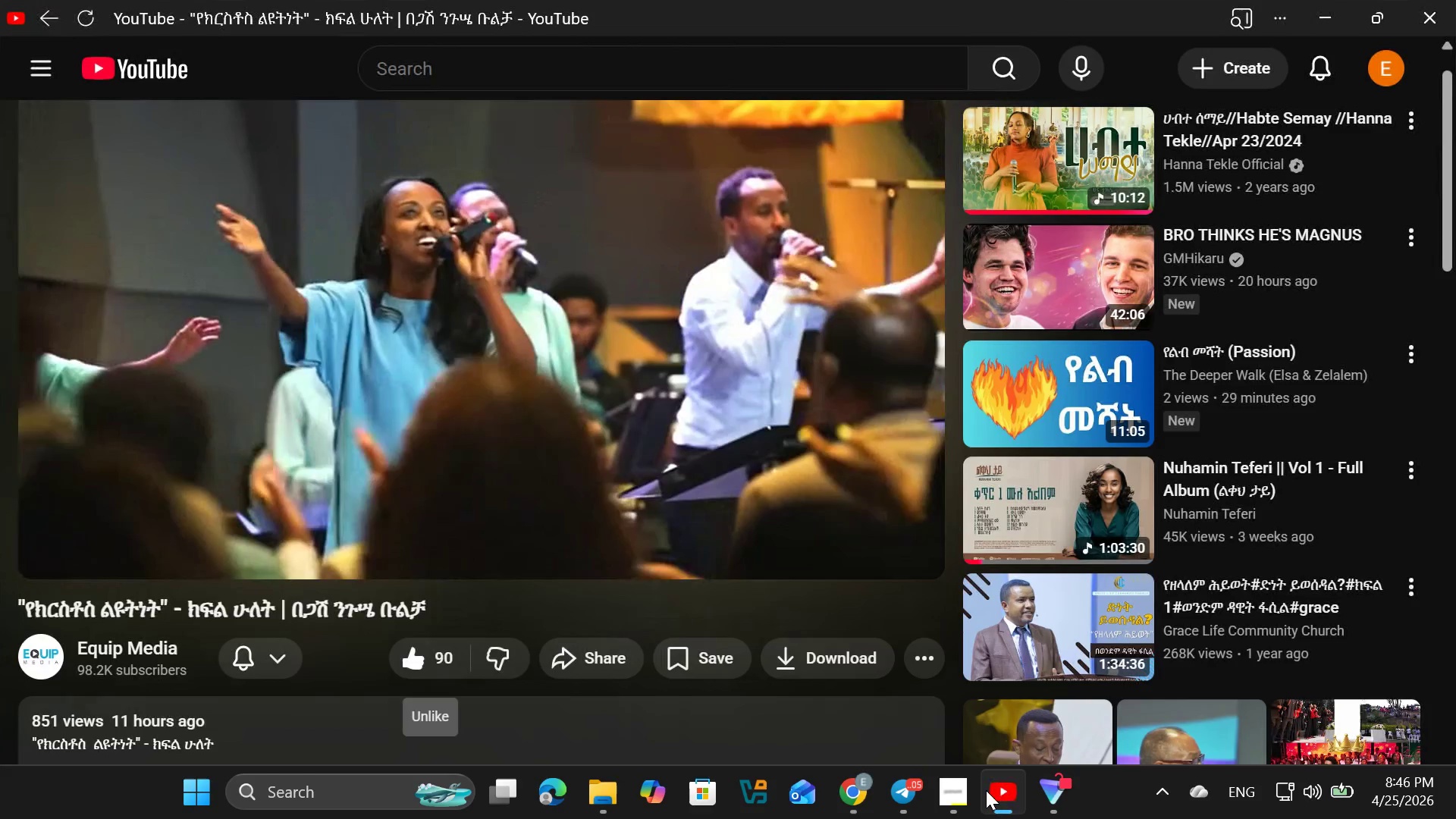 
left_click([986, 790])
 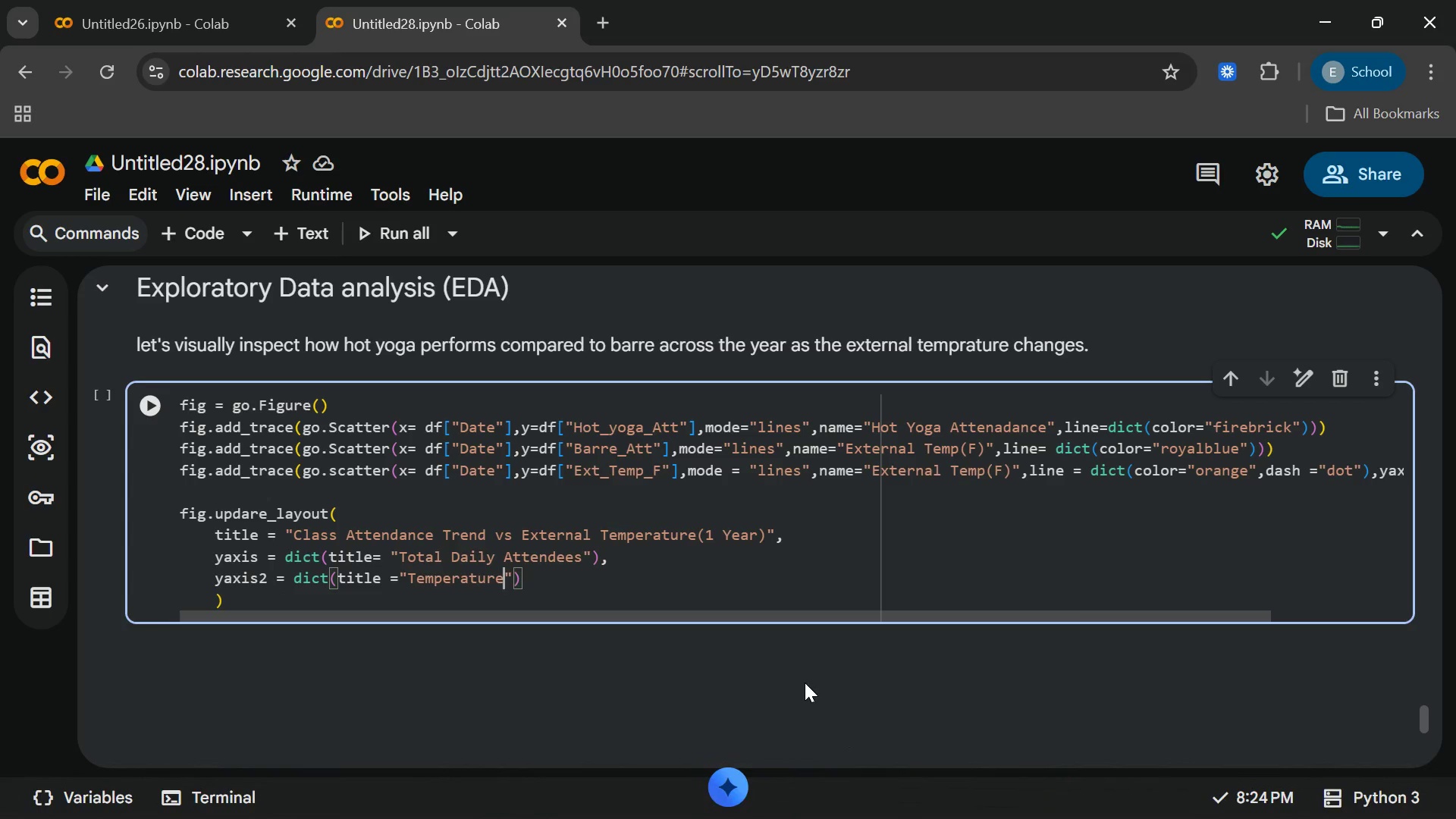 
key(Space)
 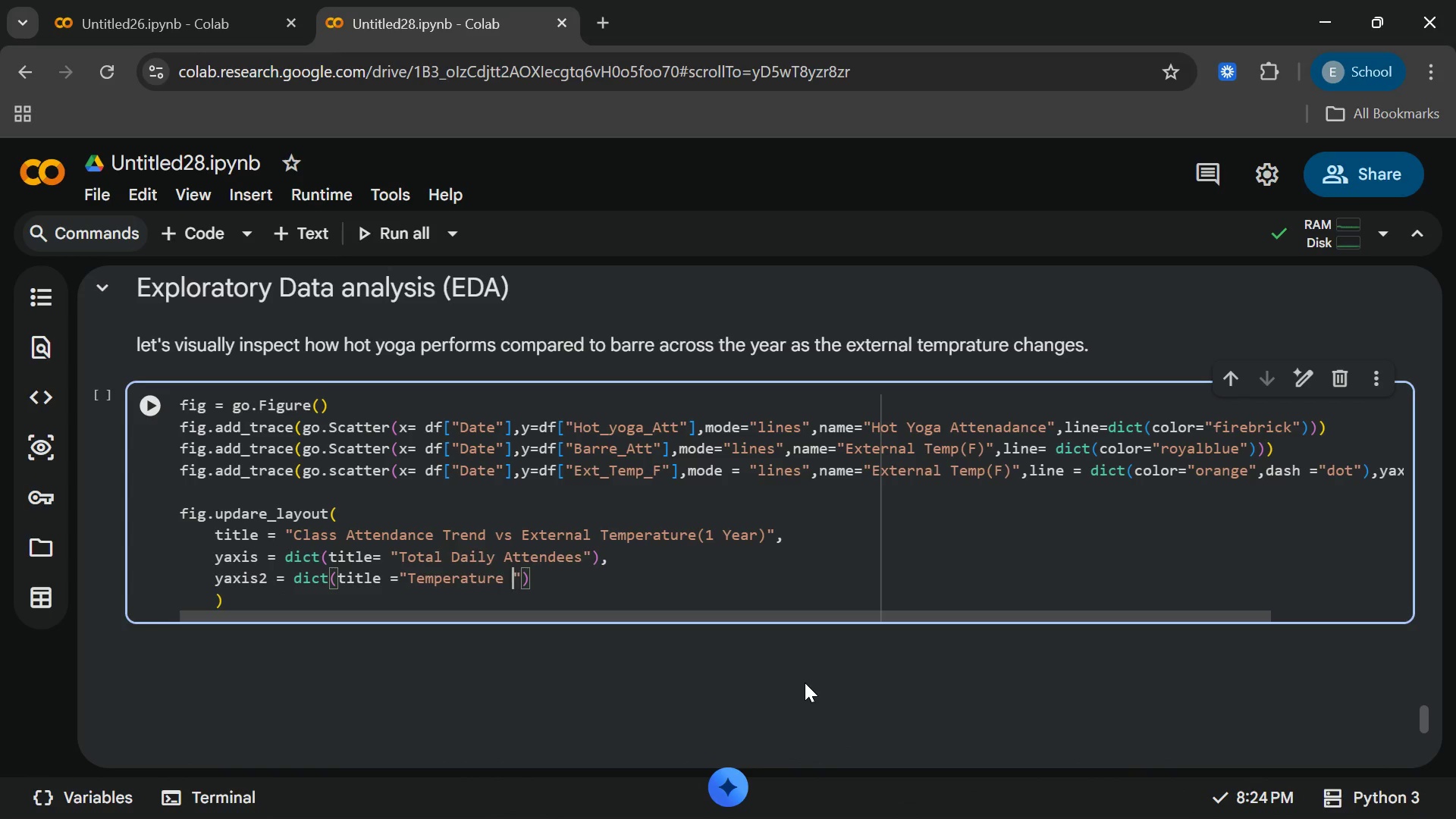 
key(Shift+9)
 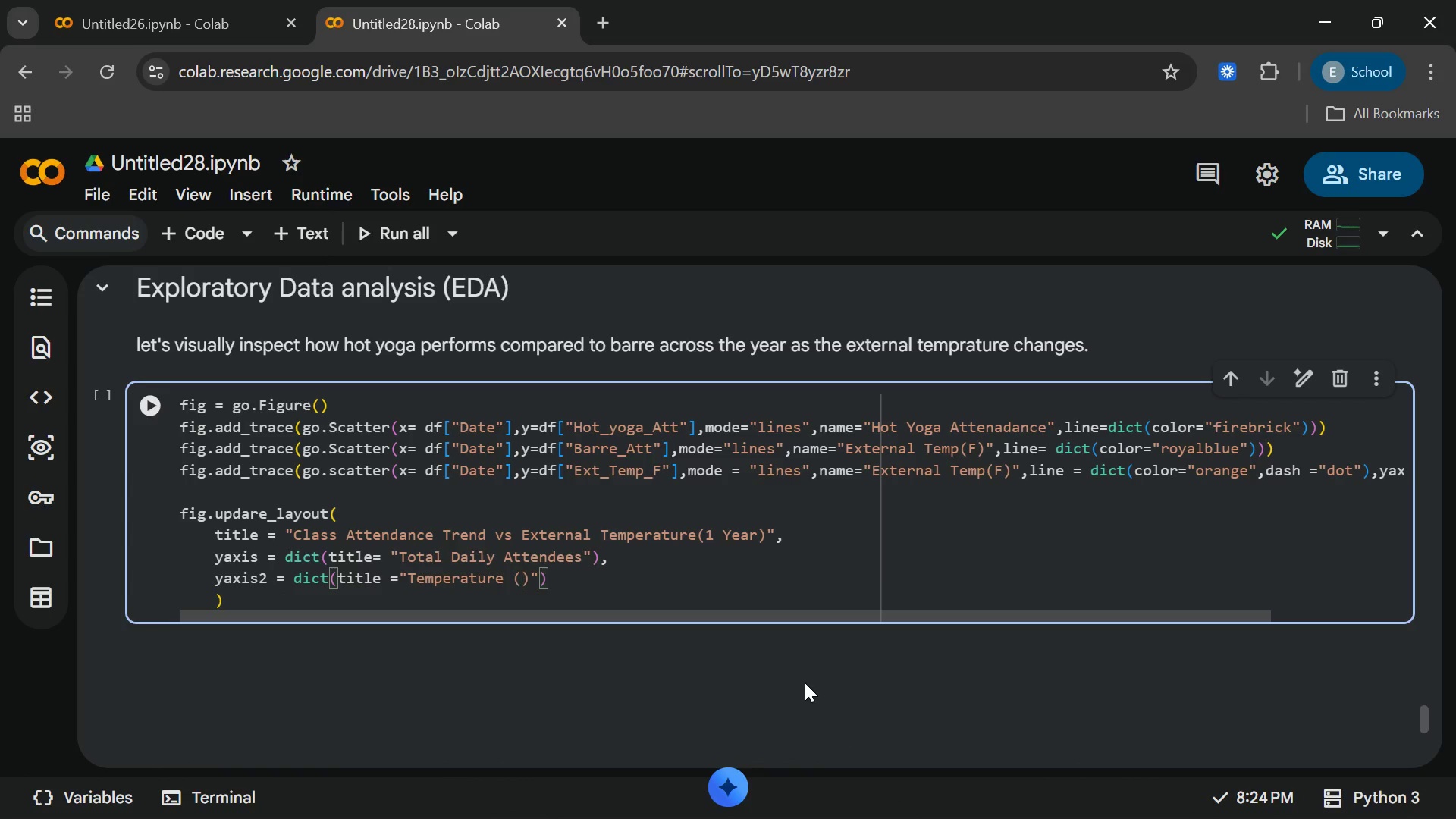 
key(Shift+F)
 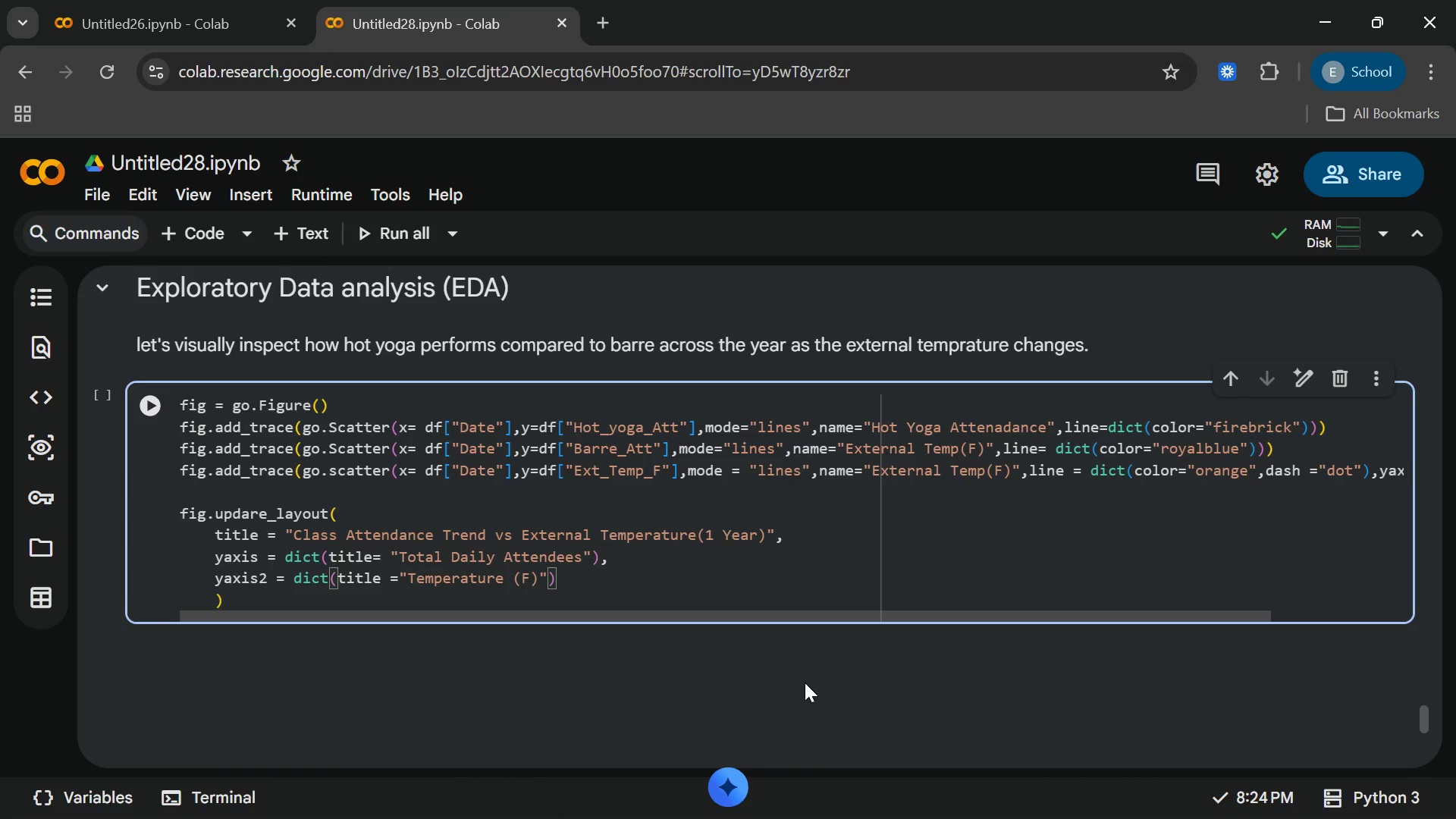 
key(ArrowRight)
 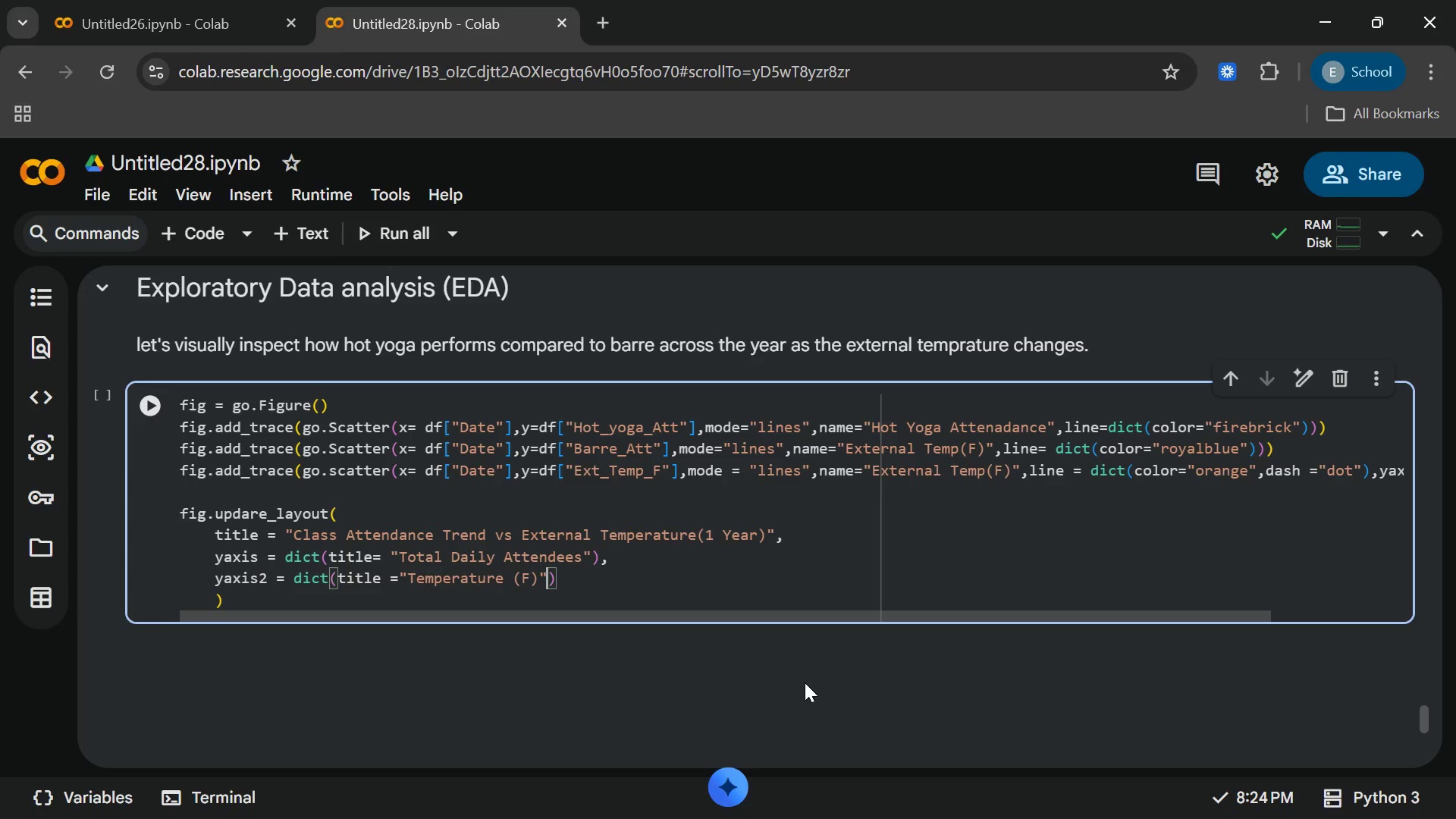 
key(ArrowRight)
 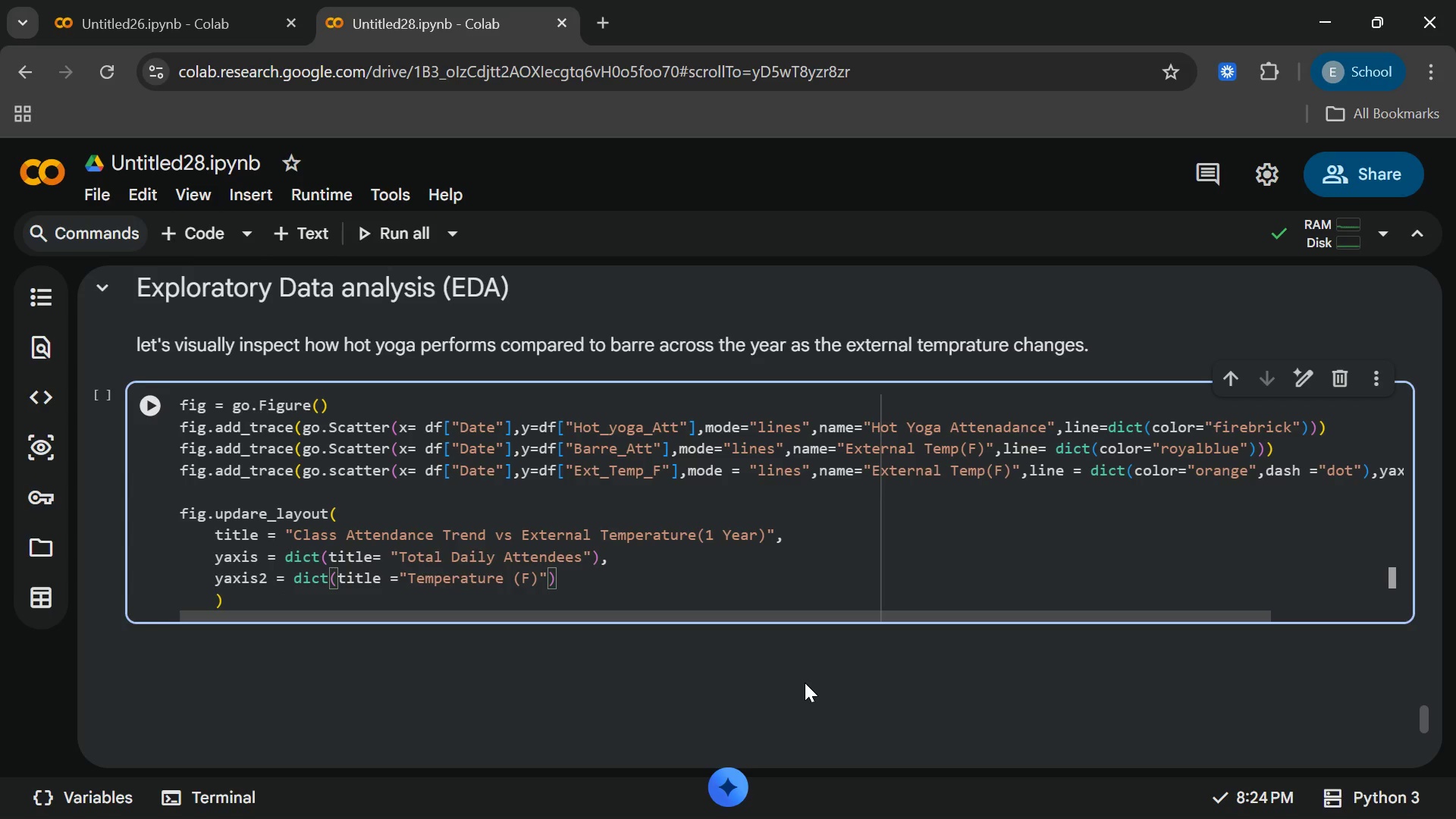 
type(,over)
 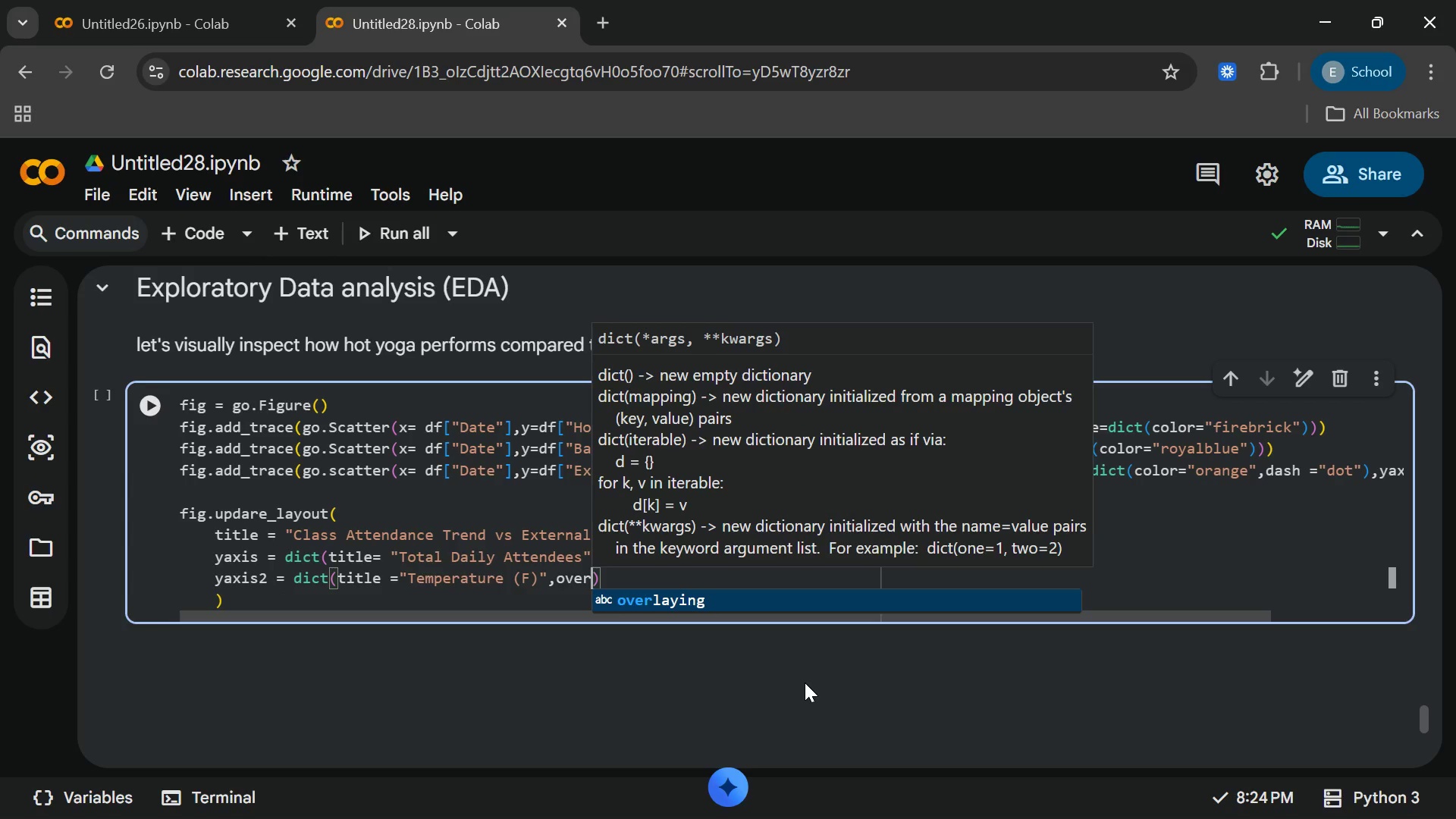 
key(Enter)
 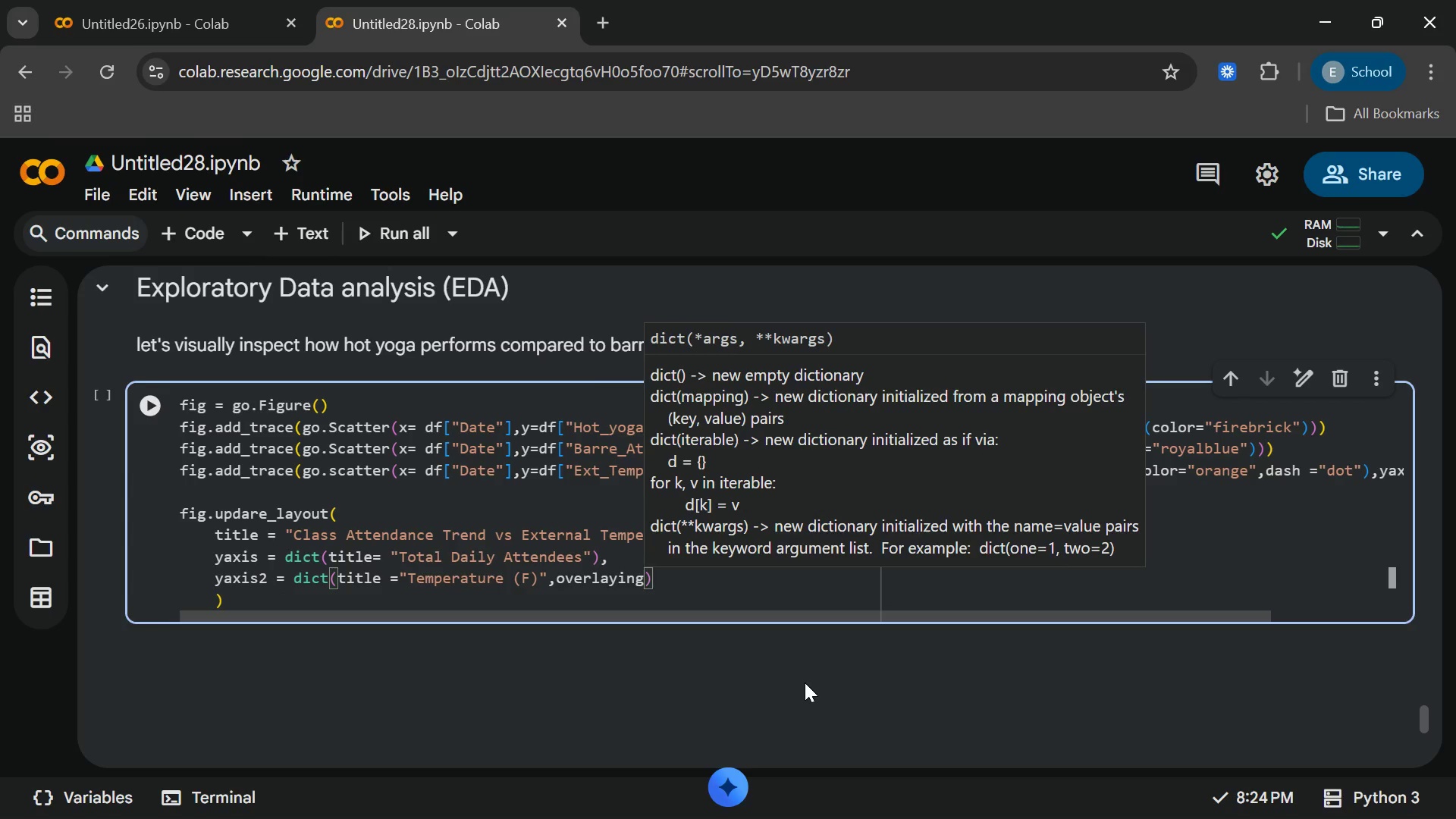 
key(Space)
 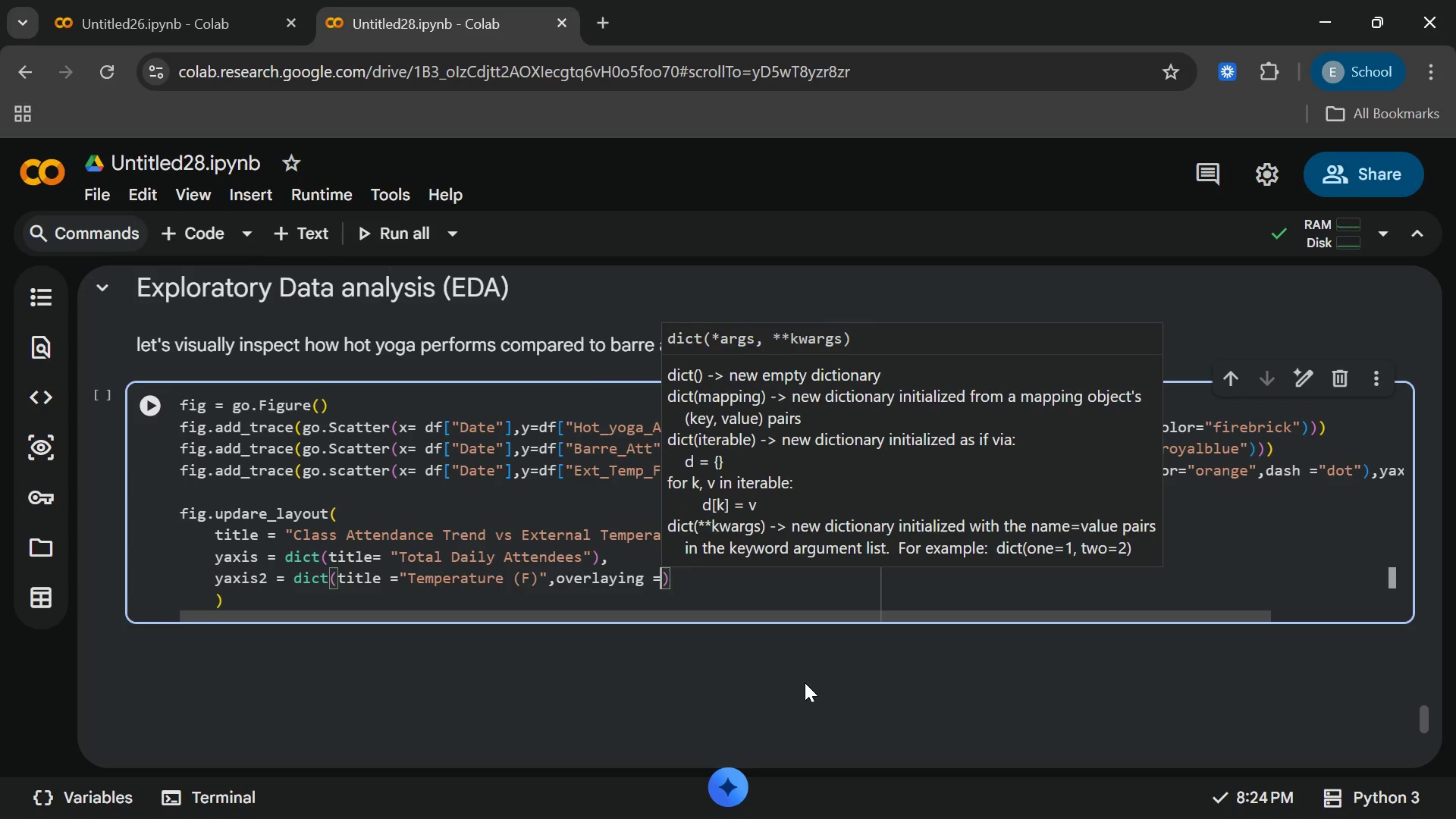 
key(Equal)
 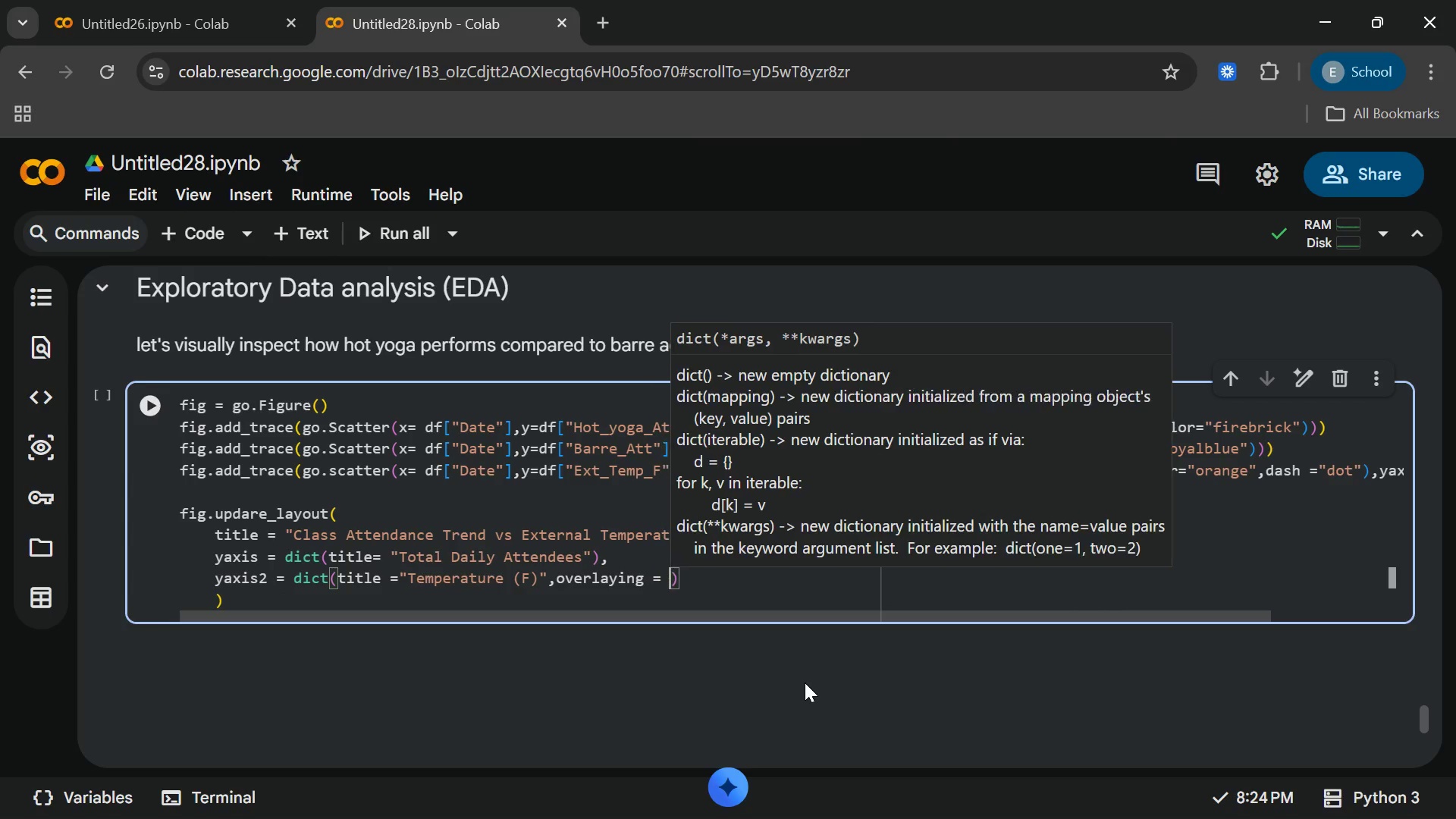 
key(Space)
 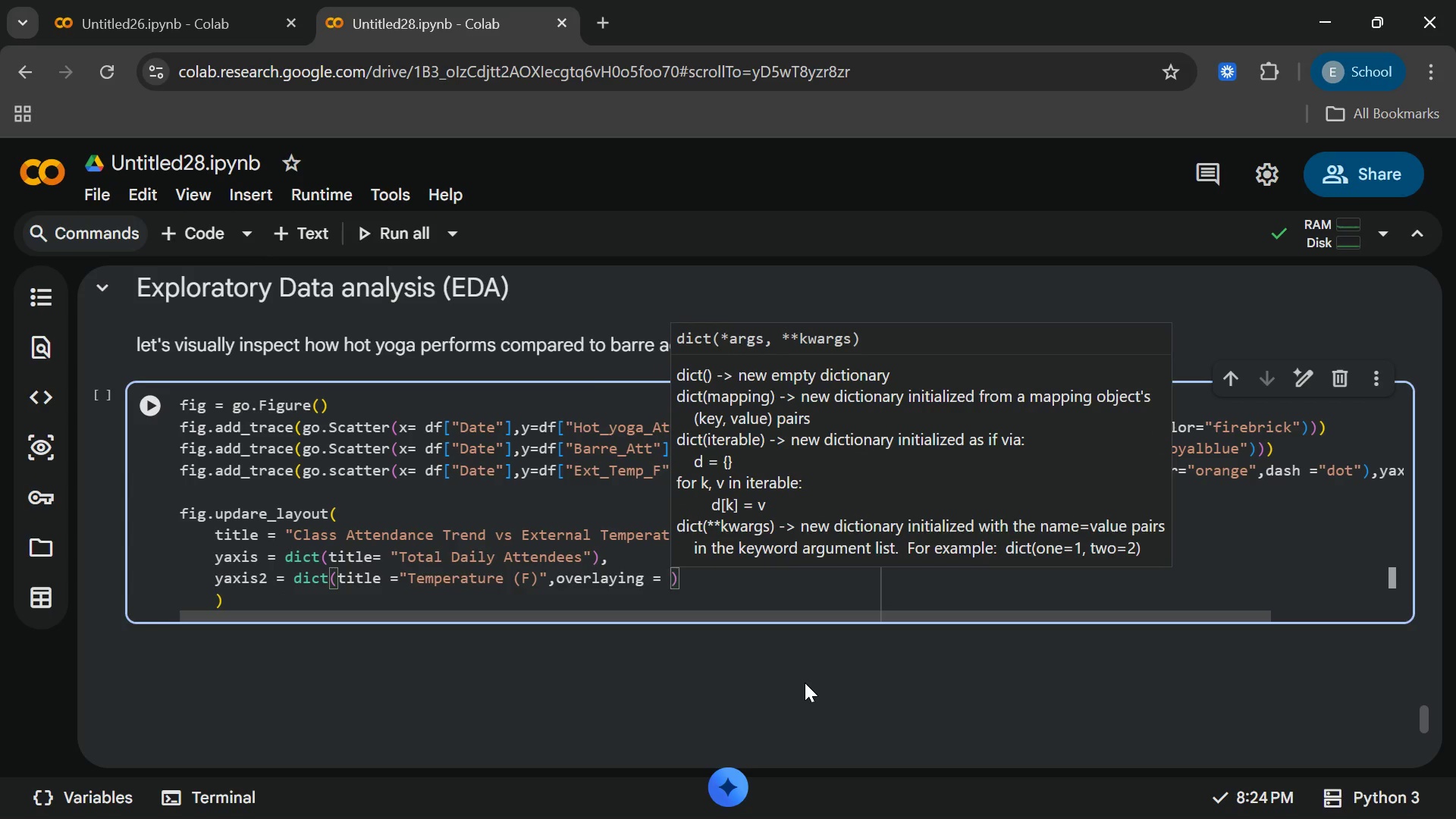 
key(Shift+Quote)
 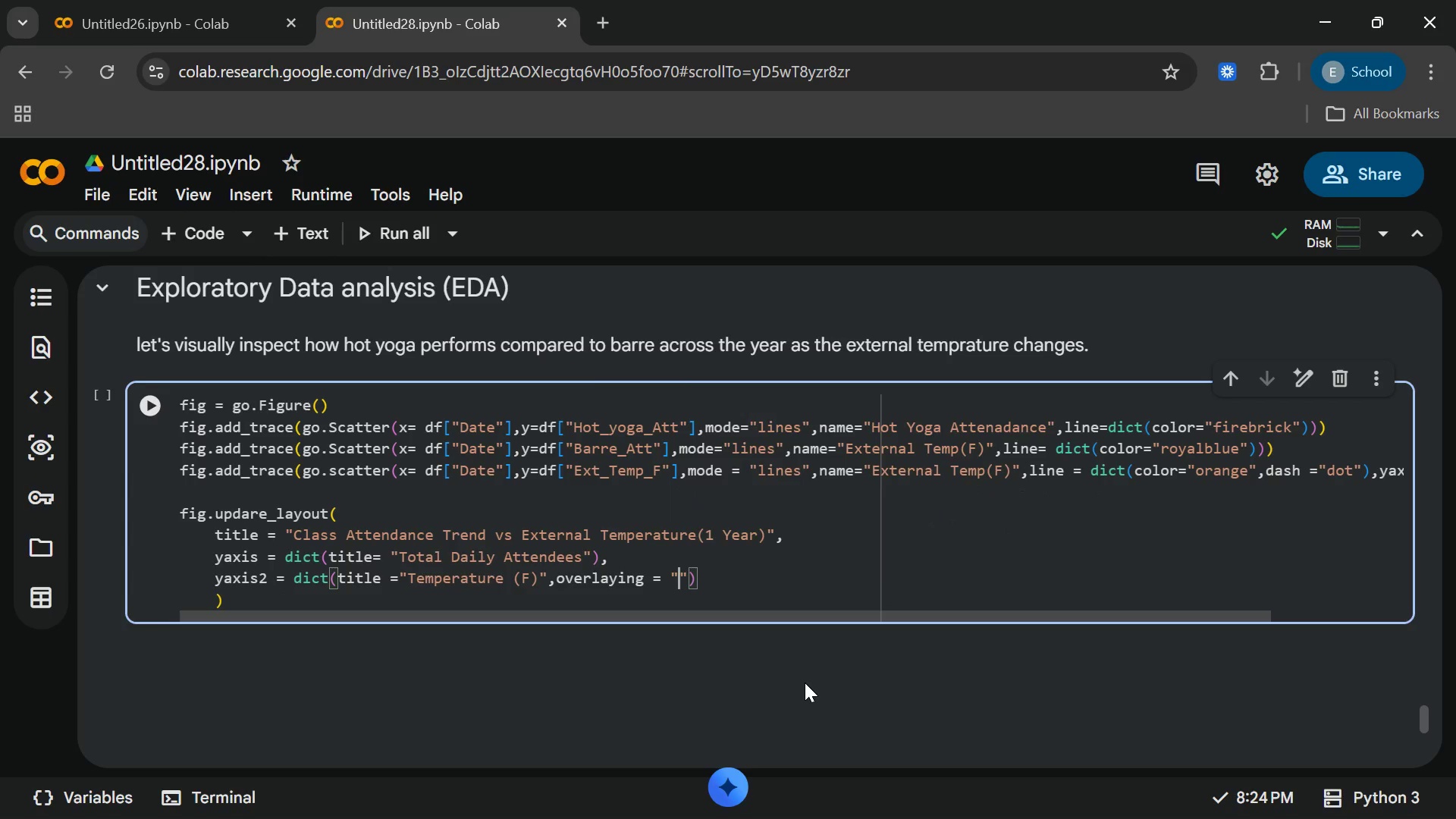 
key(Y)
 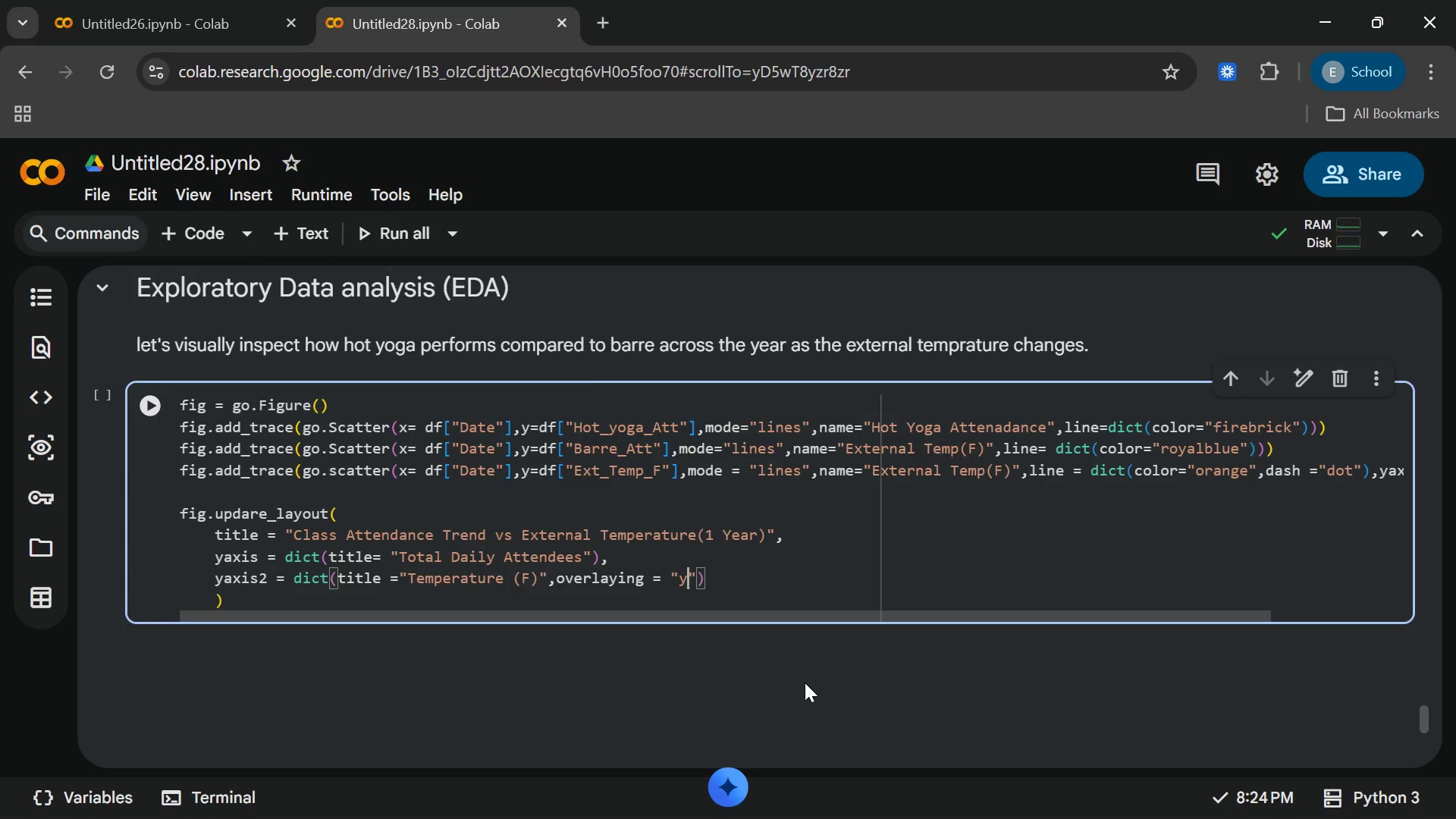 
key(ArrowRight)
 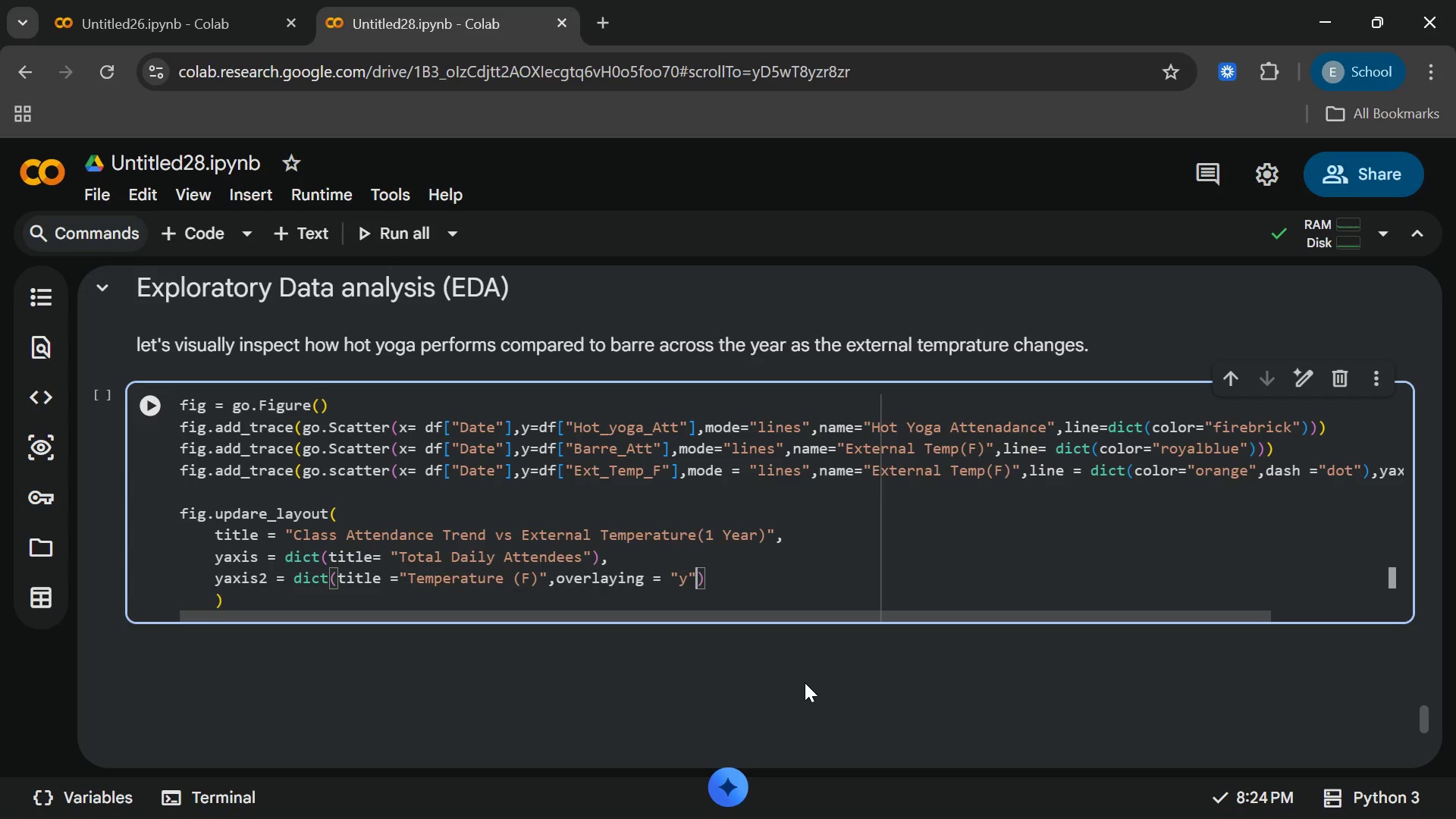 
type(,side)
 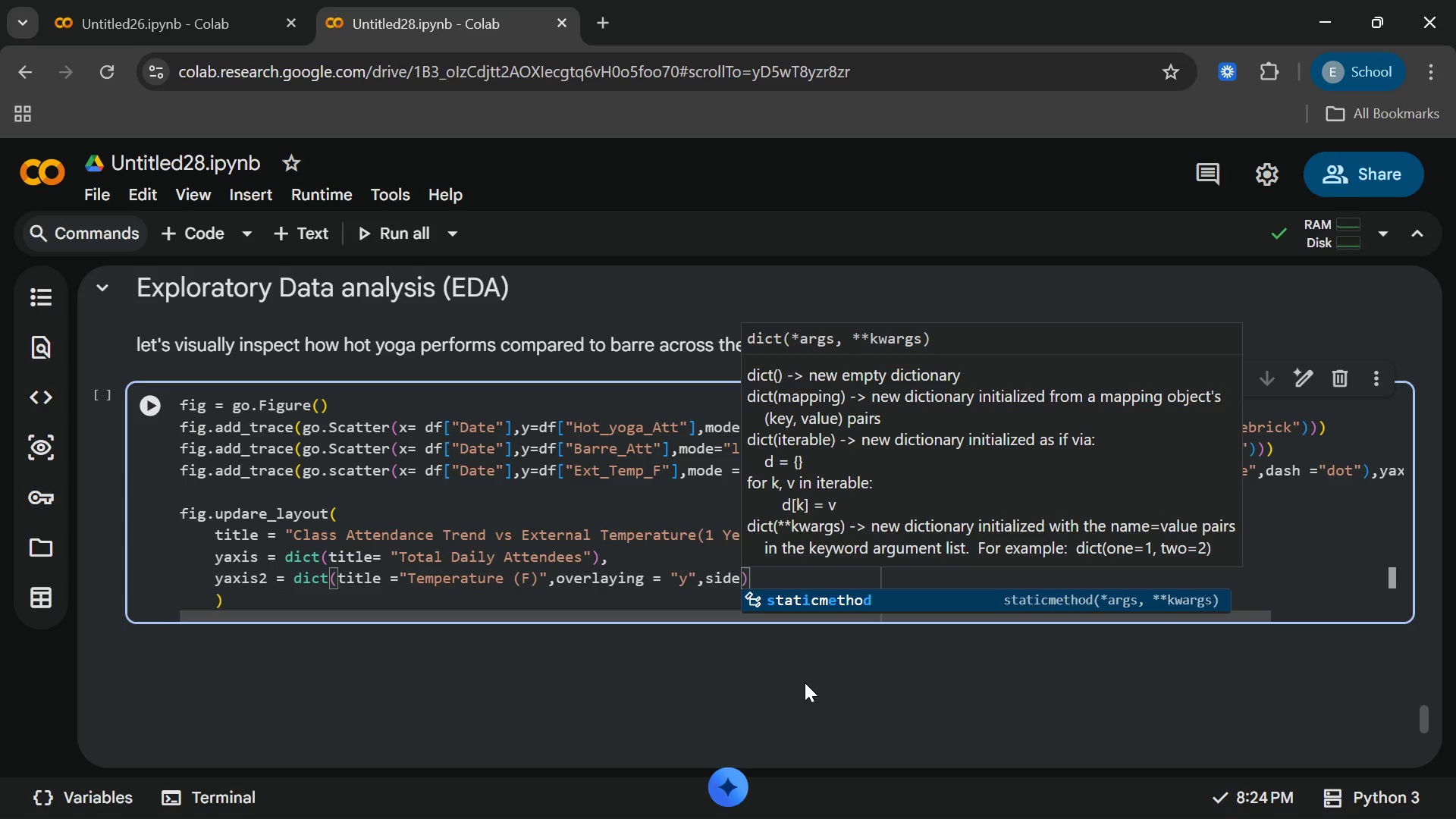 
type(= right)
 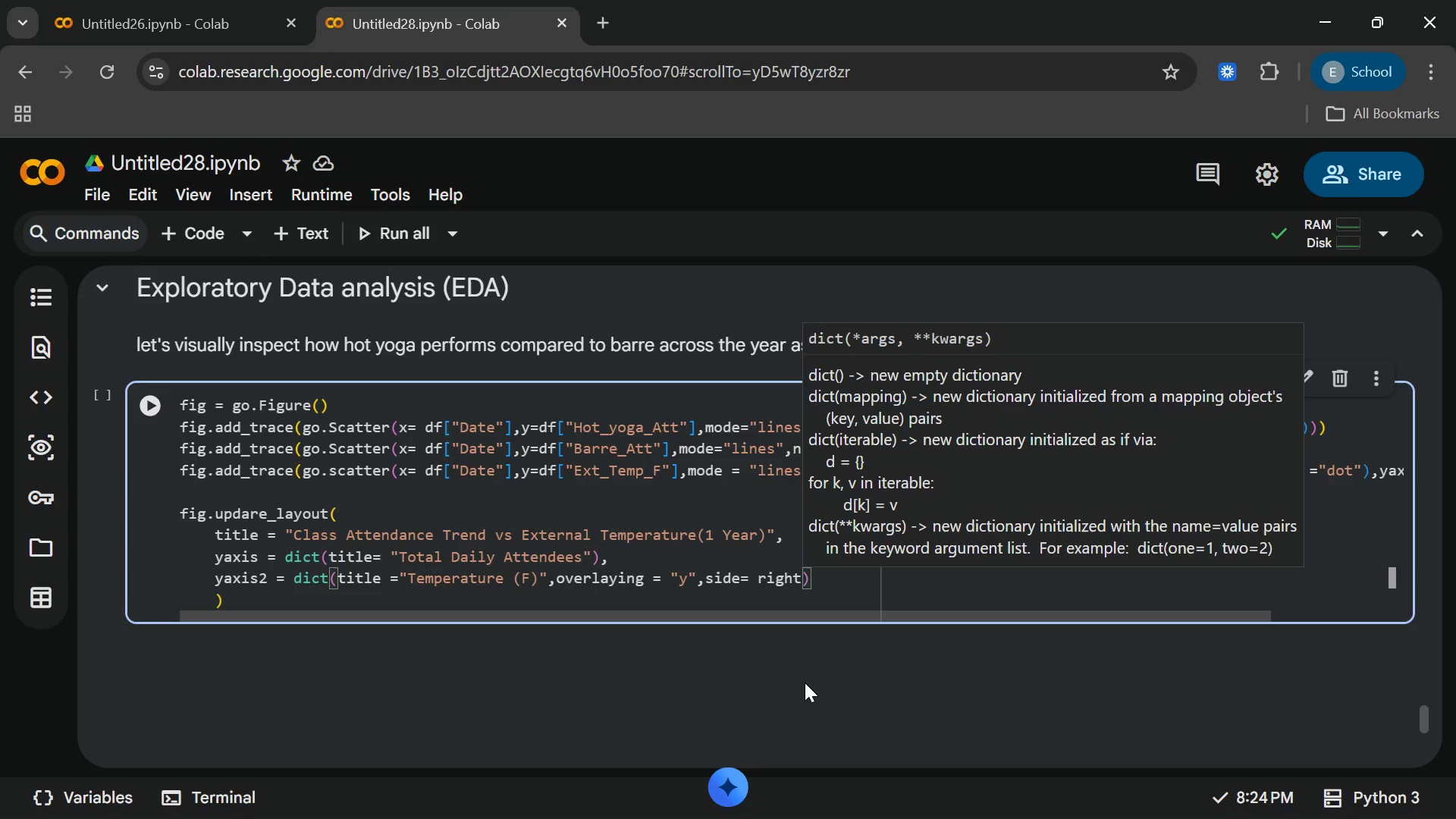 
key(Backspace)
key(Backspace)
key(Backspace)
key(Backspace)
key(Backspace)
key(Backspace)
type("right)
 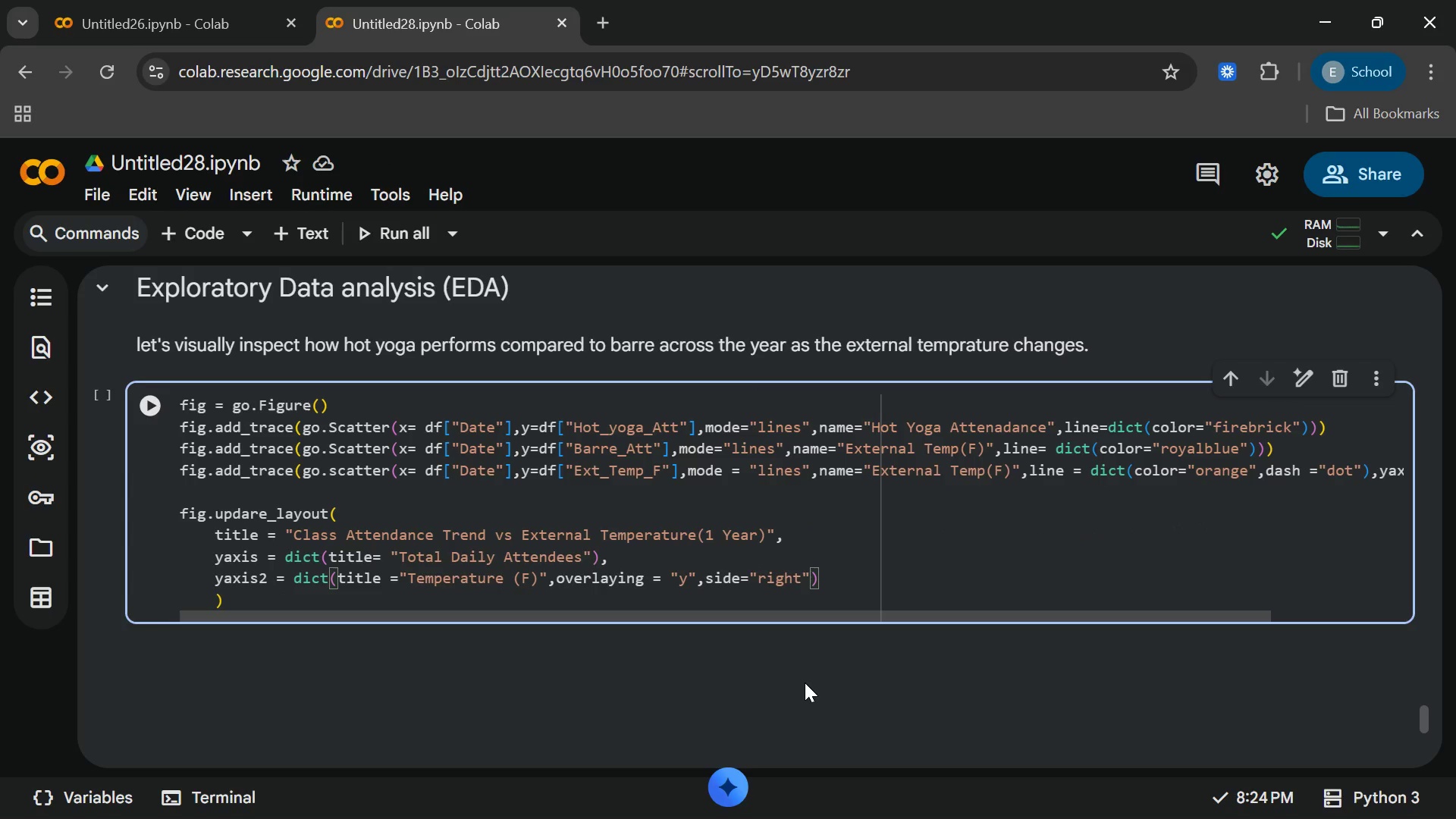 
key(ArrowRight)
 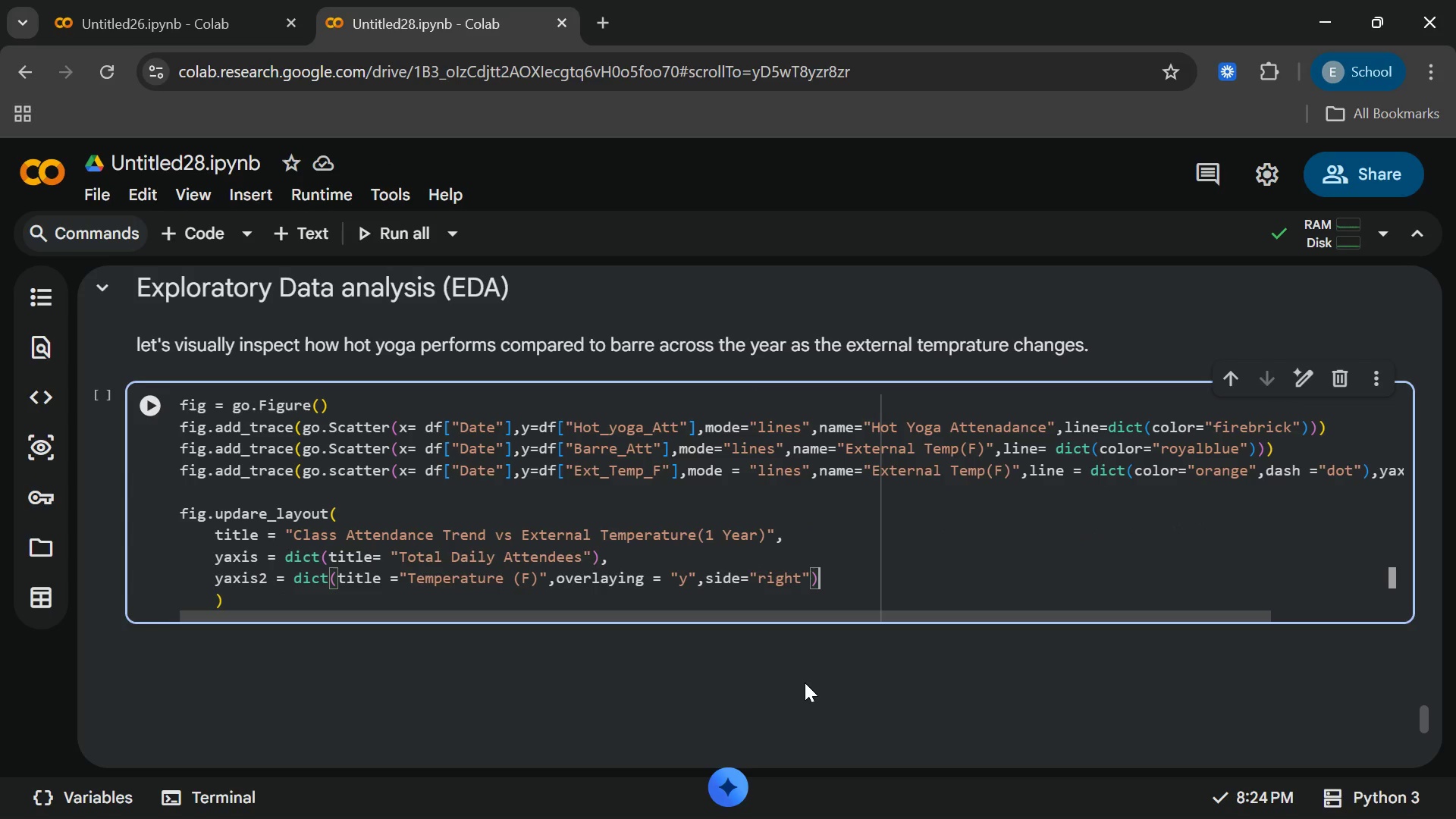 
key(ArrowRight)
 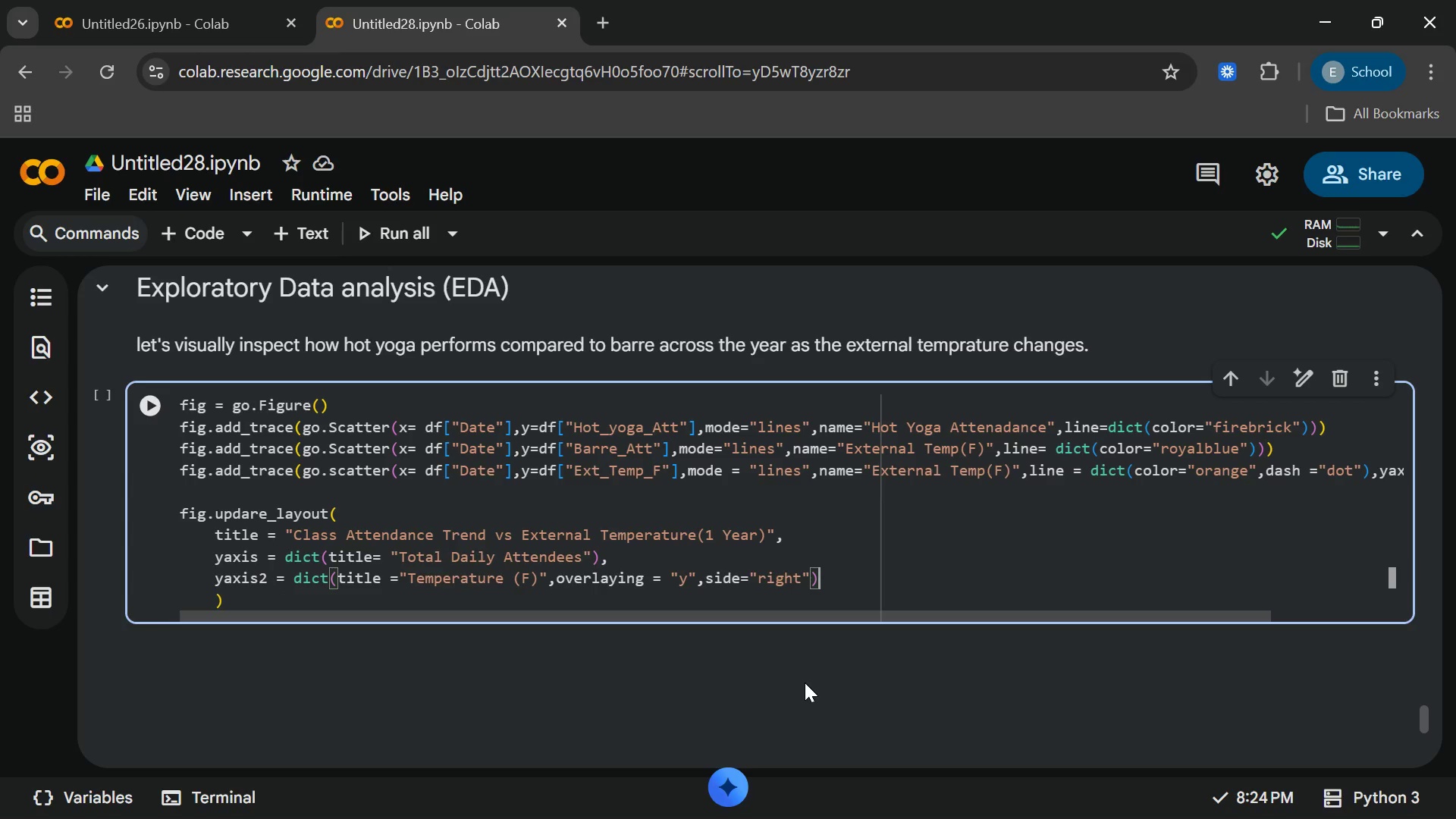 
key(Comma)
 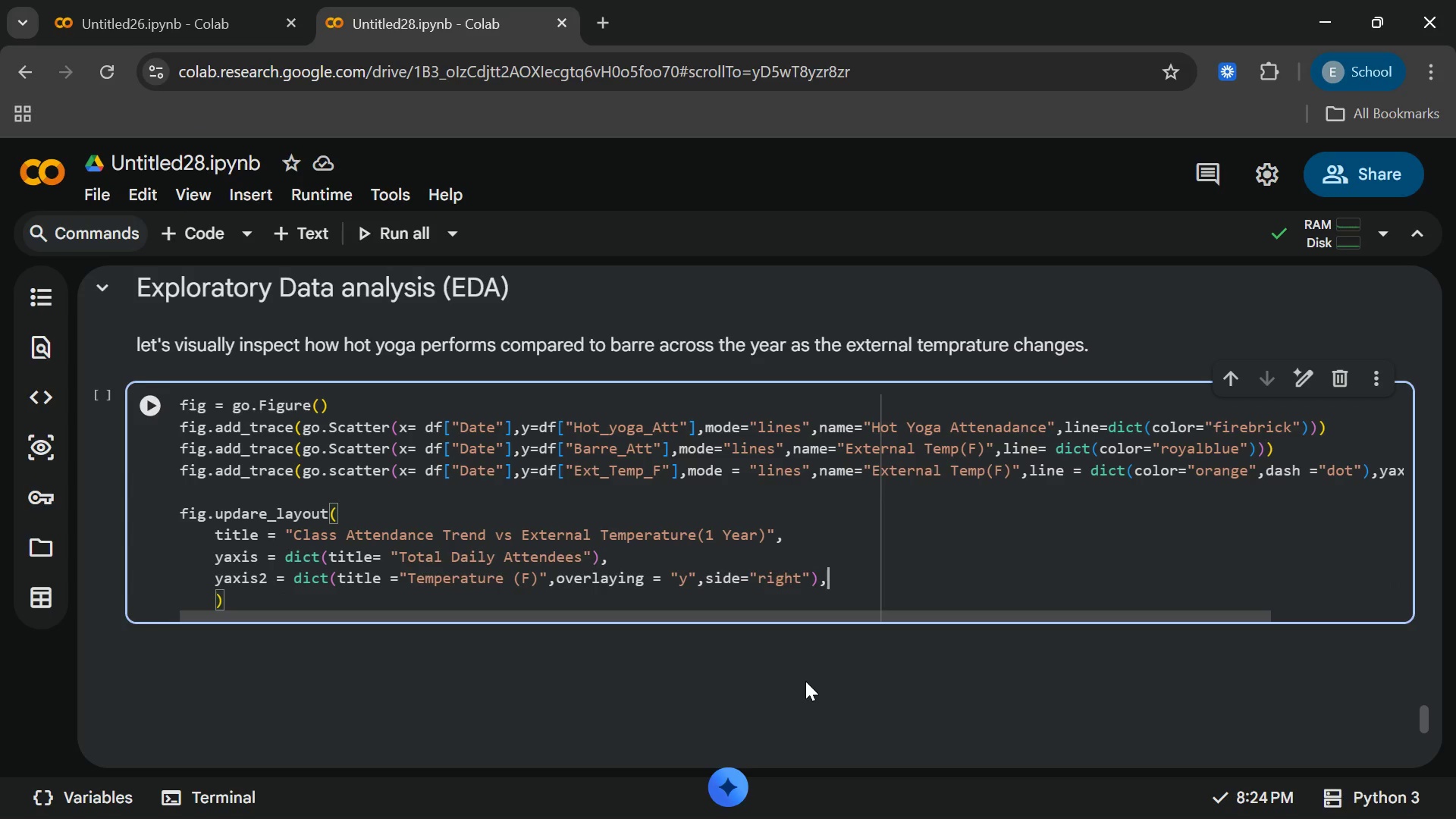 
wait(6.97)
 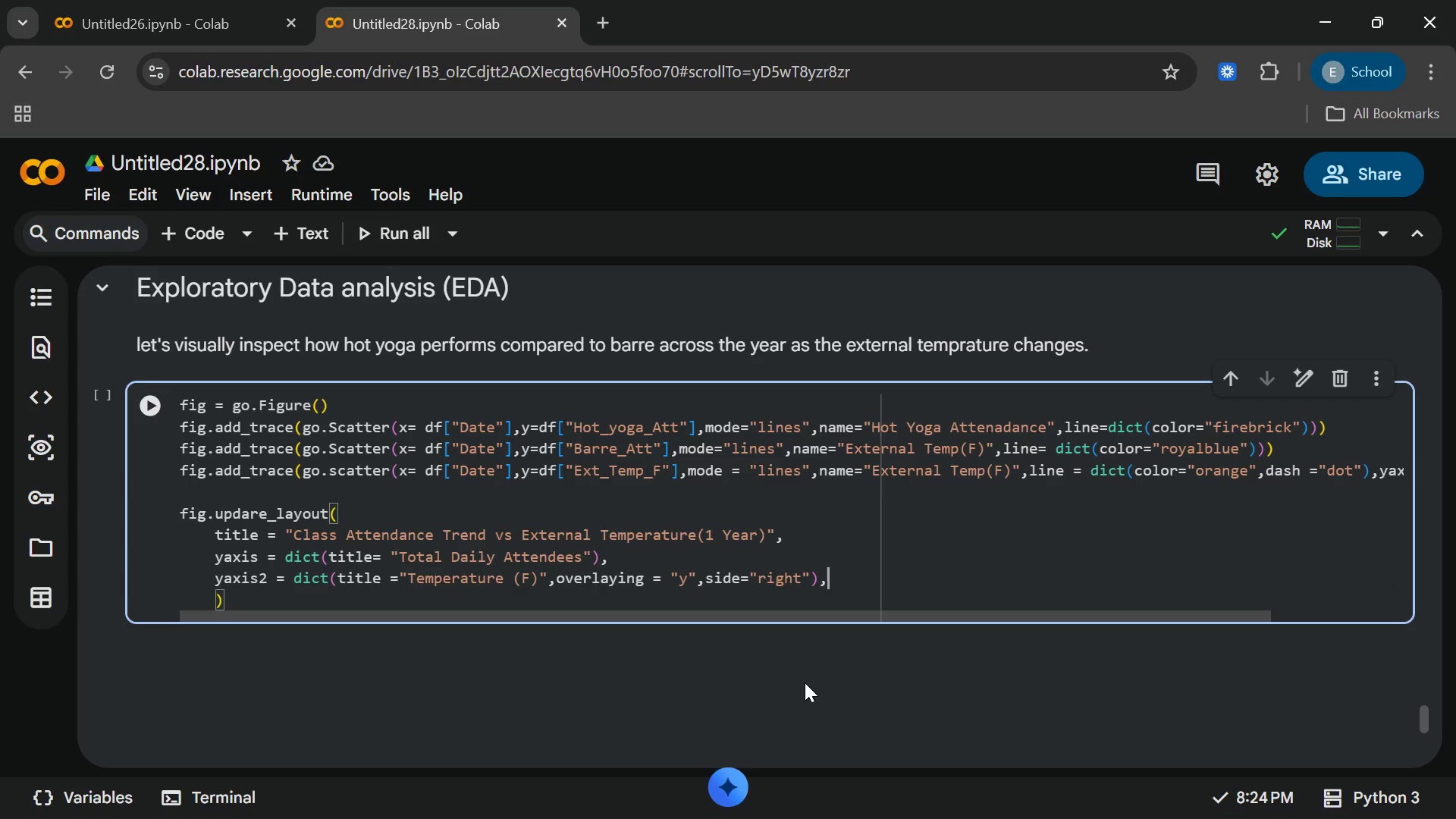 
key(Enter)
 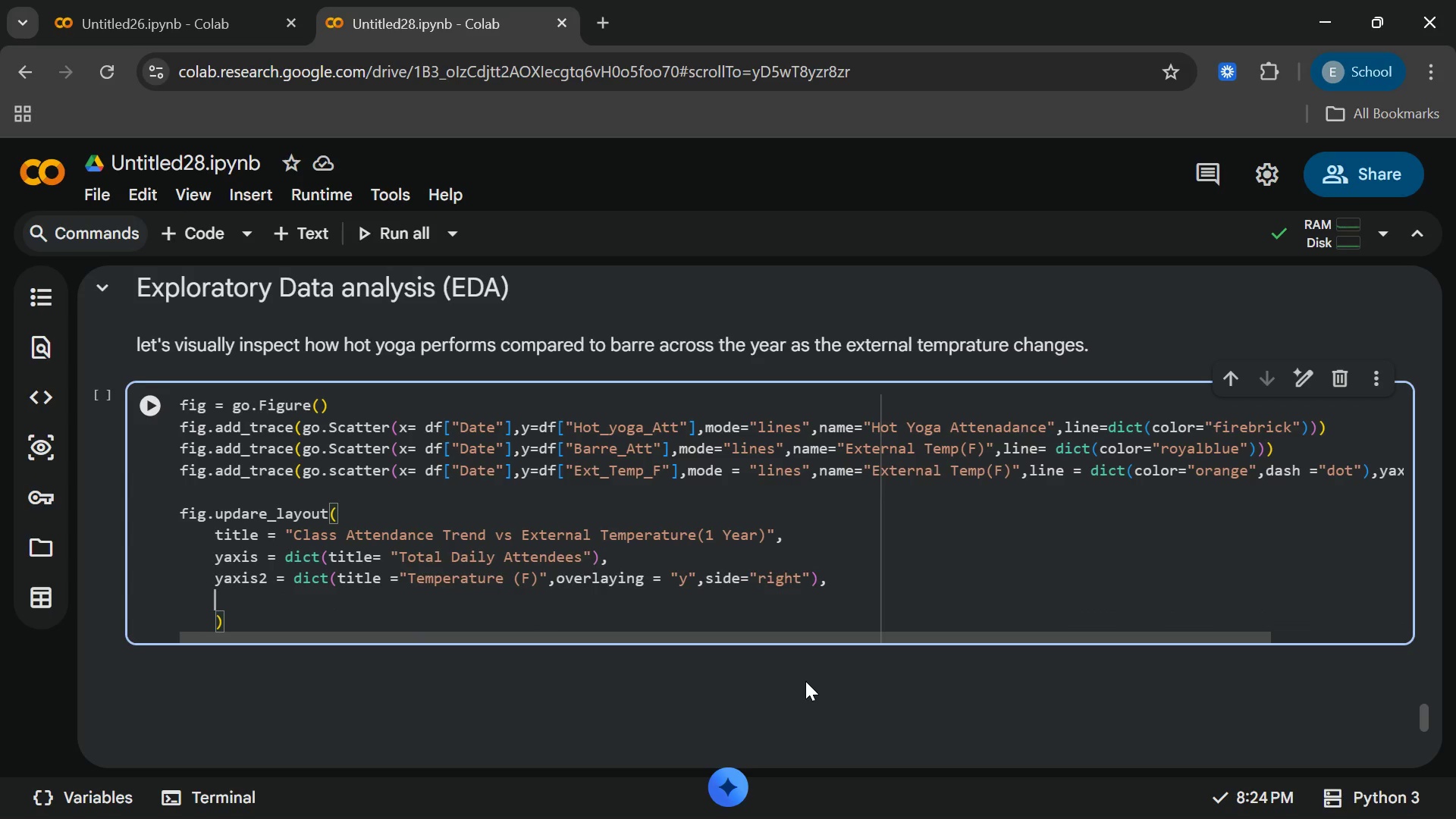 
type(hover)
 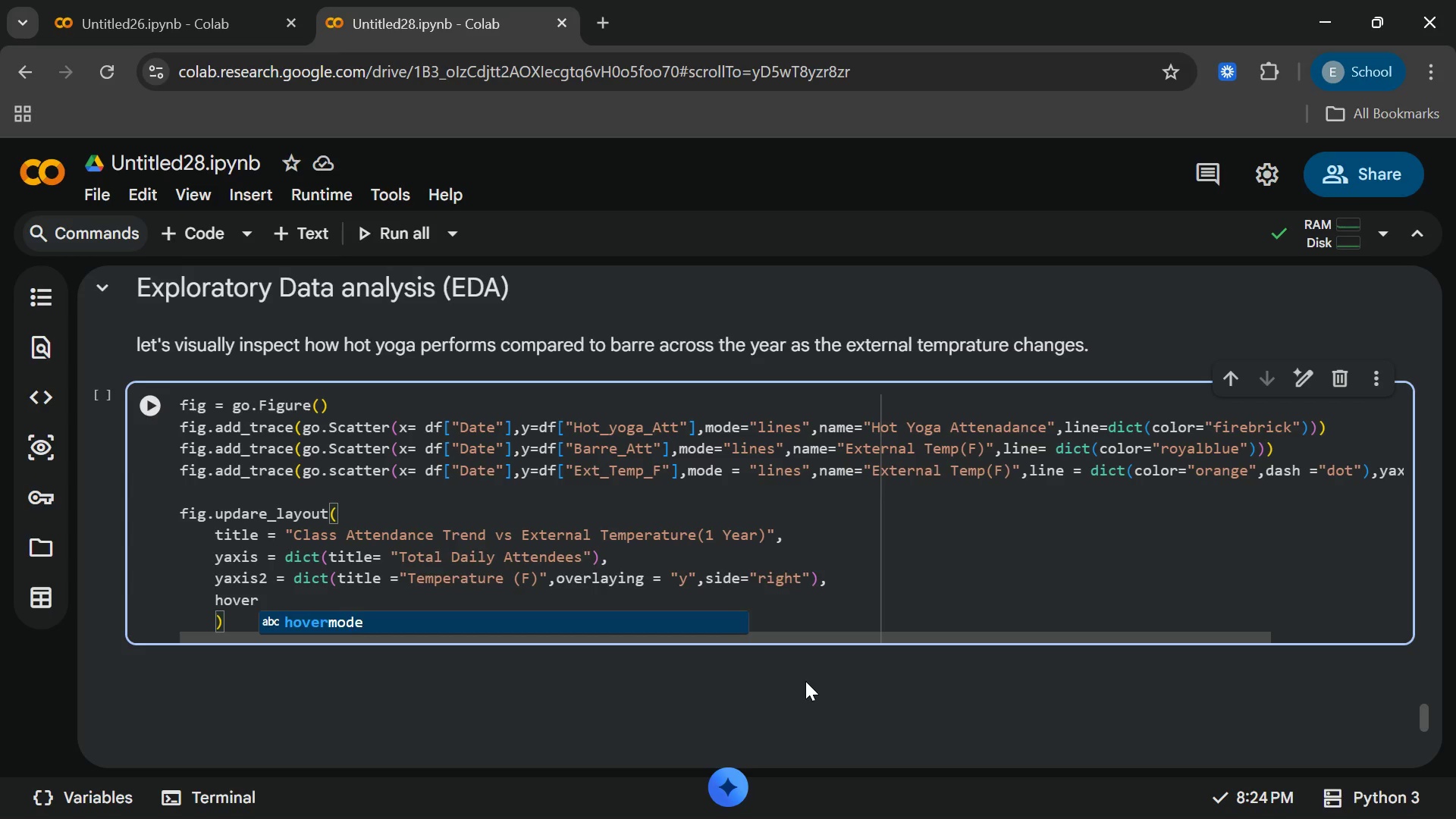 
key(Enter)
 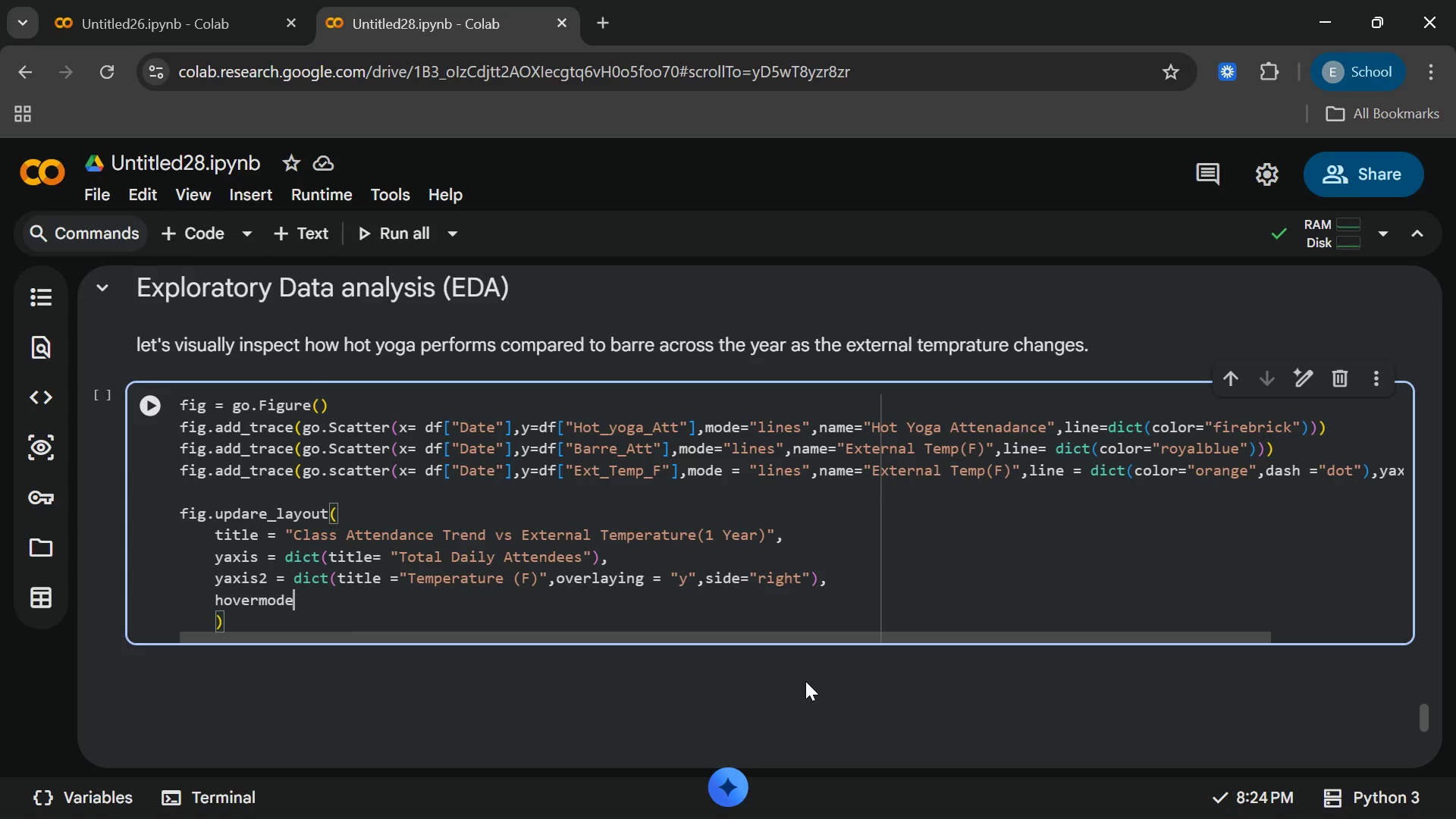 
type( = "x unified)
 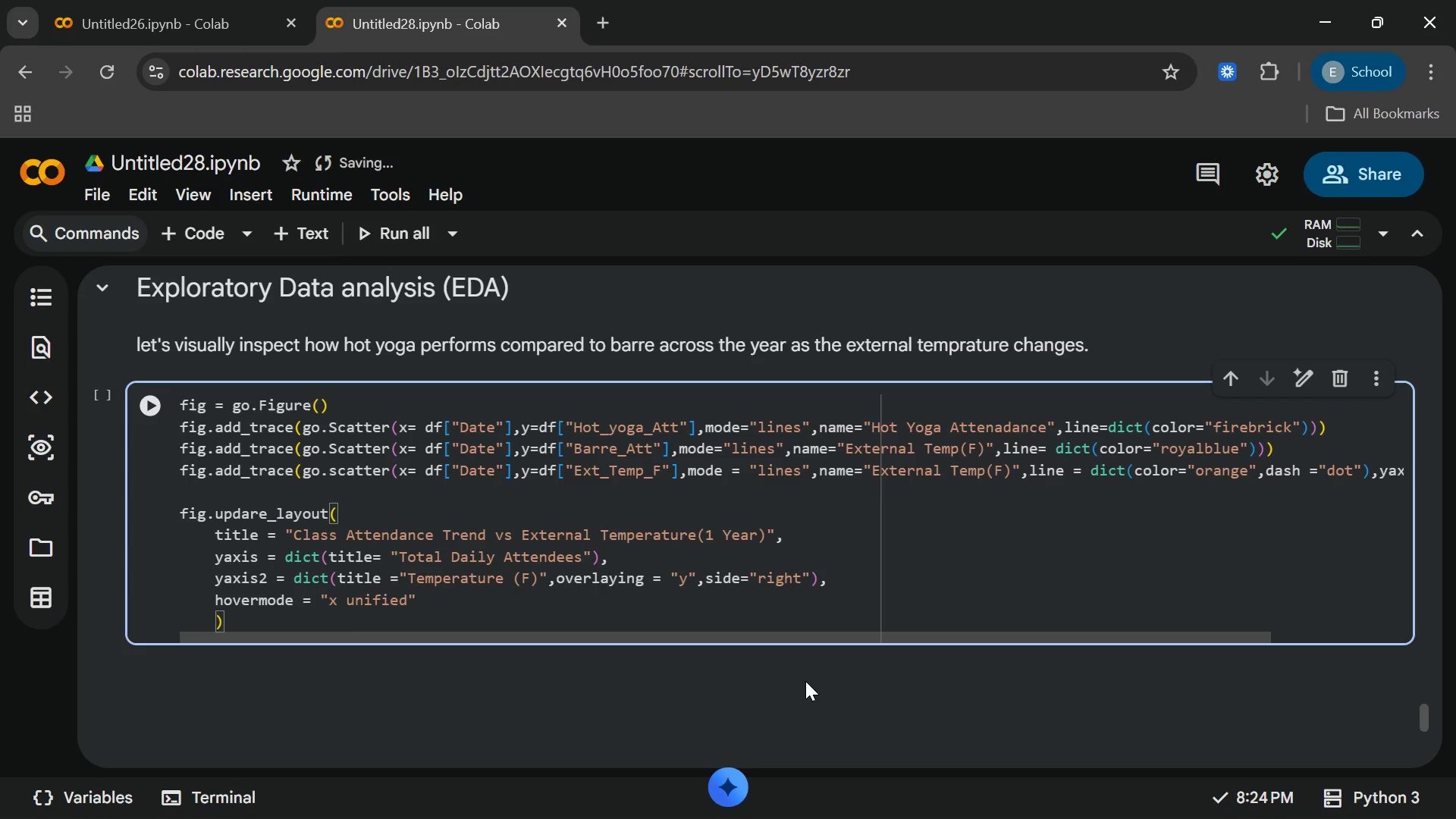 
key(ArrowRight)
 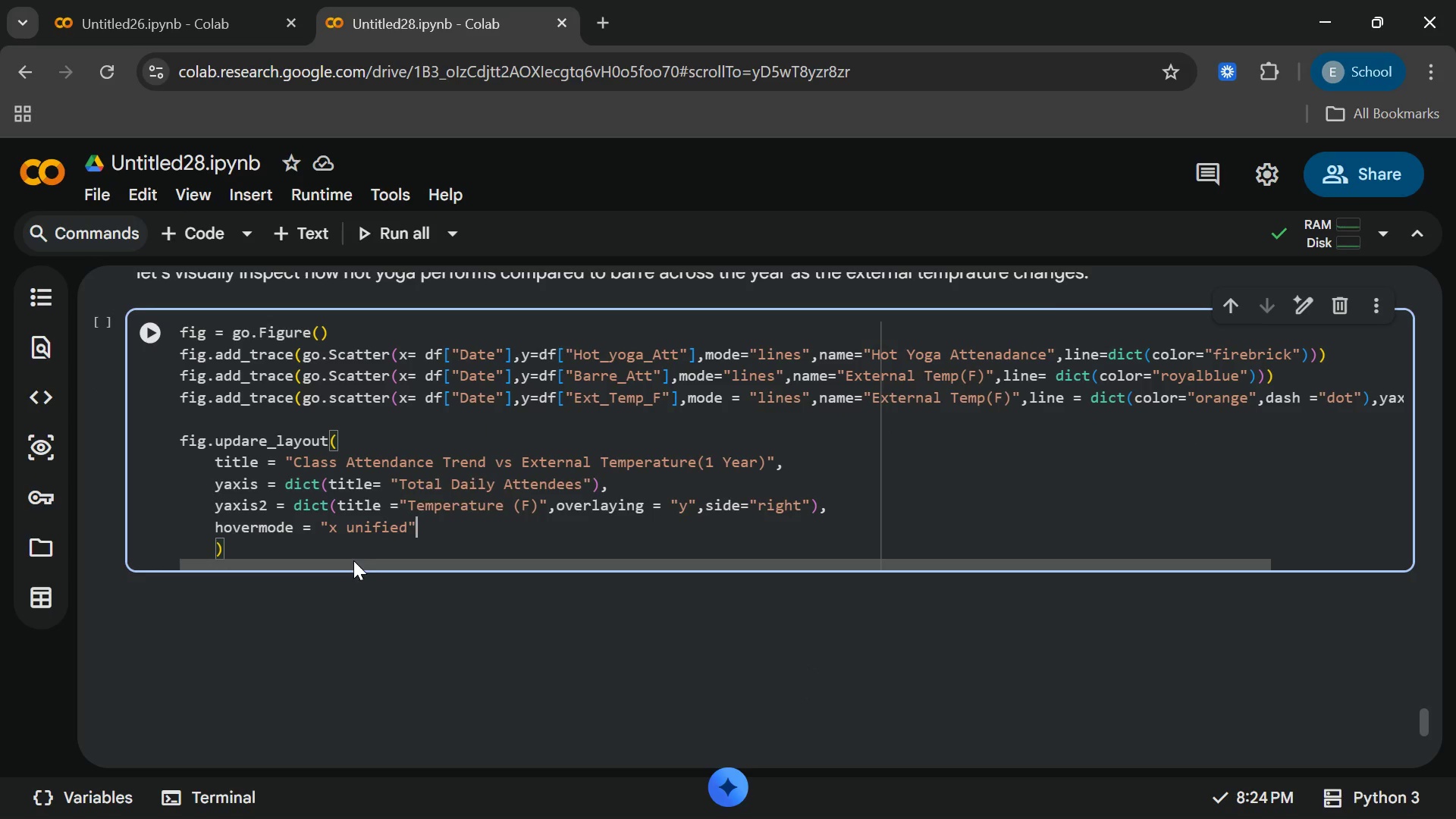 
left_click([345, 548])
 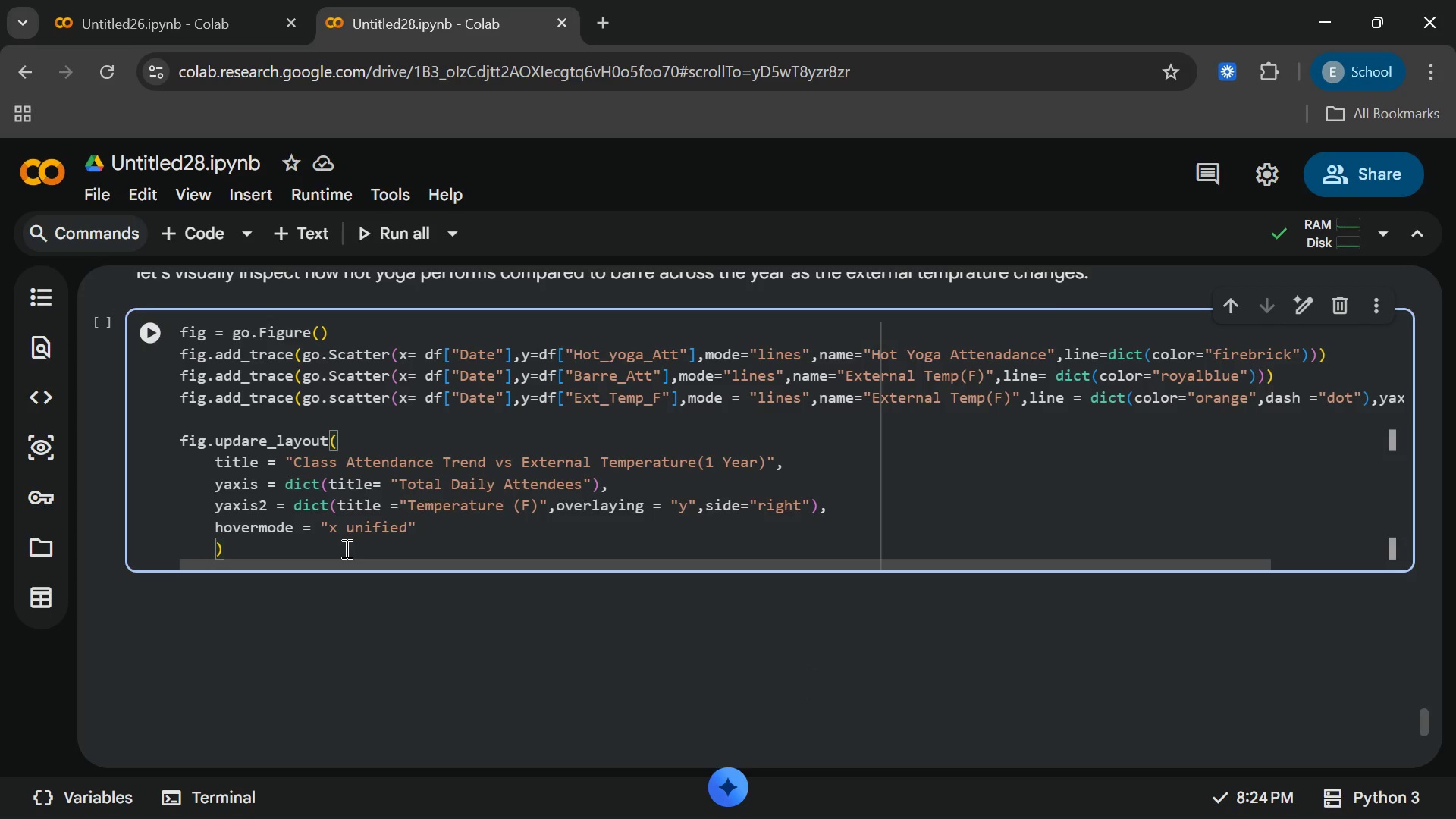 
key(Enter)
 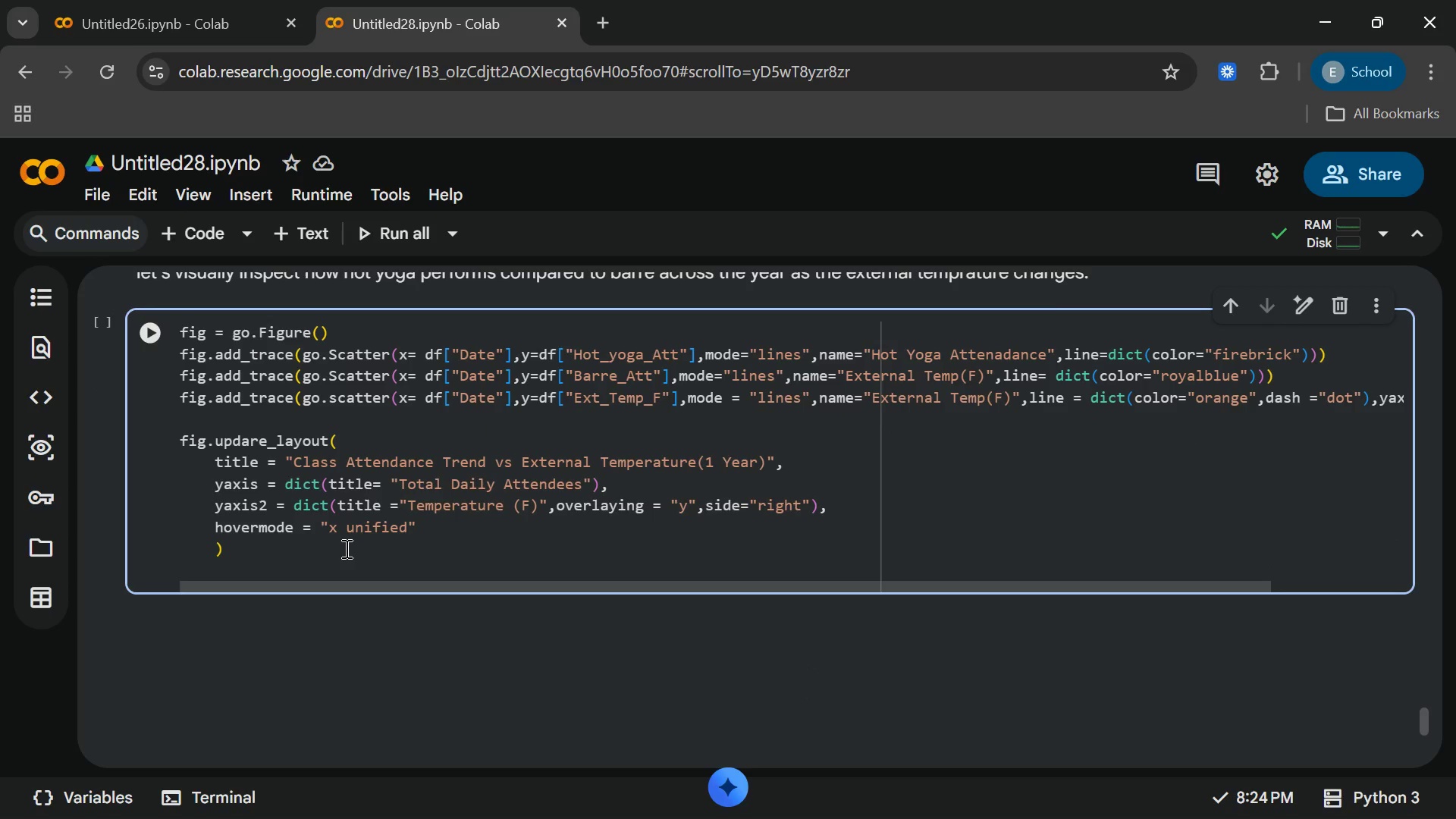 
type(fig.shoe)
key(Backspace)
type(w)
 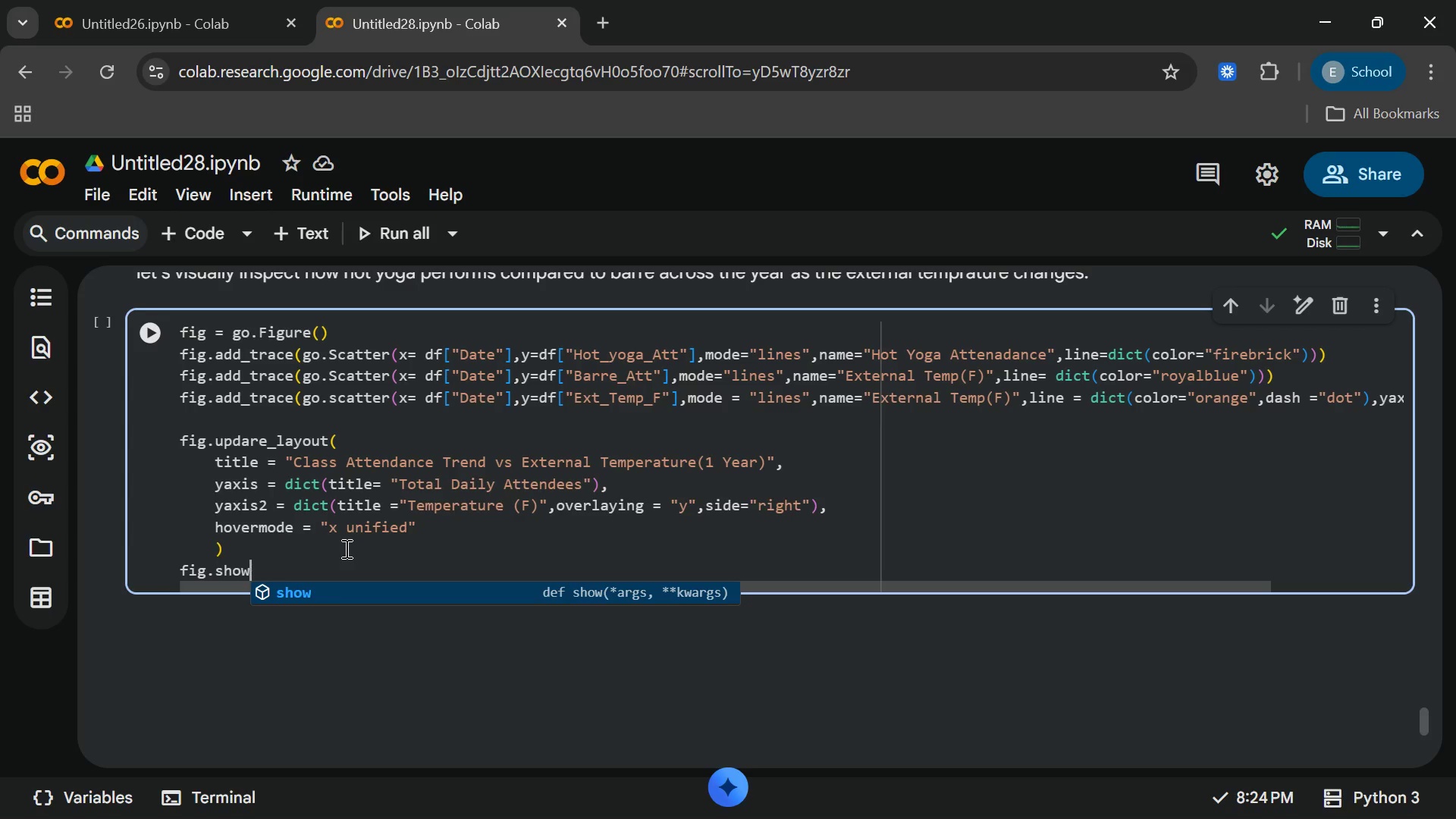 
key(Enter)
 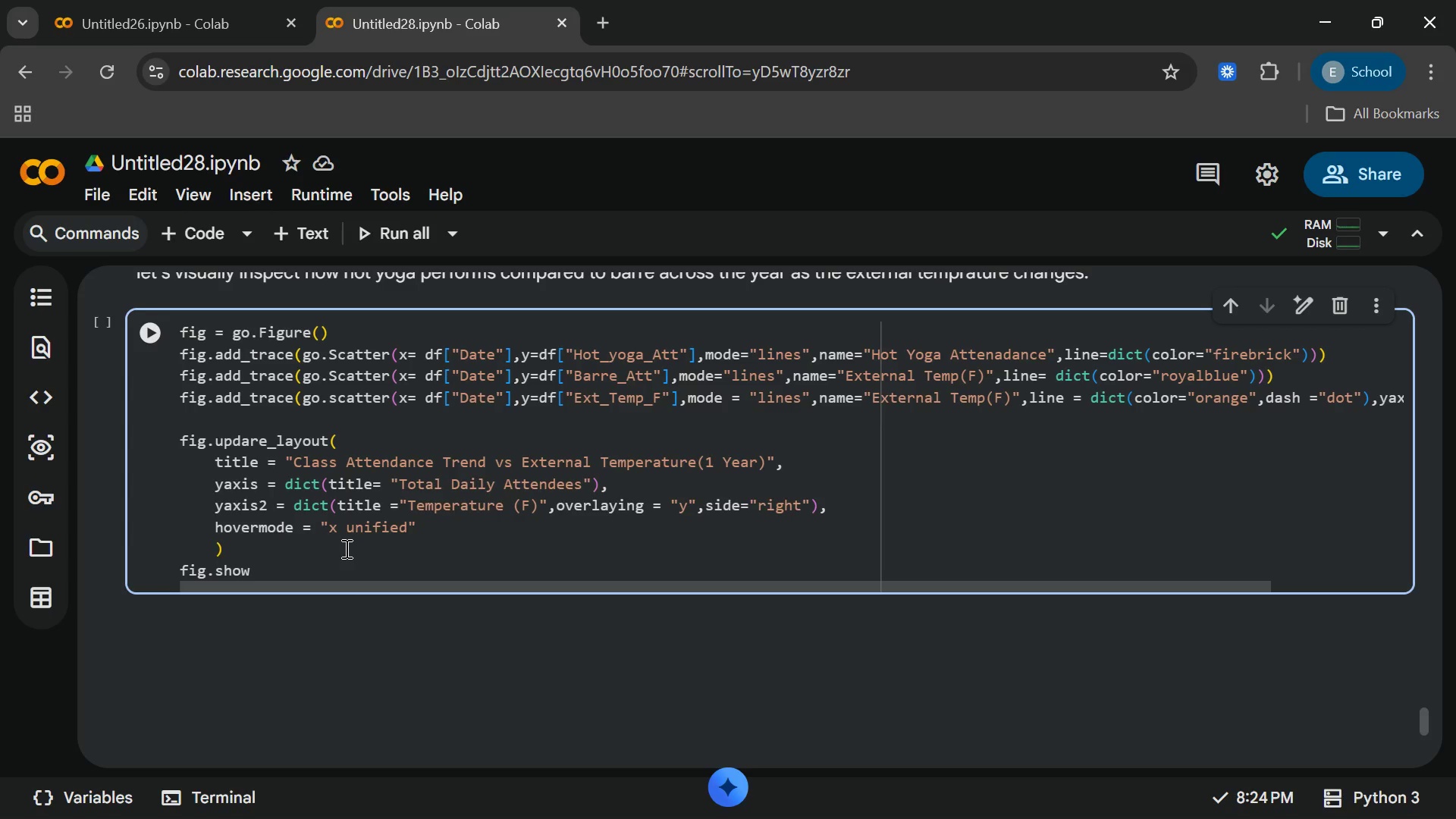 
key(Shift+9)
 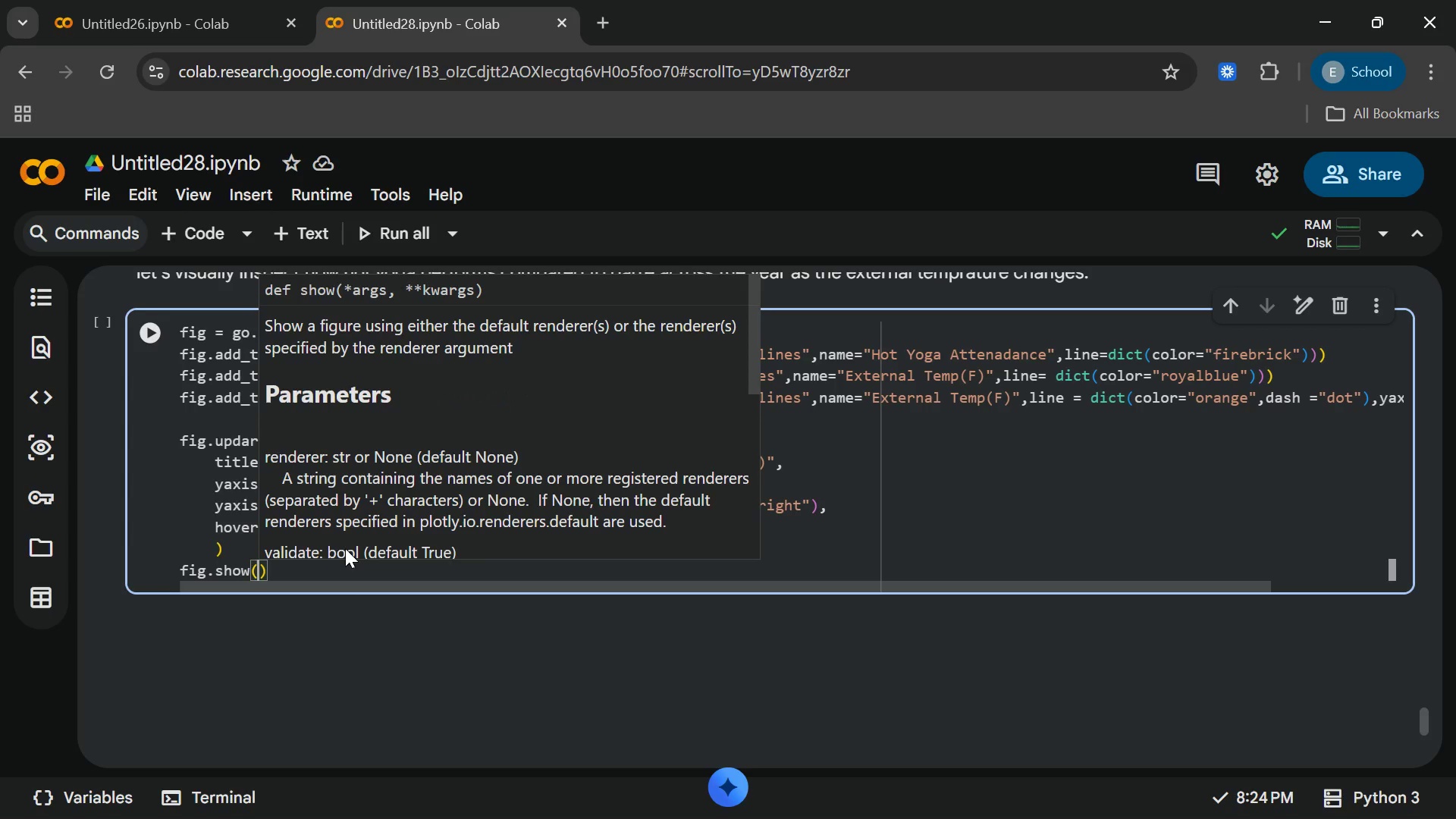 
key(ArrowRight)
 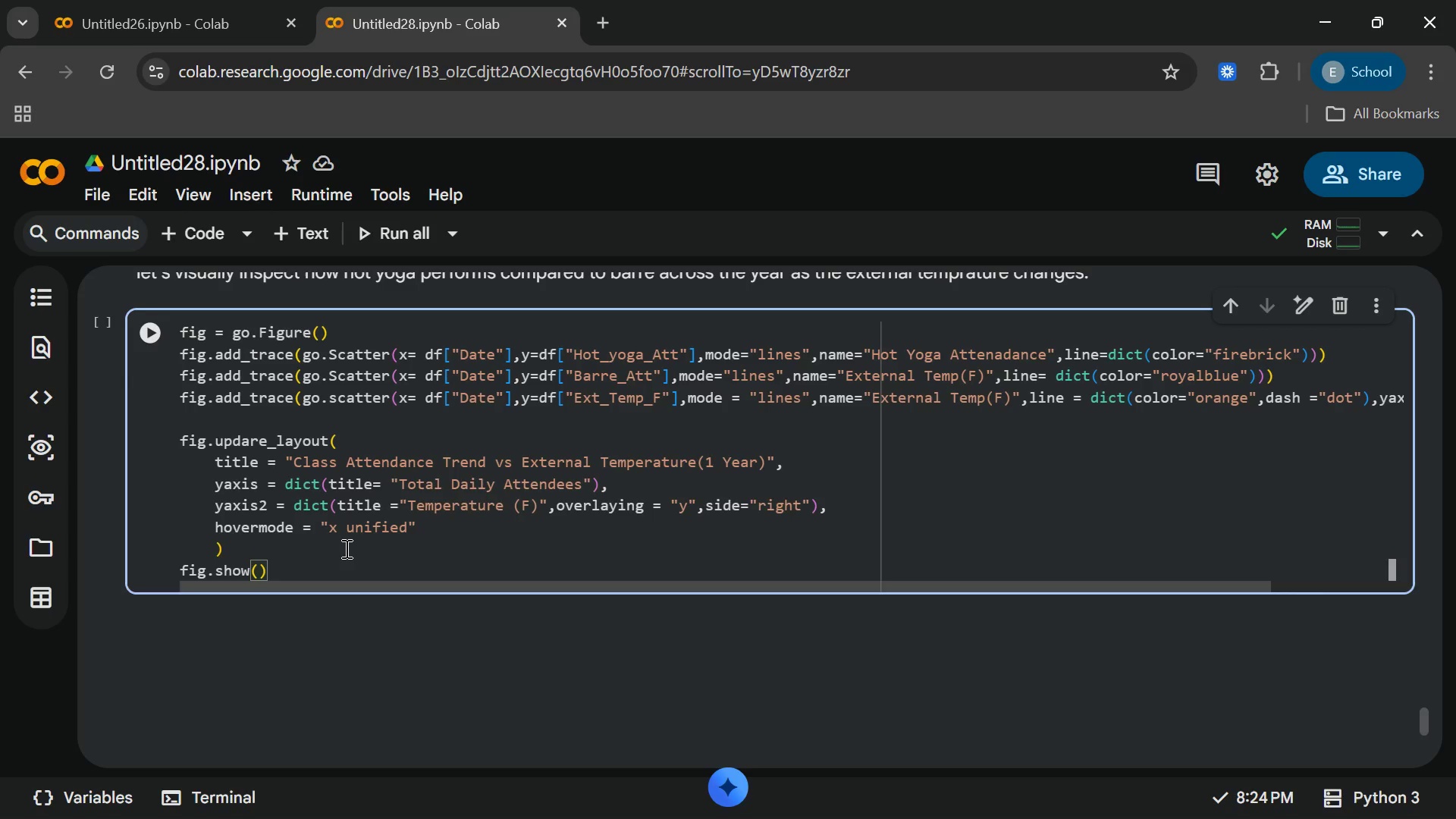 
key(Enter)
 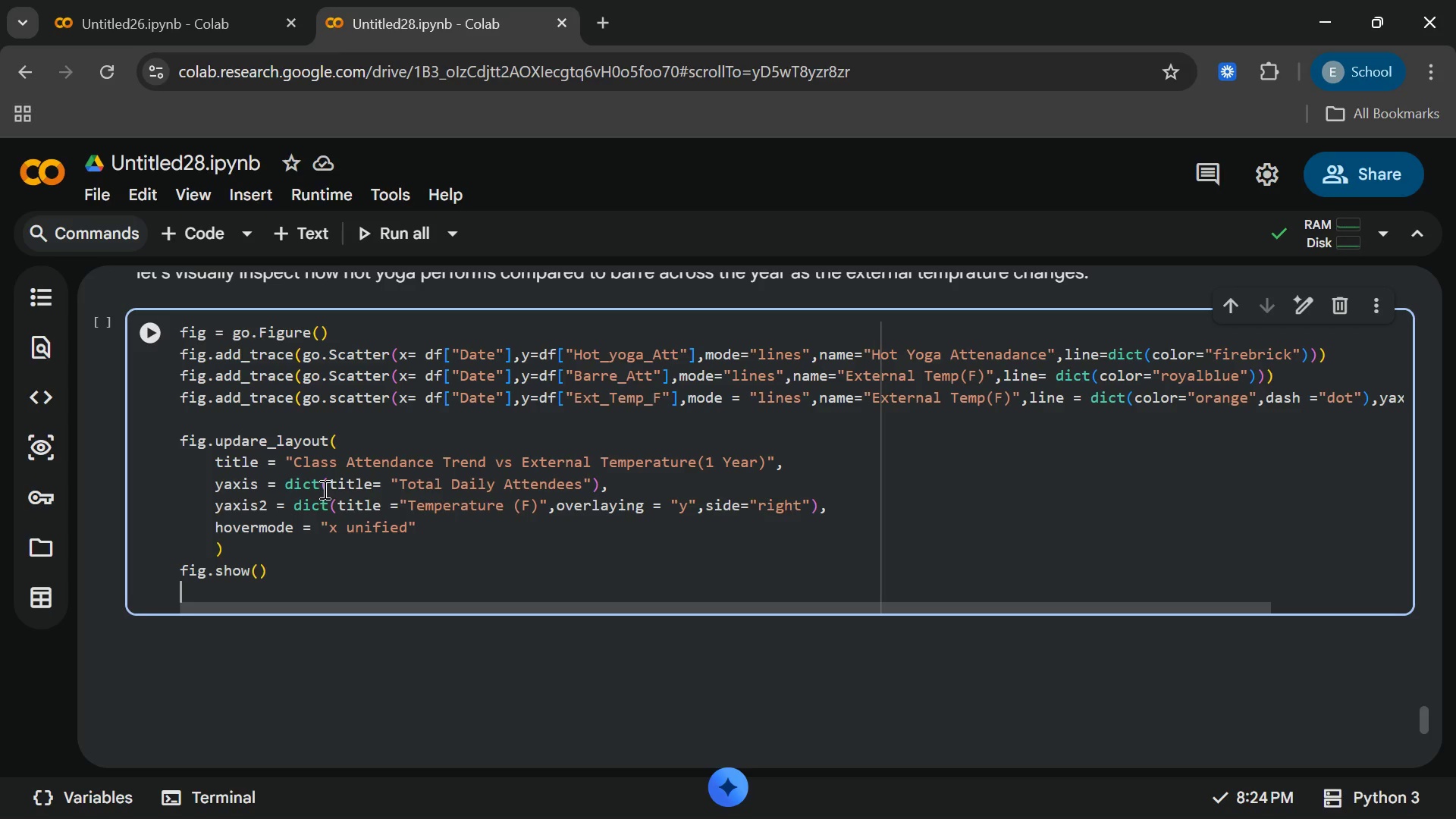 
mouse_move([246, 377])
 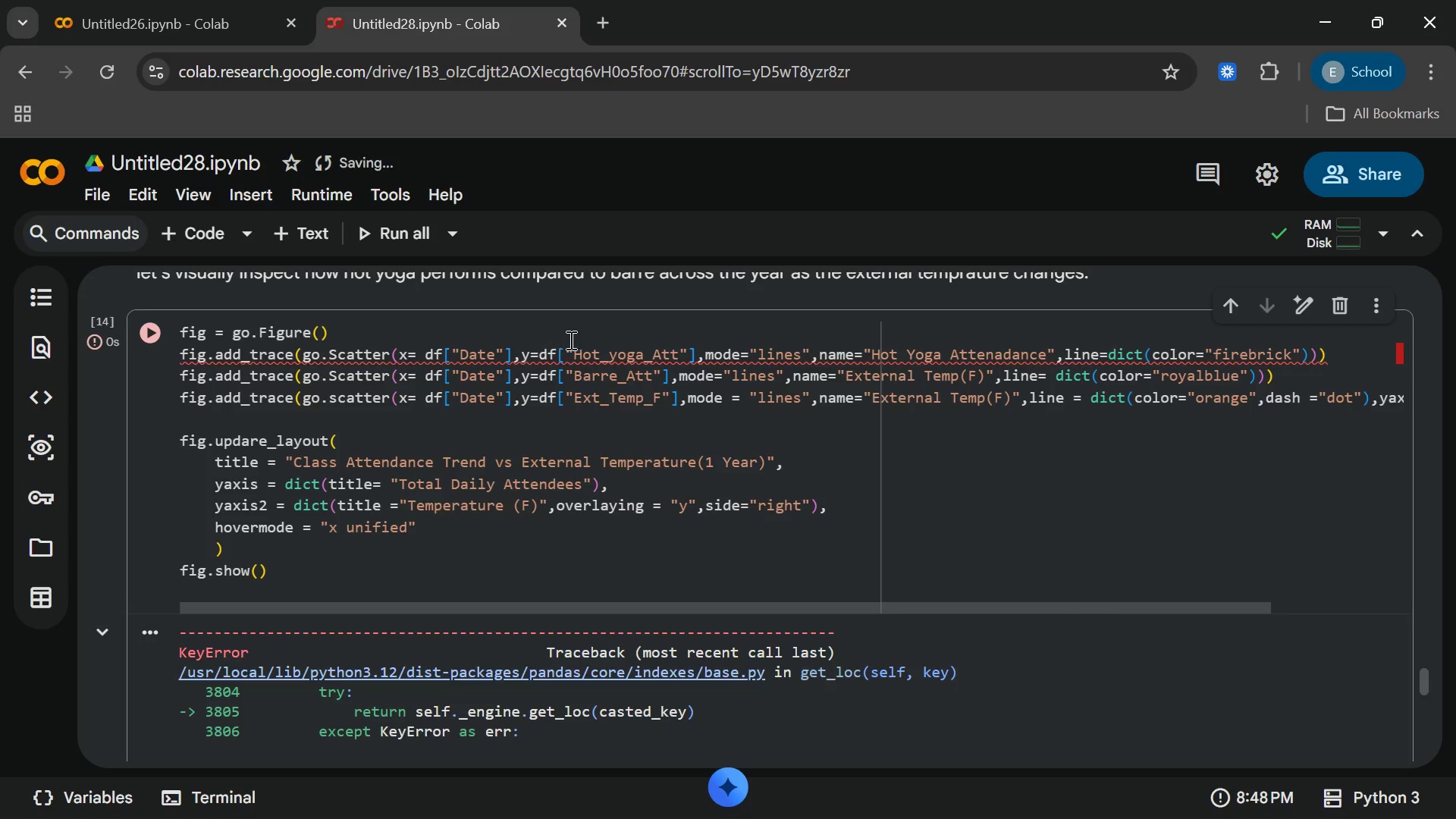 
scroll: coordinate [626, 453], scroll_direction: down, amount: 5.0
 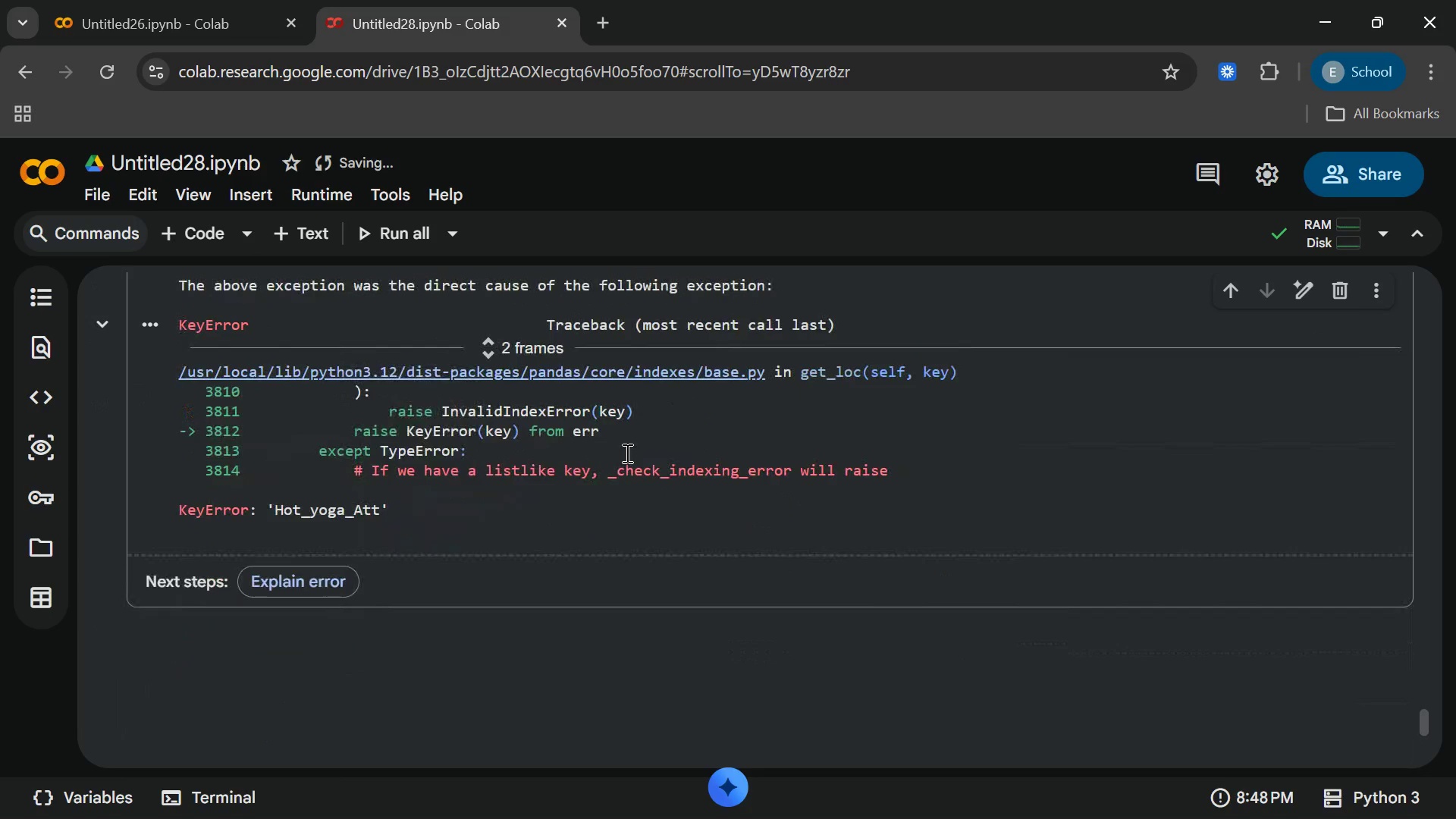 
scroll: coordinate [626, 453], scroll_direction: none, amount: 0.0
 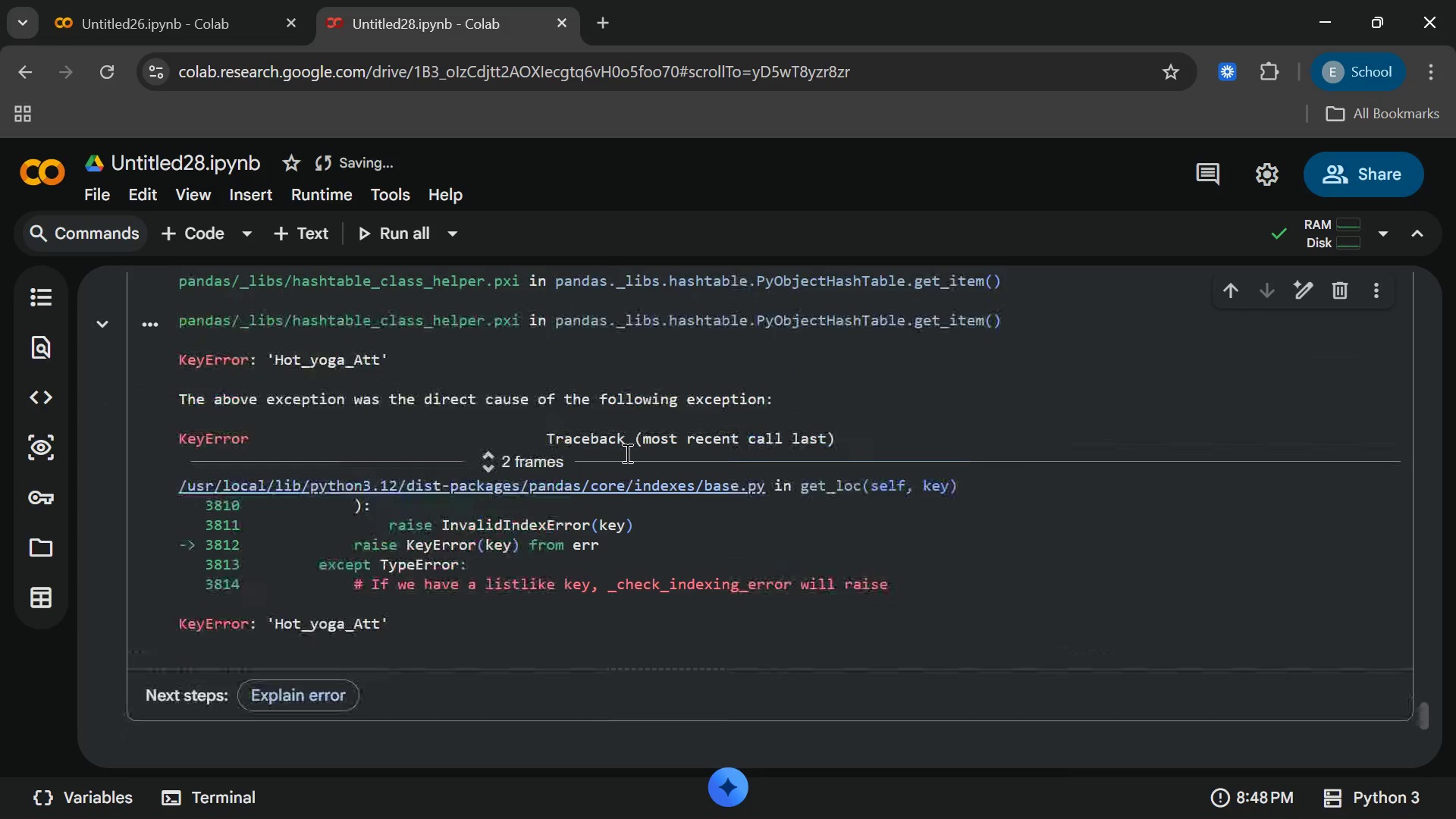 
scroll: coordinate [608, 489], scroll_direction: up, amount: 7.0
 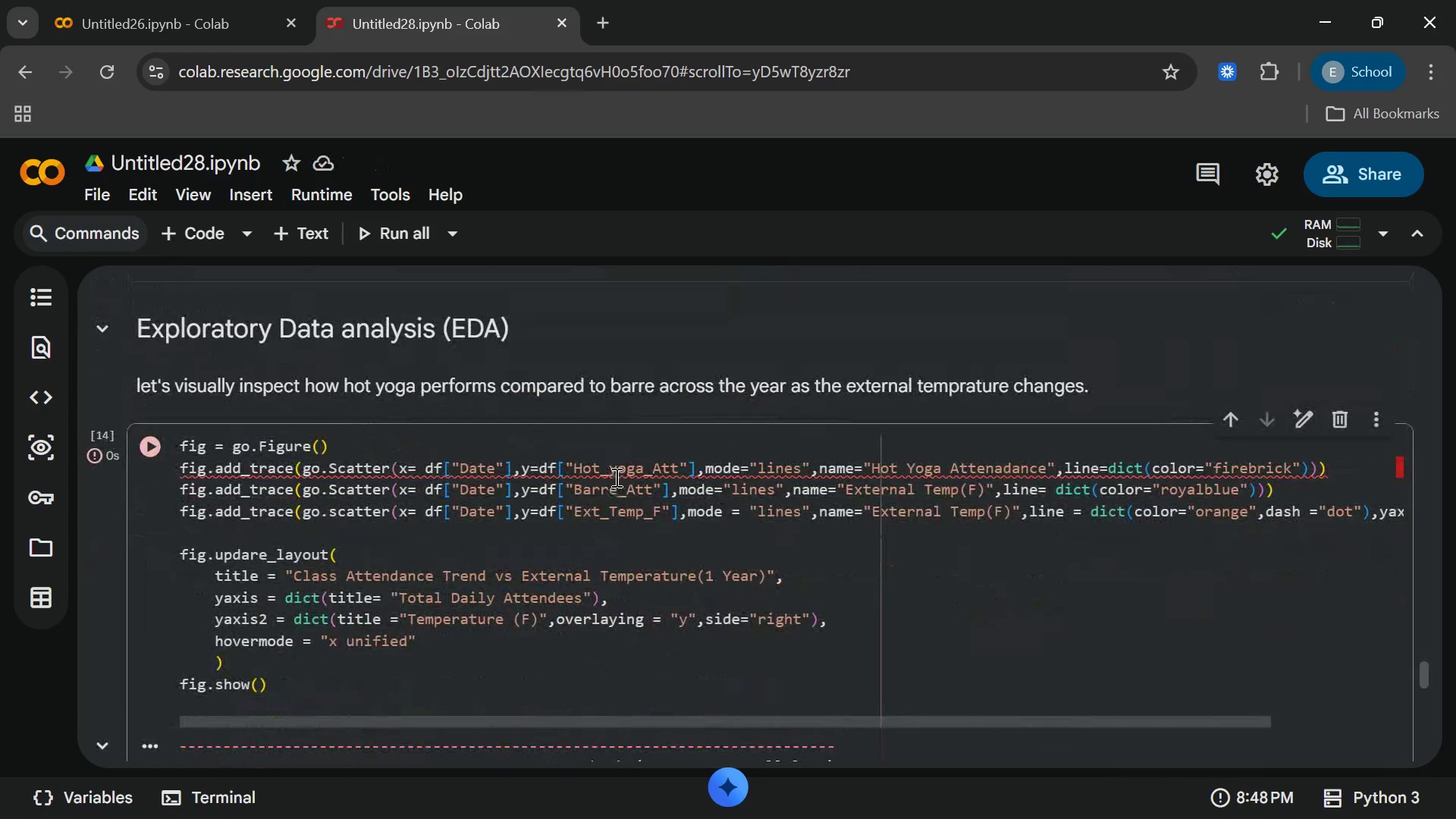 
left_click([623, 464])
 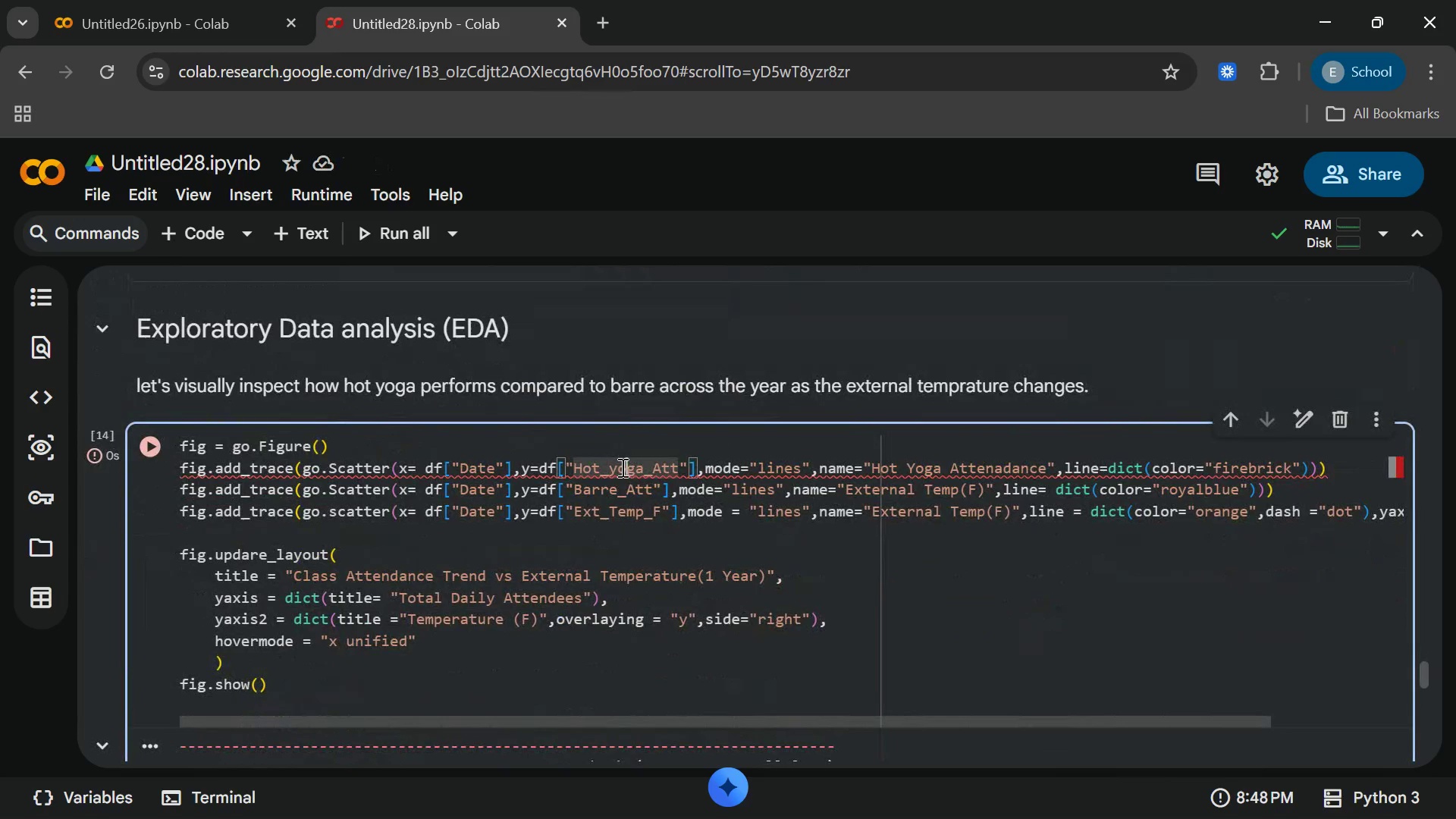 
left_click([621, 466])
 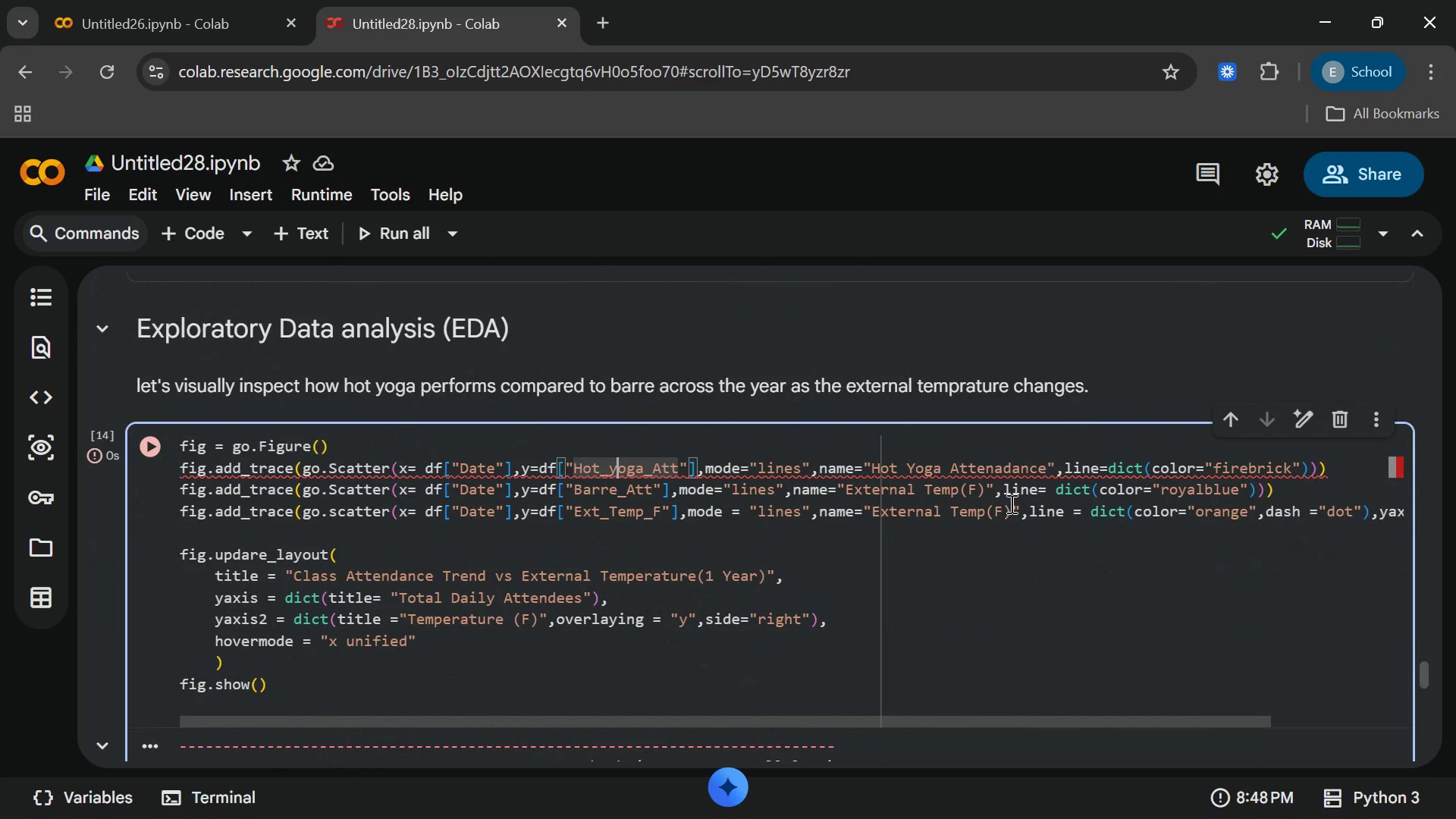 
key(Backspace)
 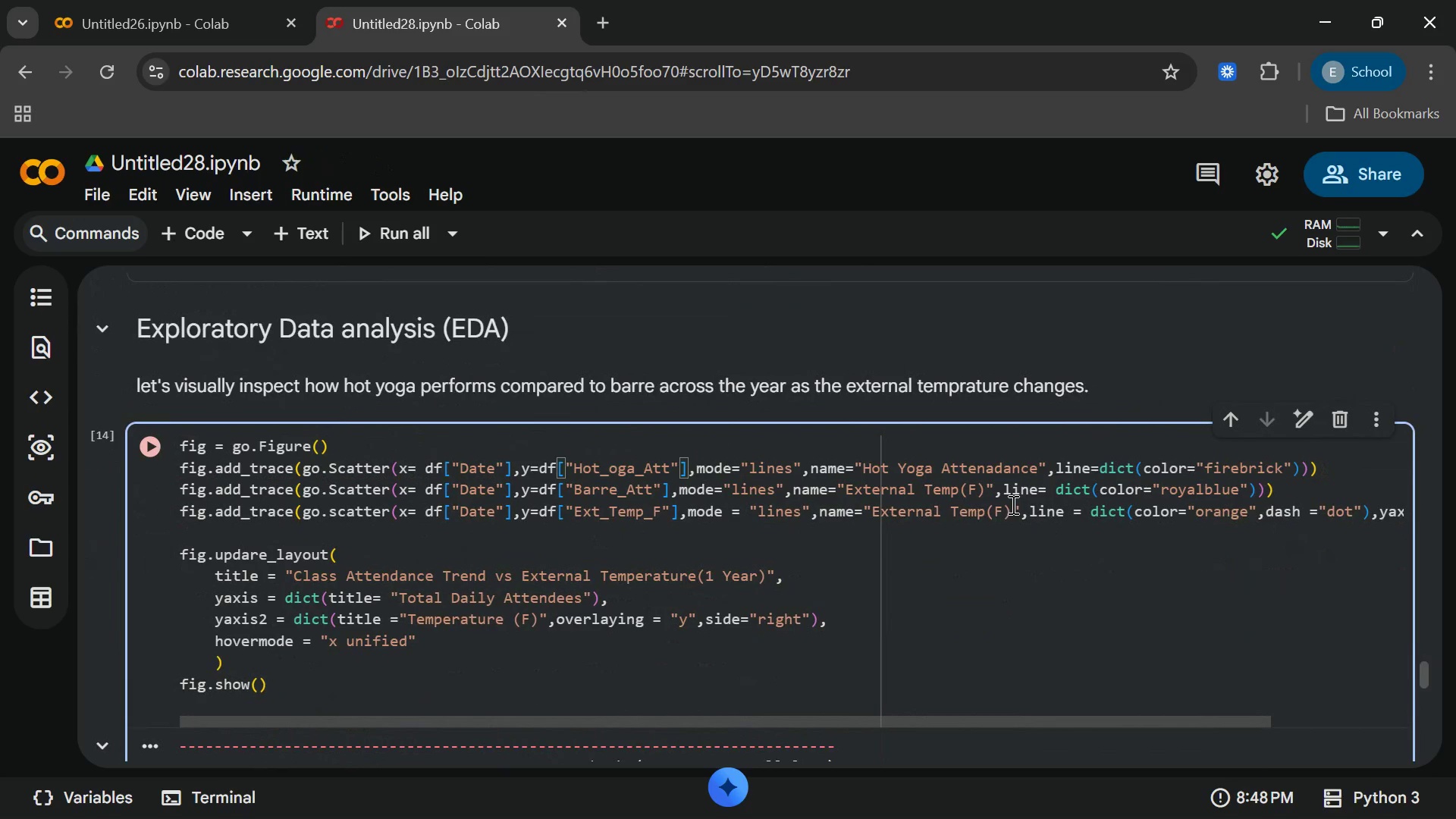 
key(Shift+Y)
 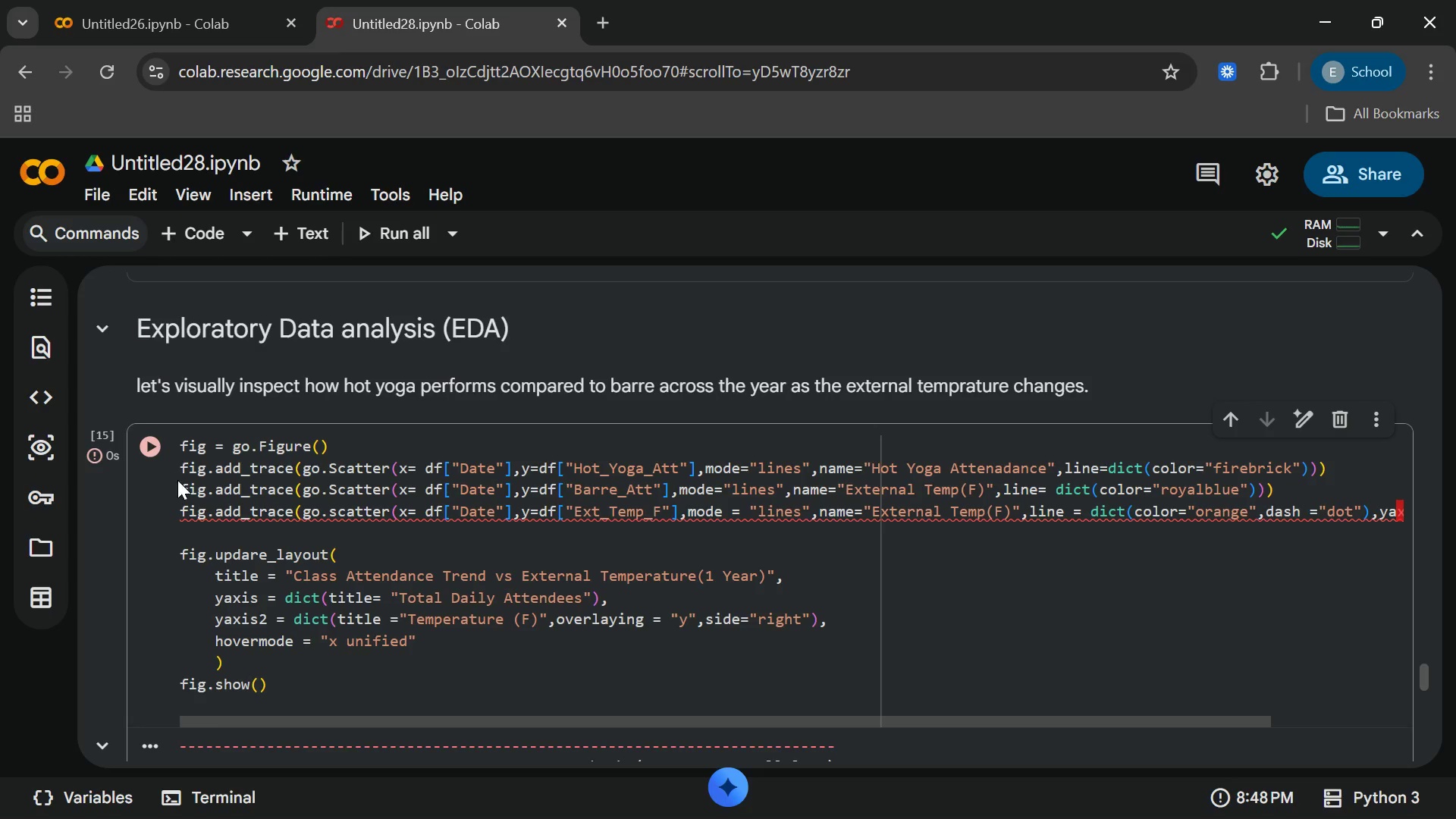 
wait(5.81)
 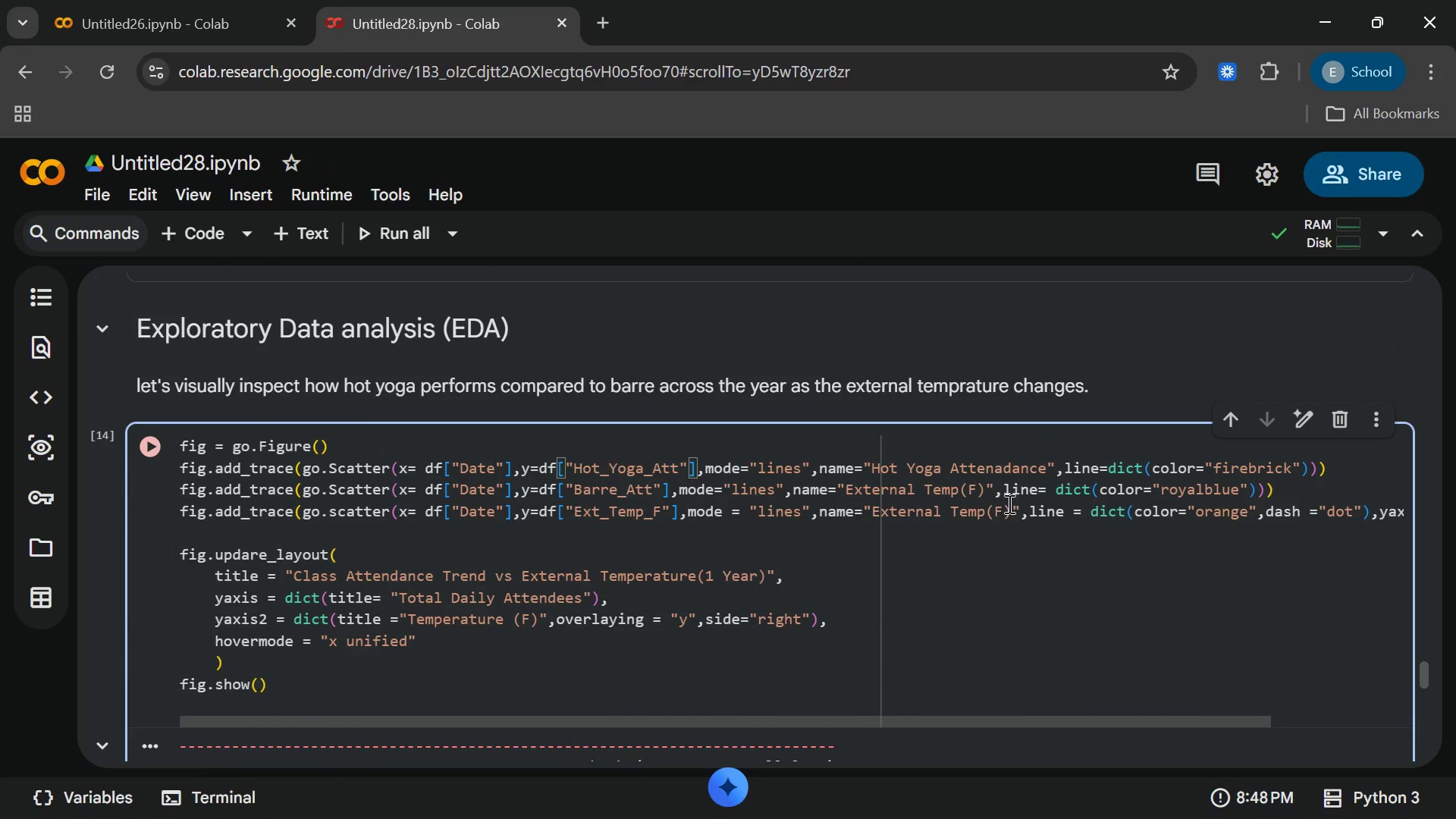 
scroll: coordinate [673, 534], scroll_direction: down, amount: 1.0
 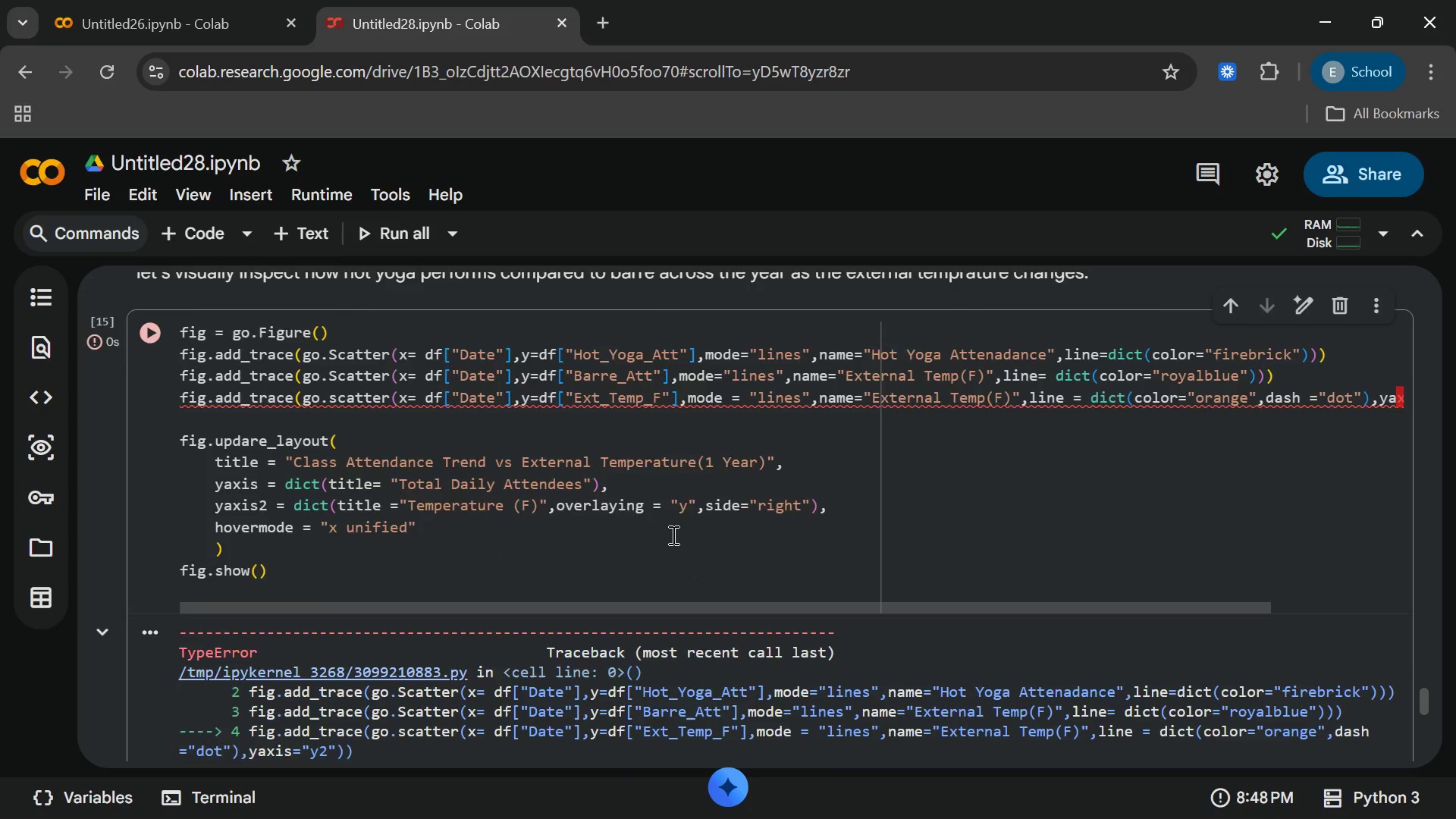 
scroll: coordinate [672, 535], scroll_direction: none, amount: 0.0
 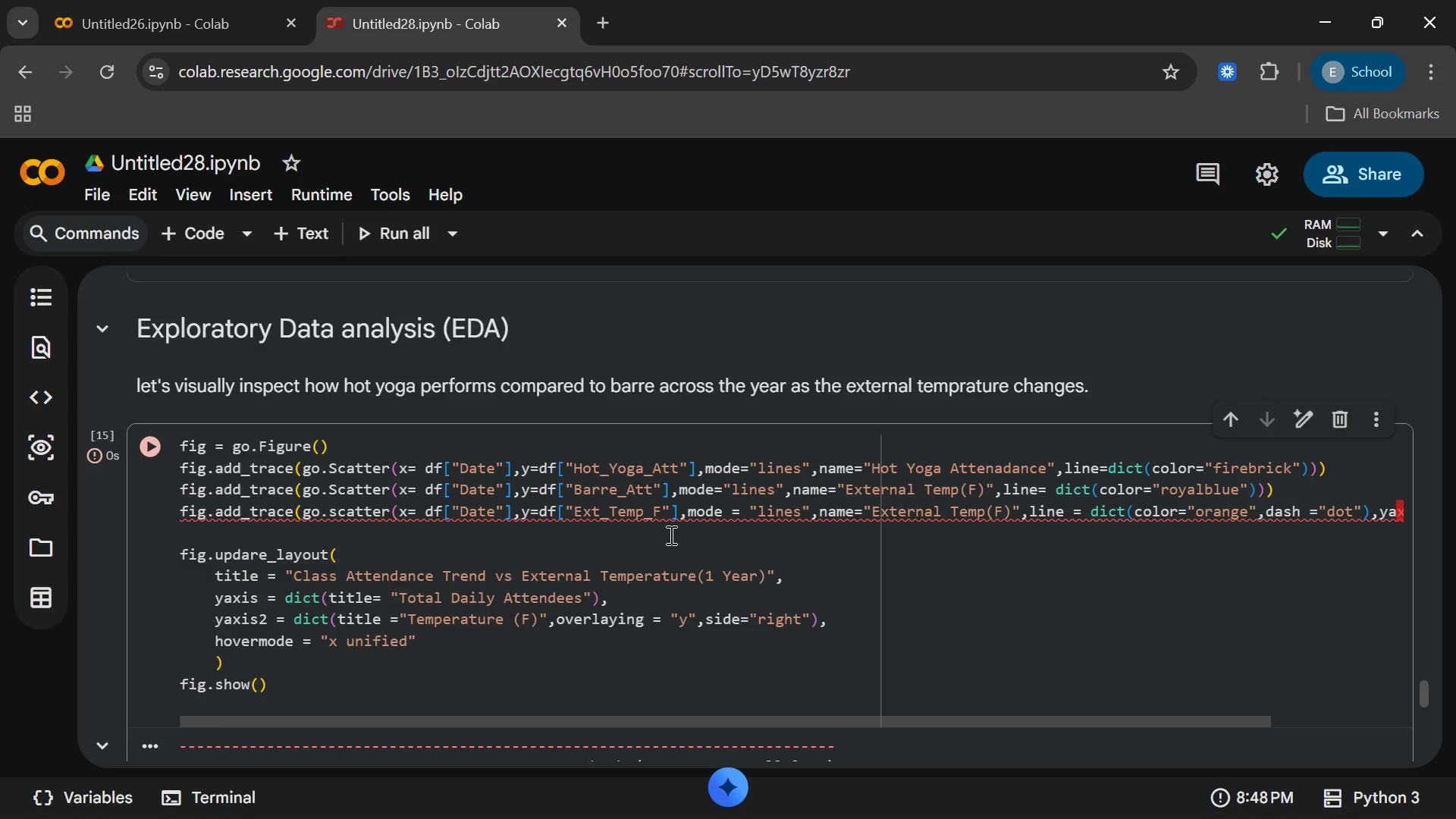 
scroll: coordinate [670, 535], scroll_direction: down, amount: 3.0
 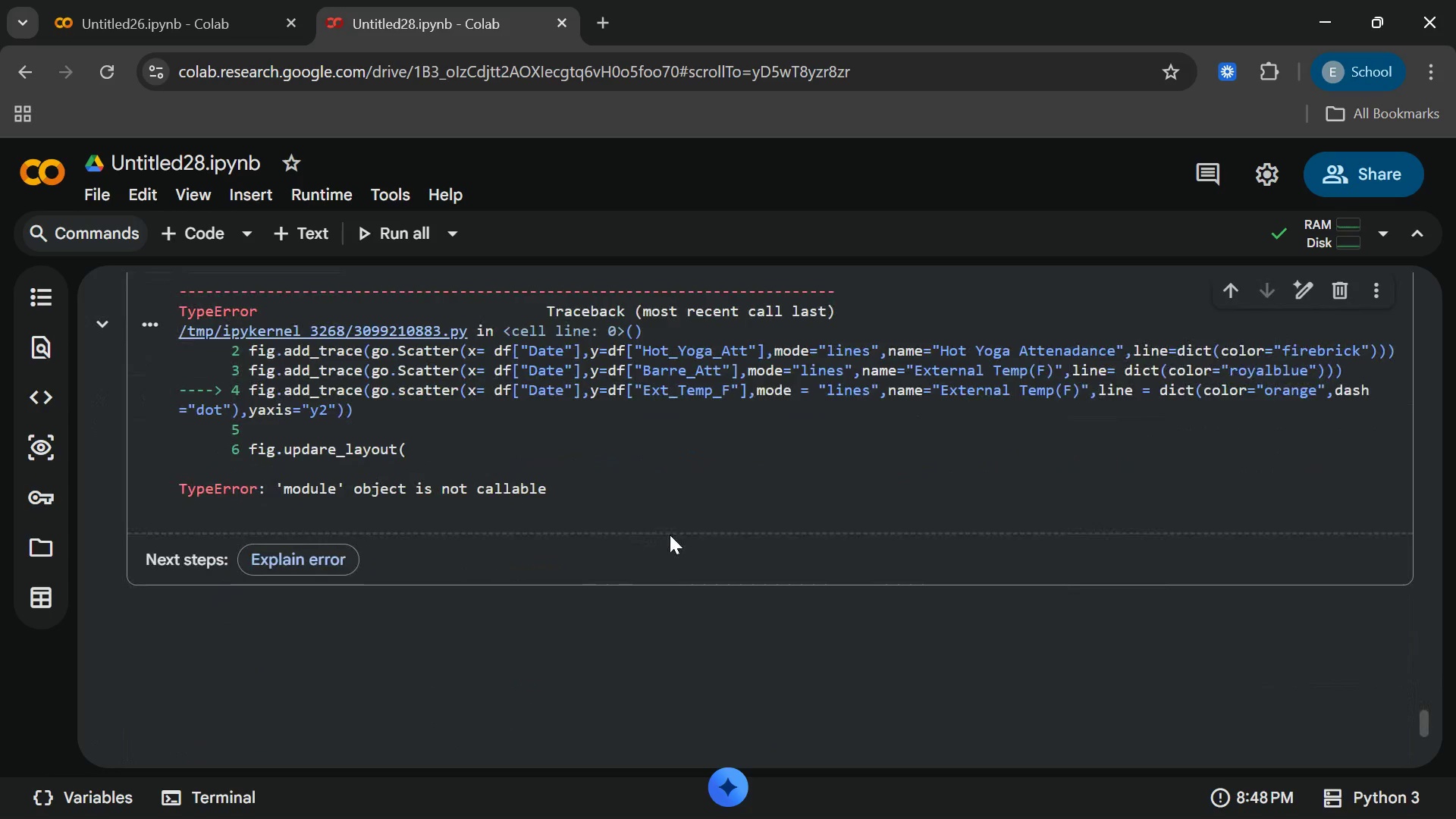 
scroll: coordinate [669, 535], scroll_direction: none, amount: 0.0
 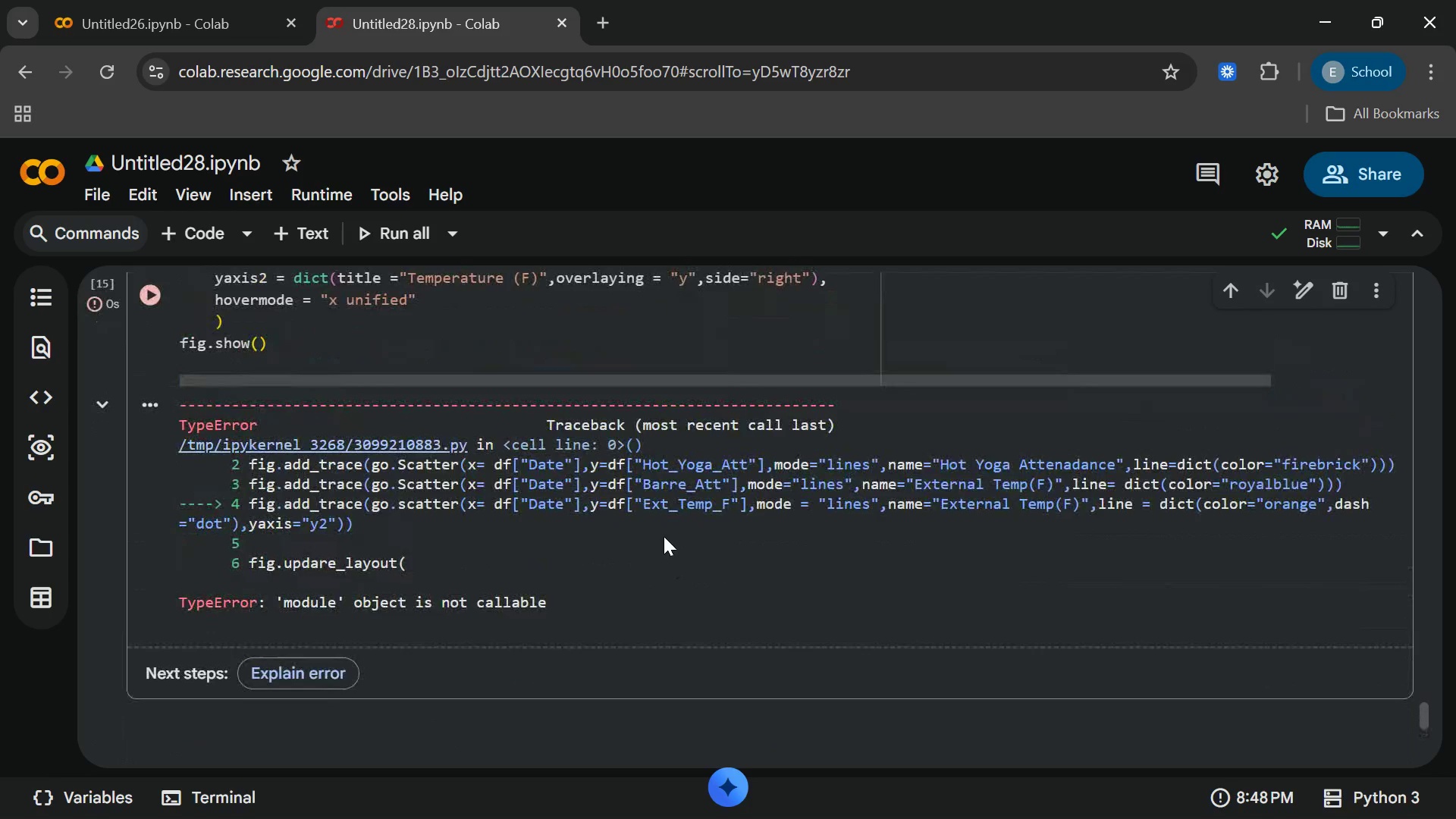 
scroll: coordinate [657, 535], scroll_direction: up, amount: 2.0
 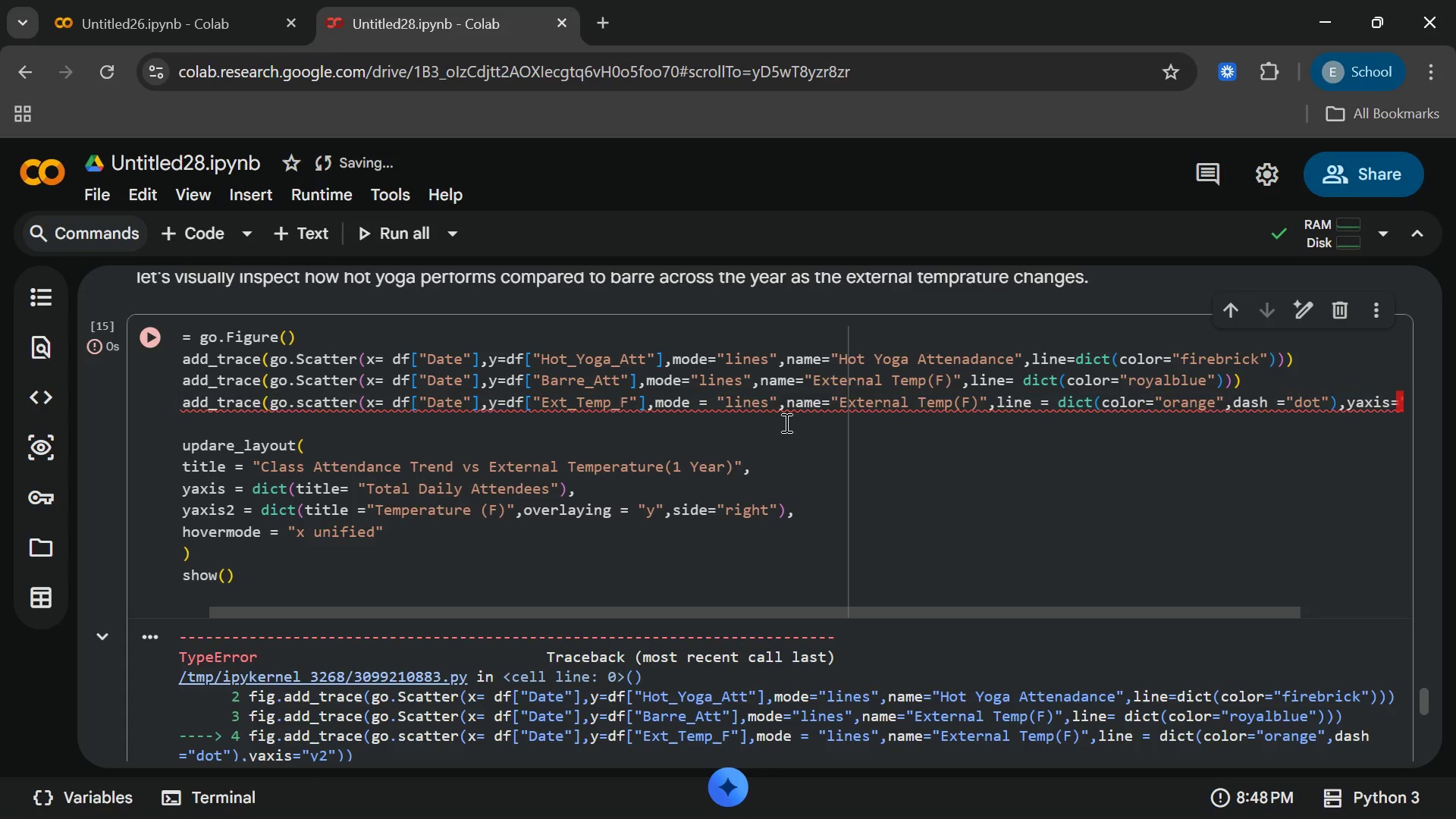 
wait(21.43)
 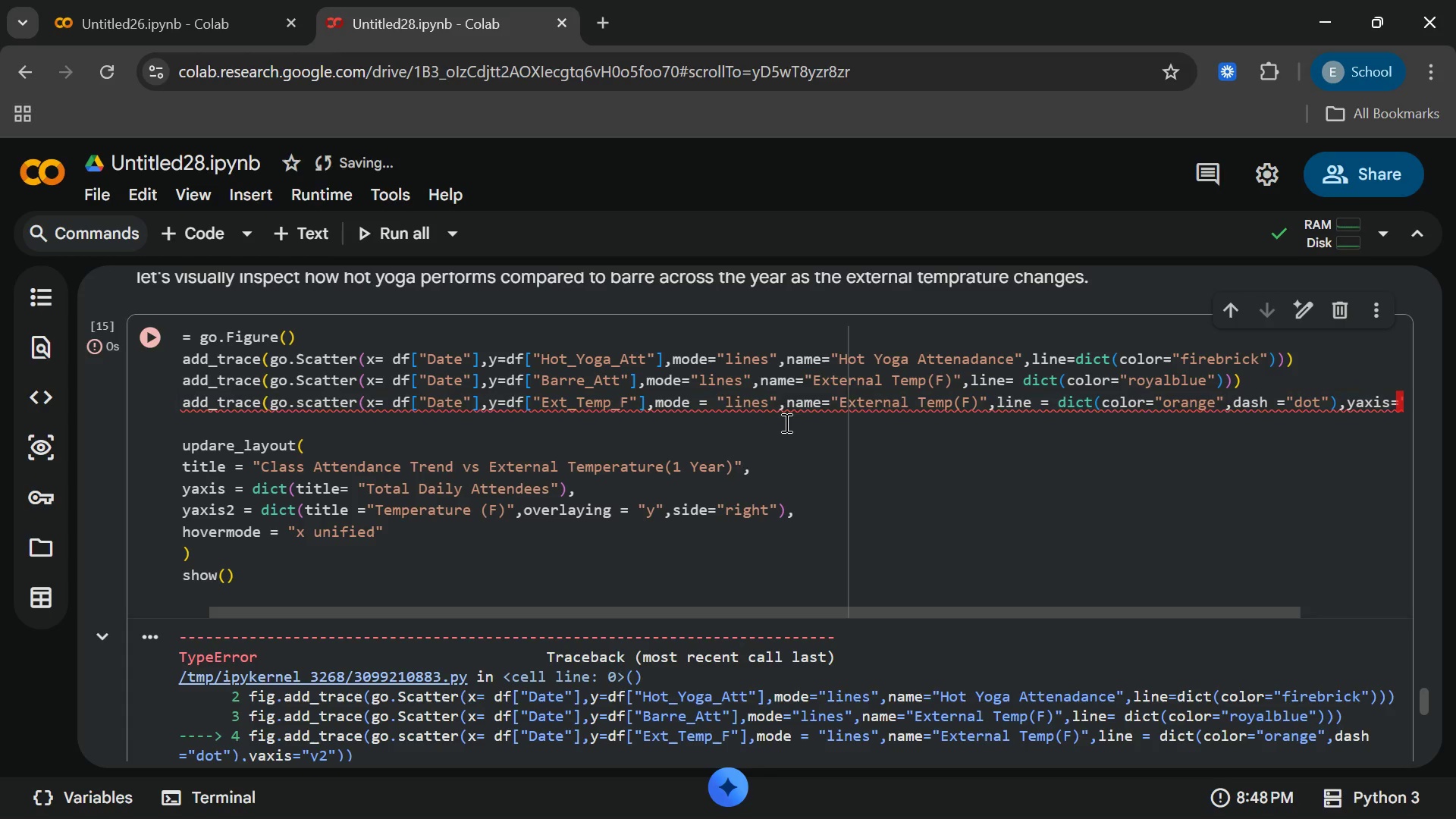 
left_click([945, 417])
 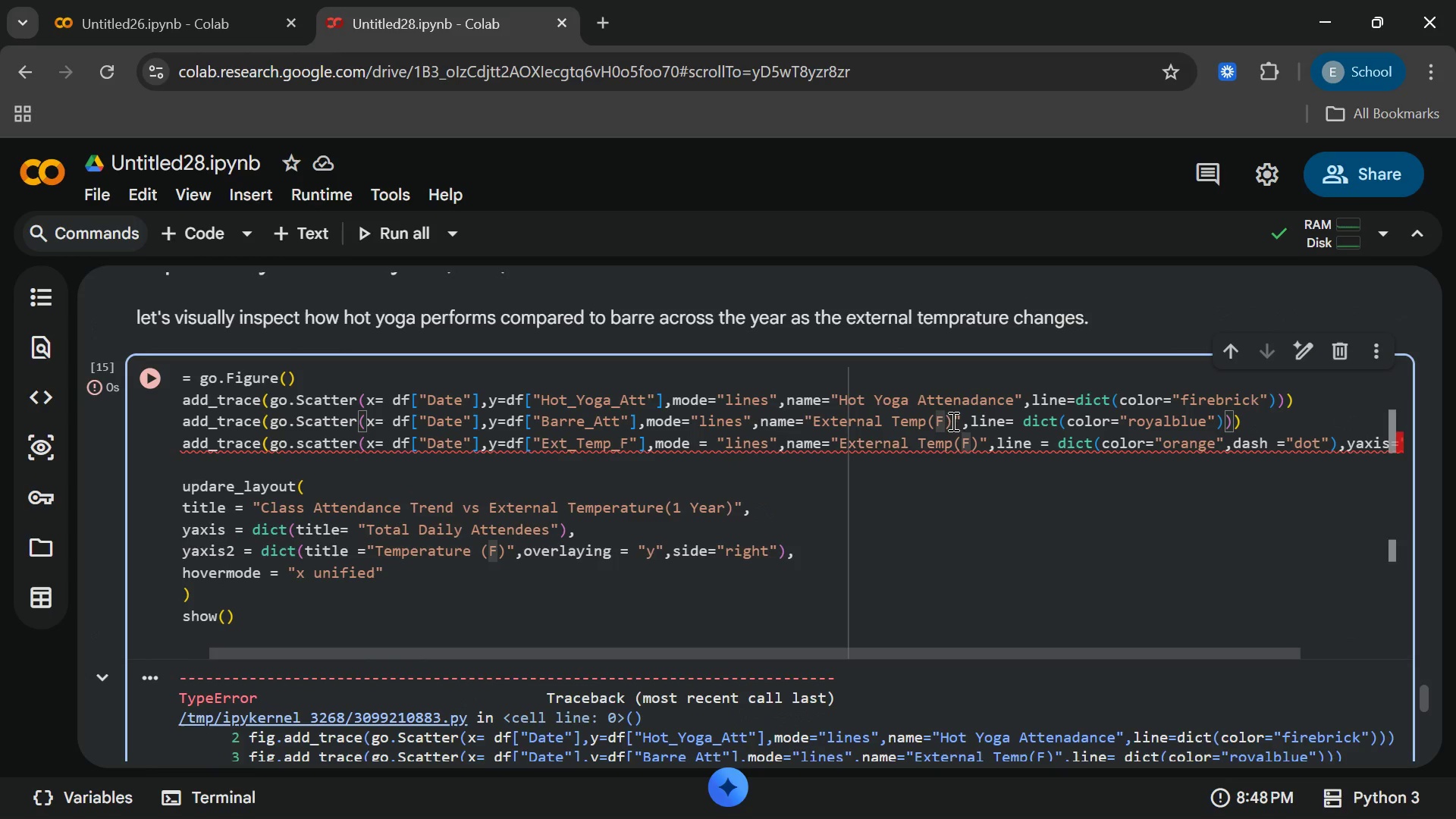 
left_click([952, 421])
 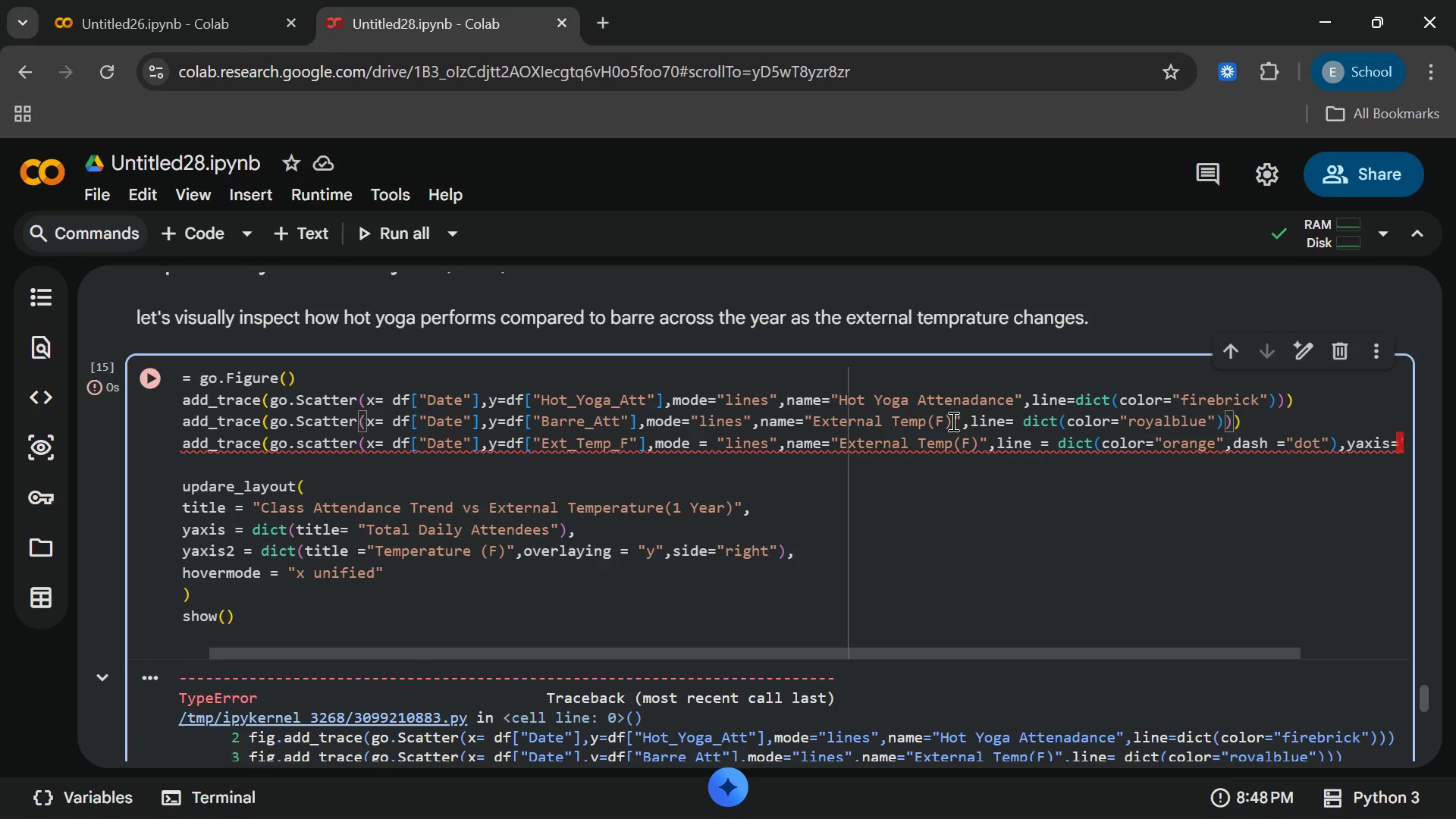 
key(Backspace)
 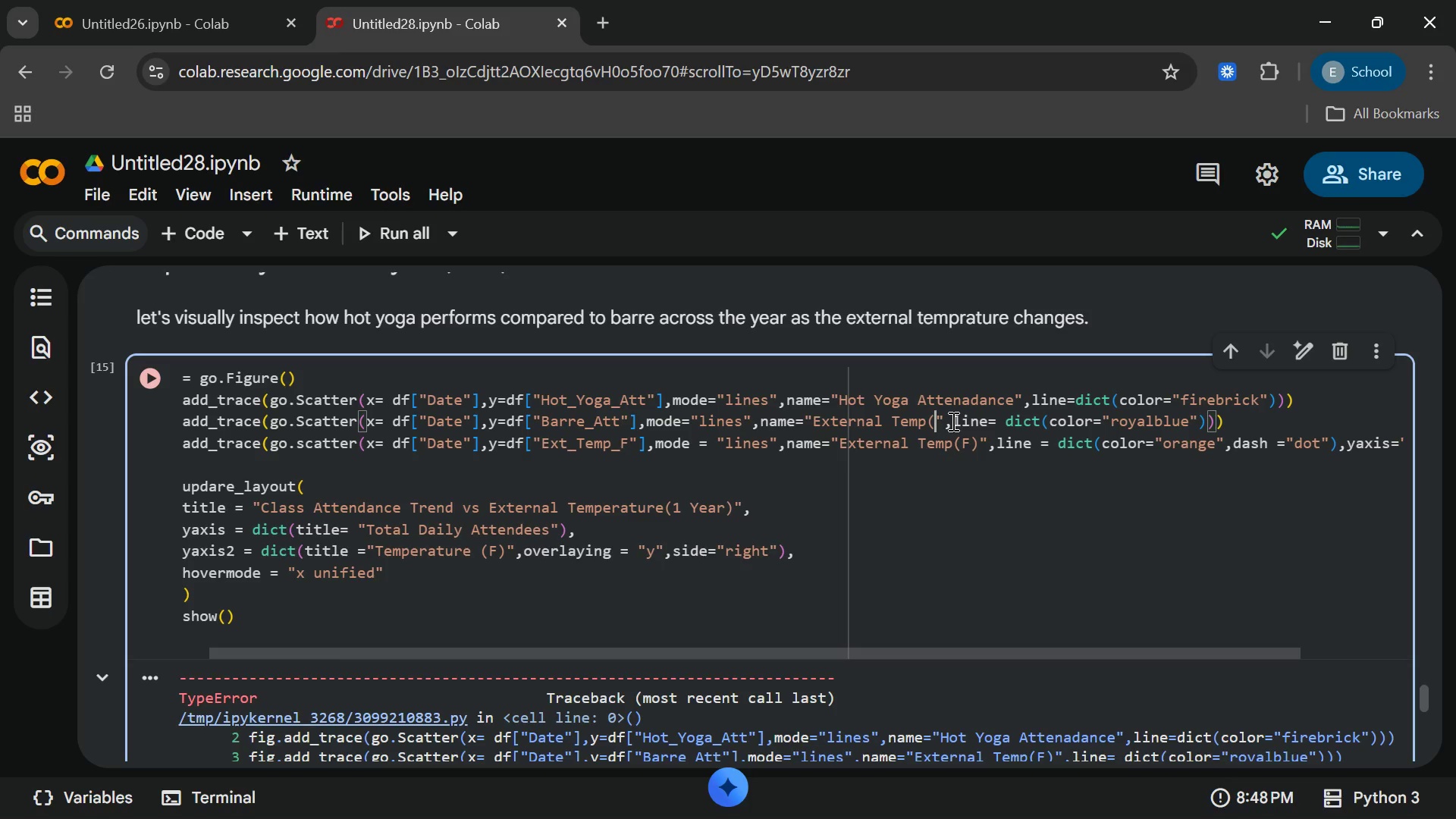 
key(Backspace)
 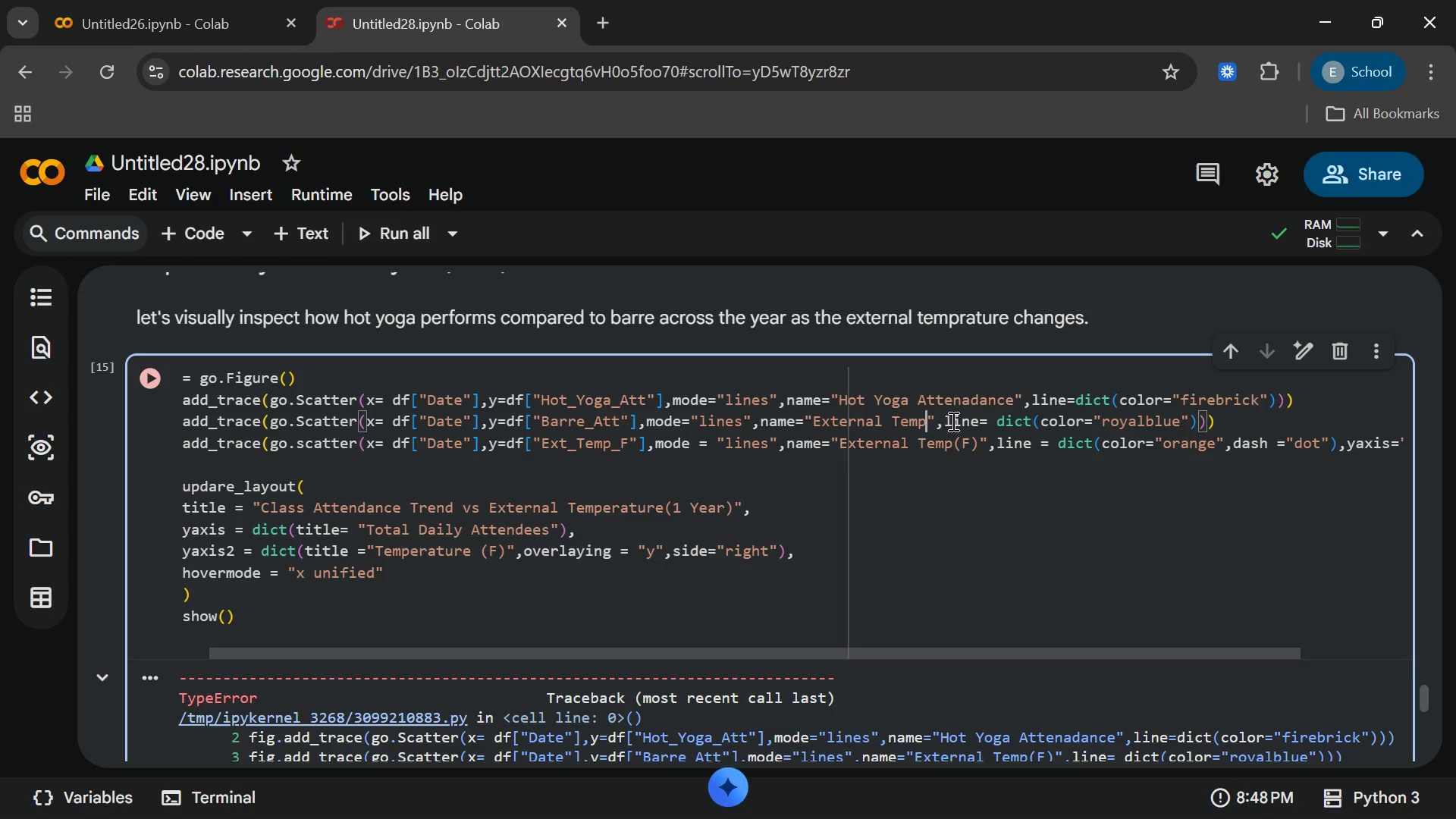 
key(Backspace)
 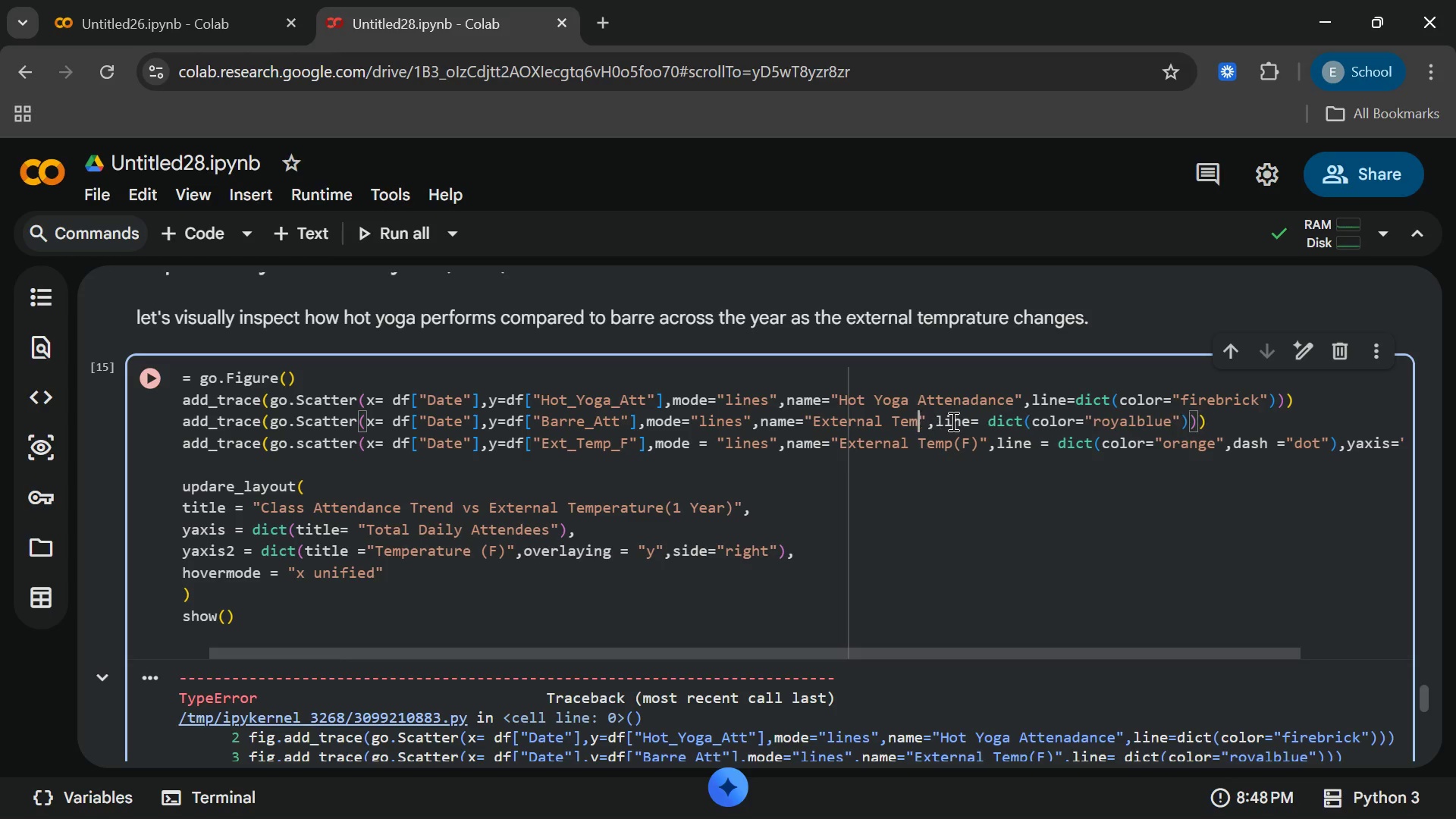 
key(Backspace)
 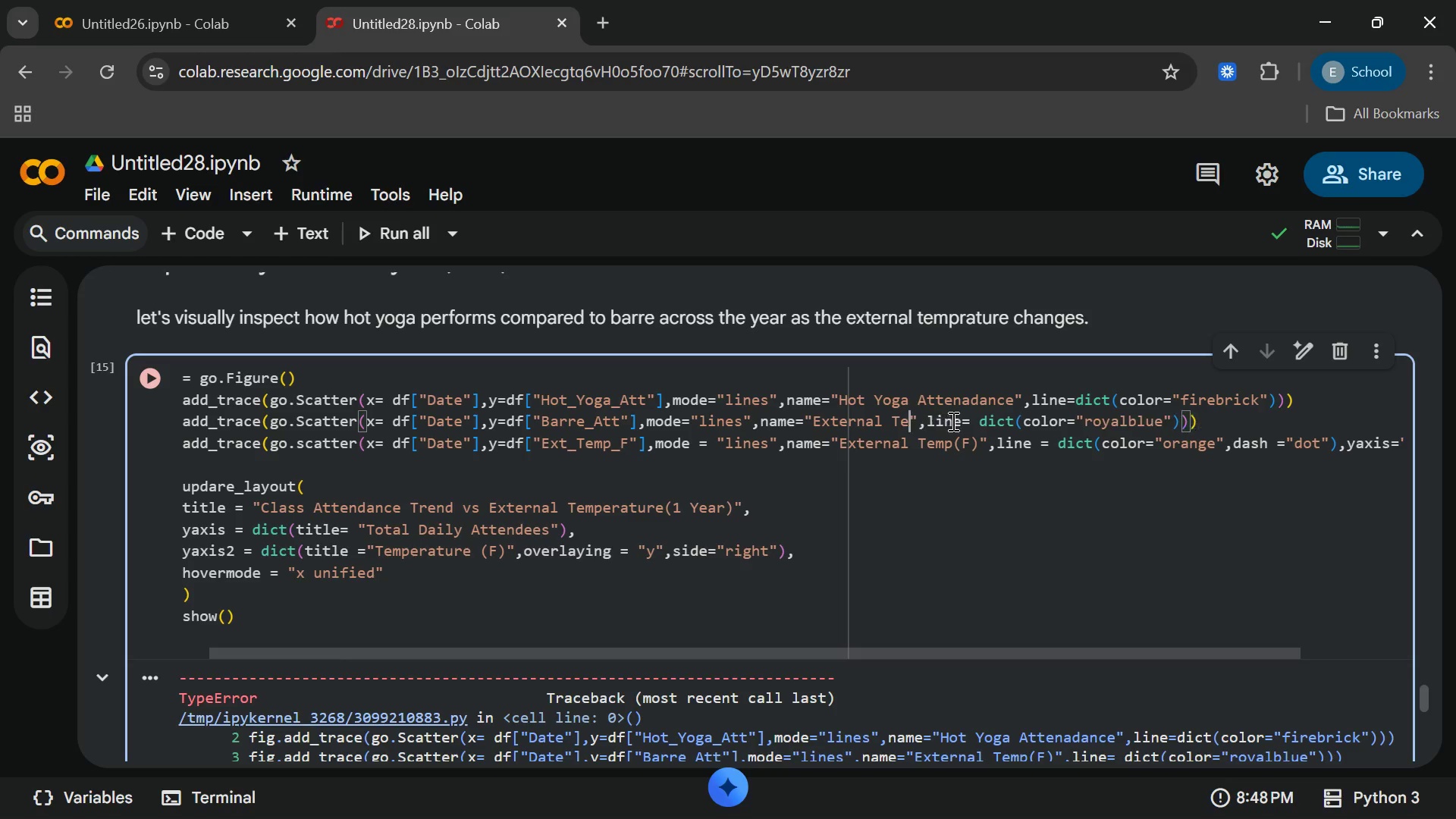 
key(Backspace)
 